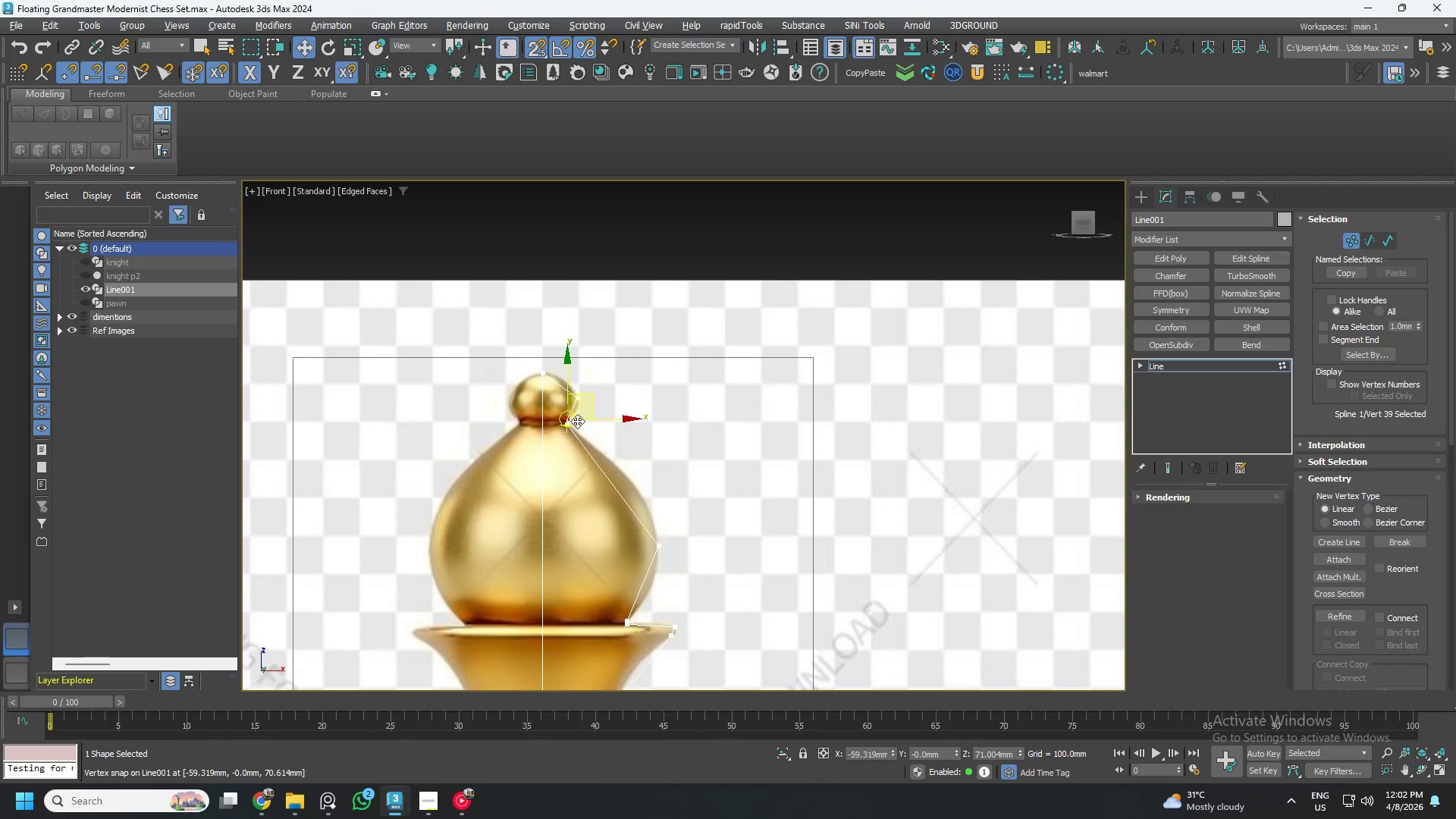 
key(Control+A)
 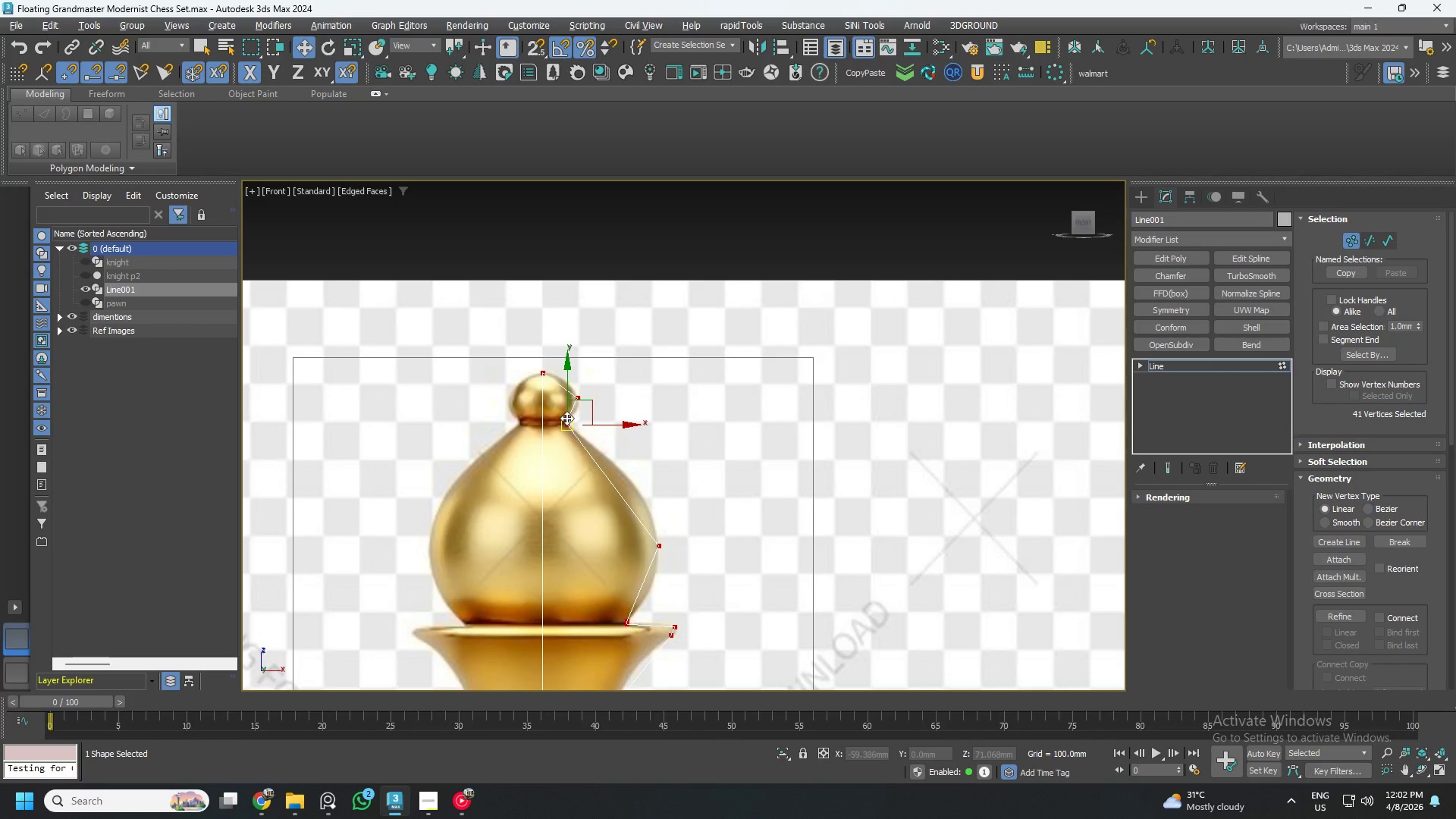 
right_click([566, 418])
 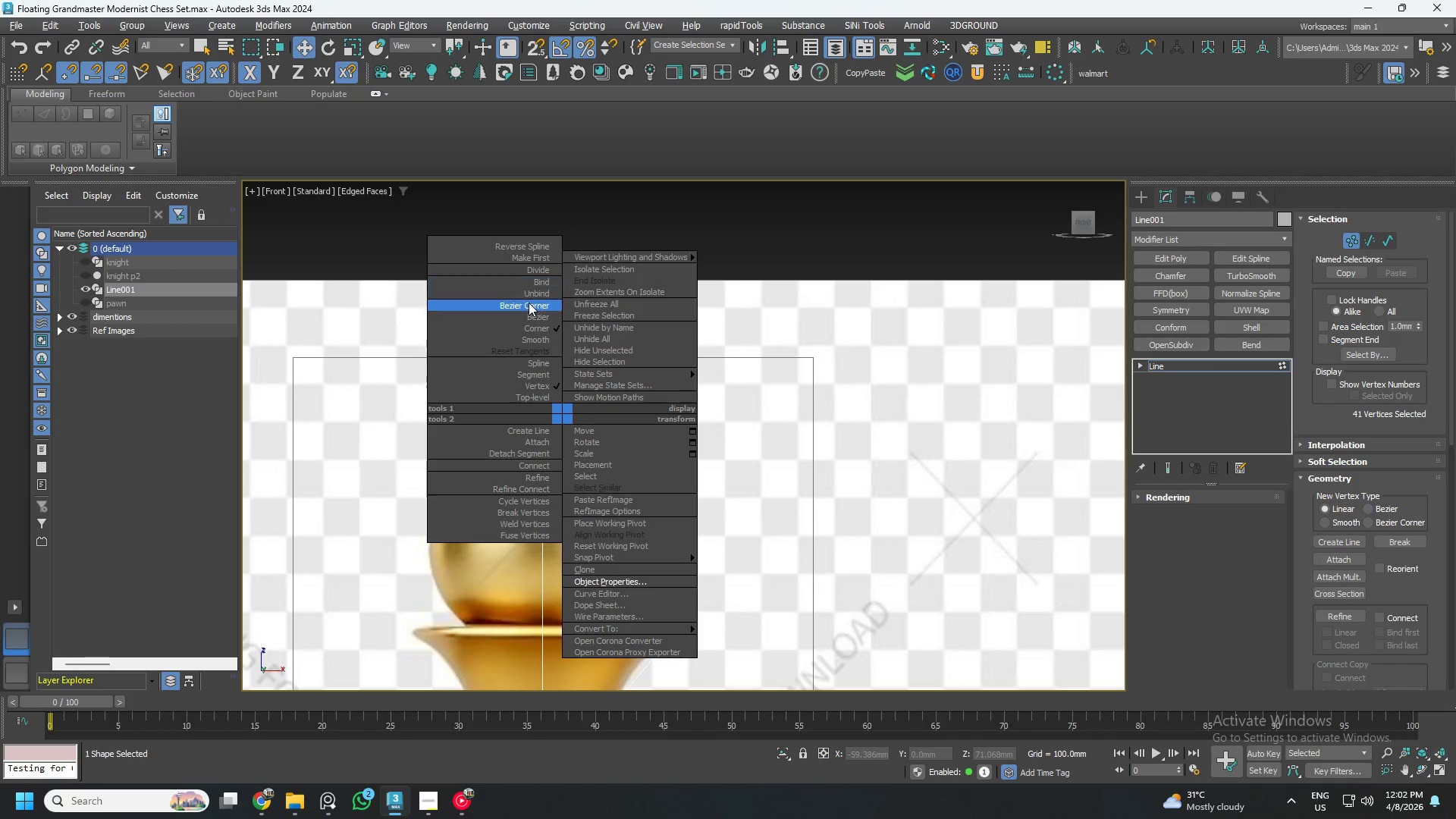 
left_click([529, 303])
 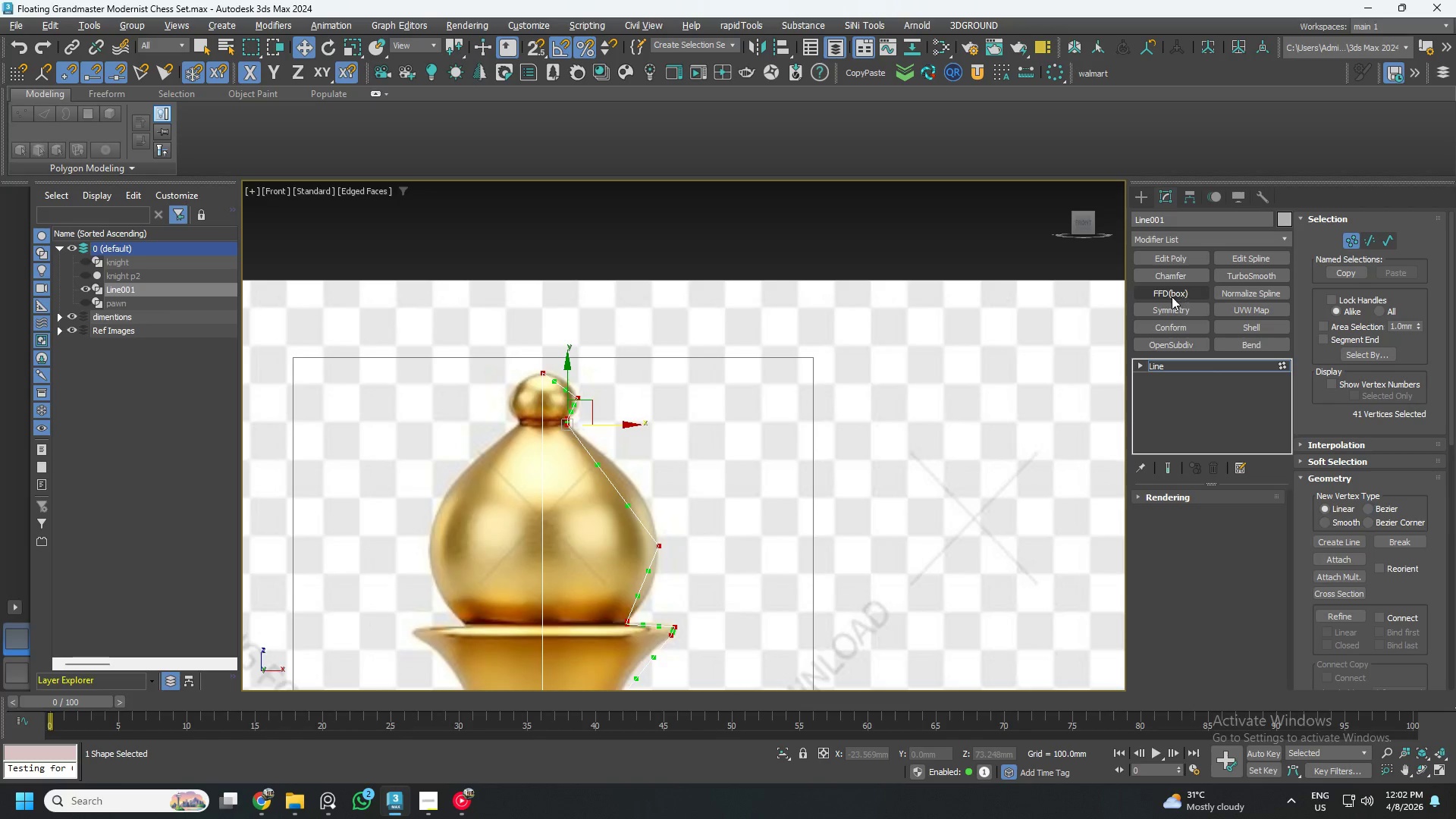 
scroll: coordinate [631, 408], scroll_direction: down, amount: 1.0
 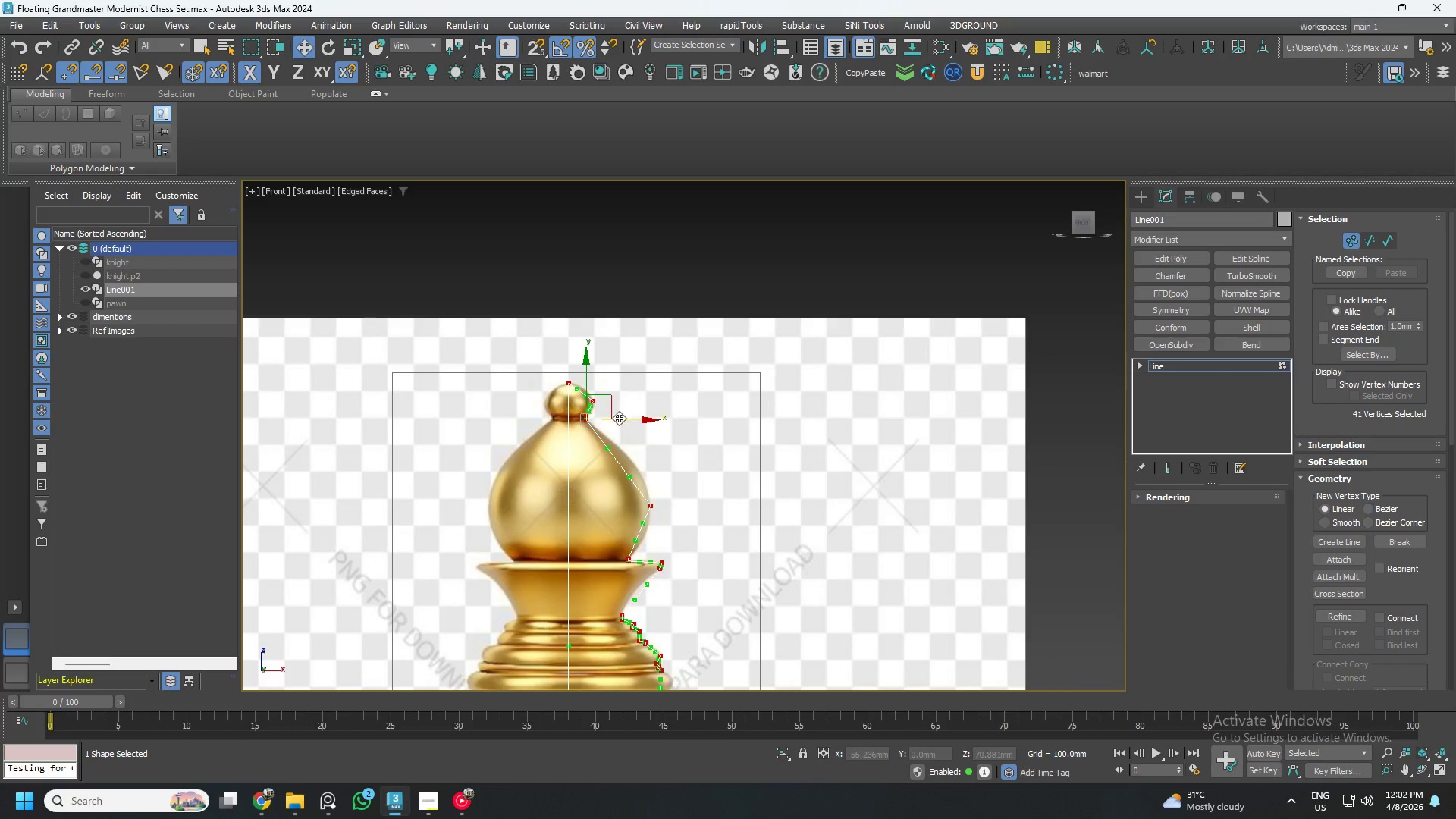 
scroll: coordinate [604, 435], scroll_direction: up, amount: 3.0
 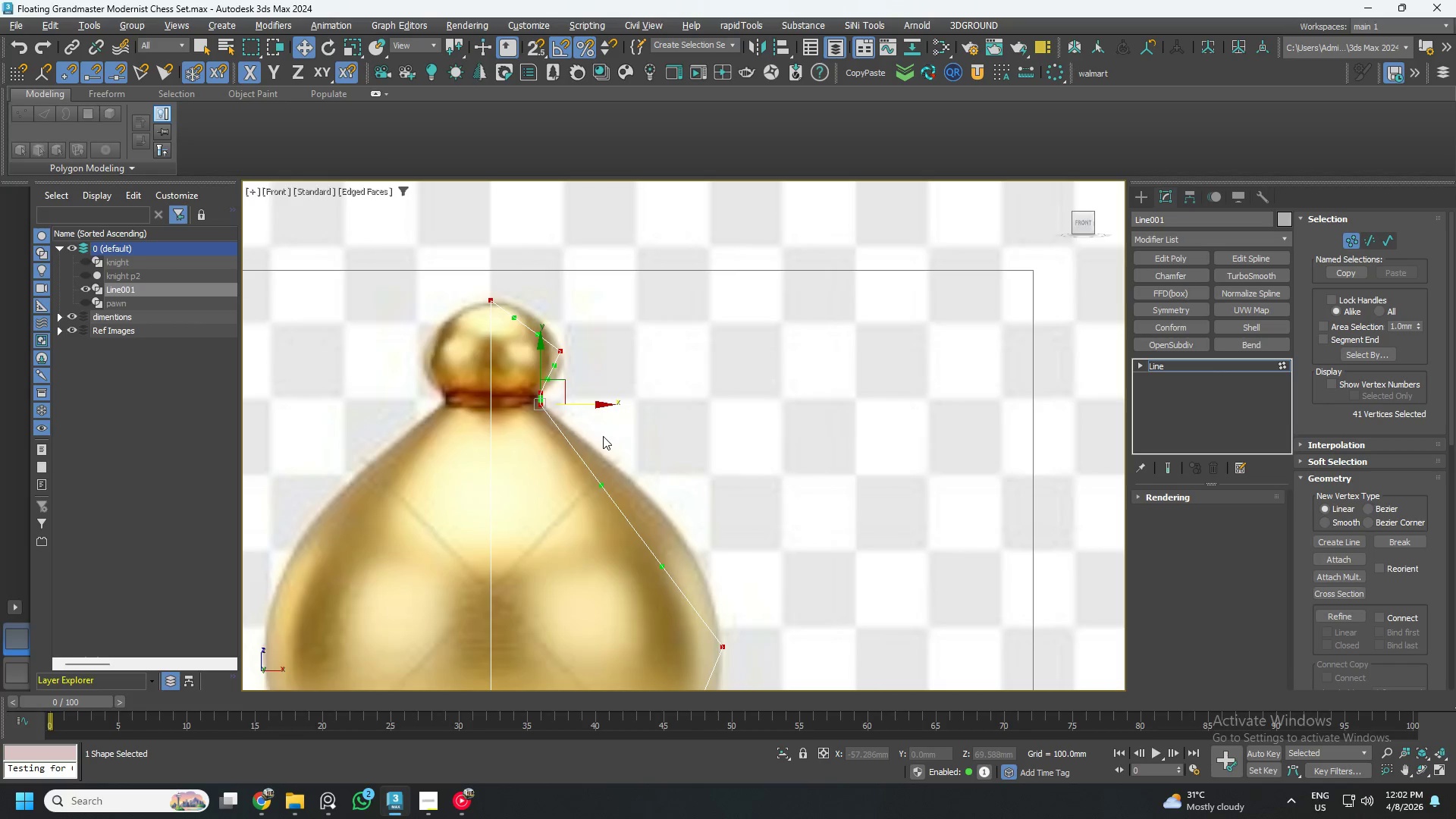 
key(Control+ControlLeft)
 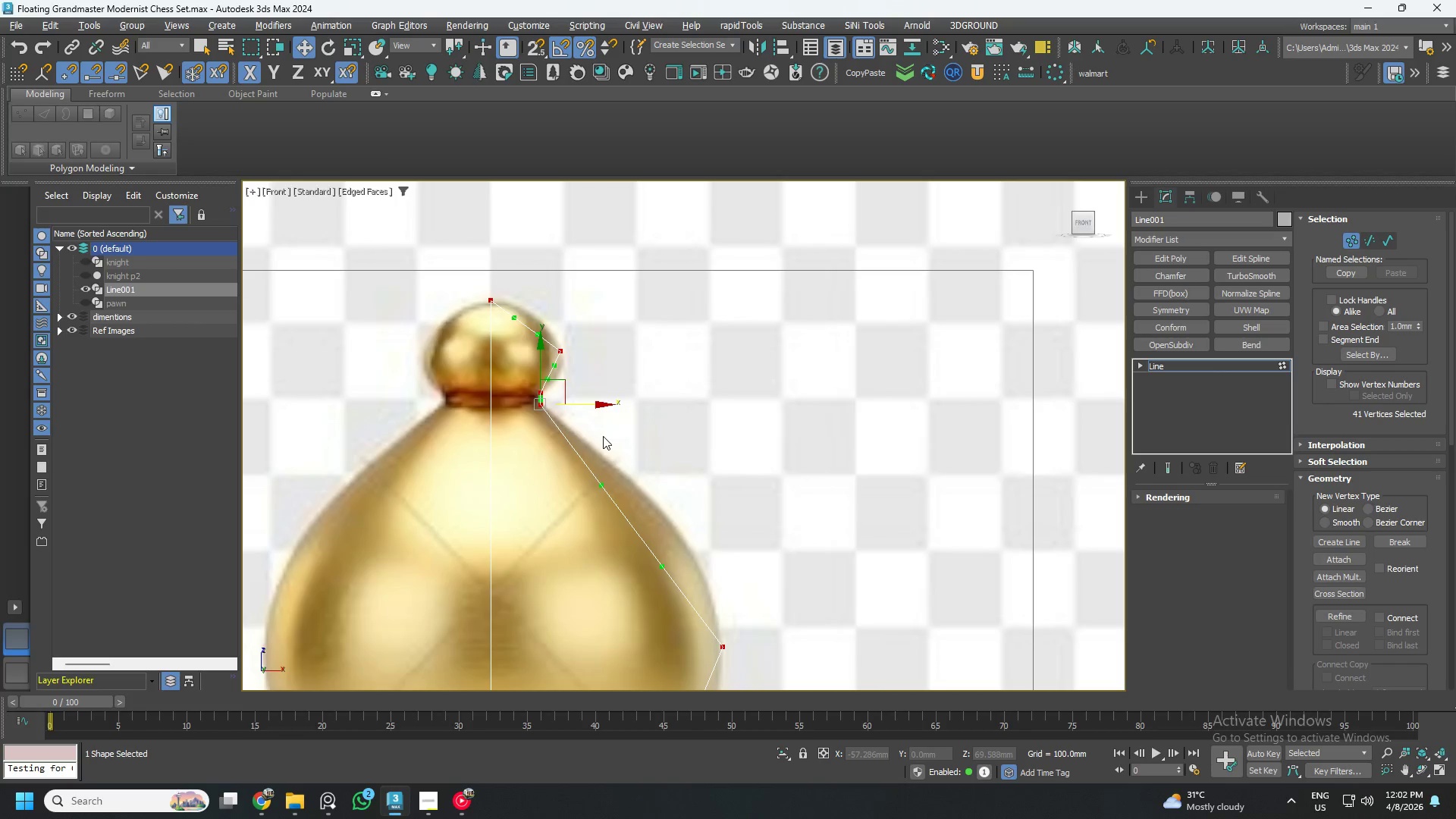 
key(Control+S)
 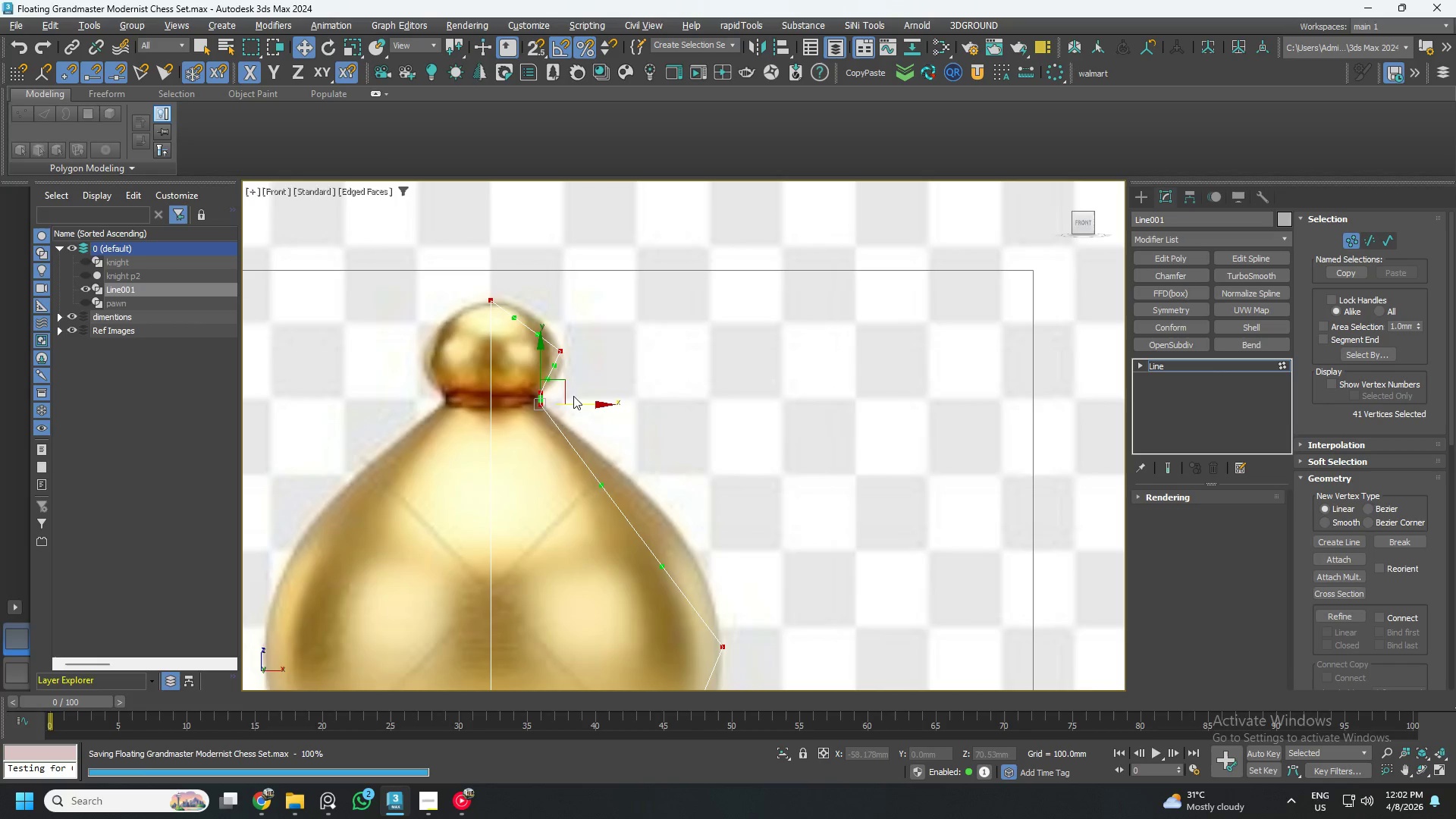 
scroll: coordinate [532, 325], scroll_direction: up, amount: 2.0
 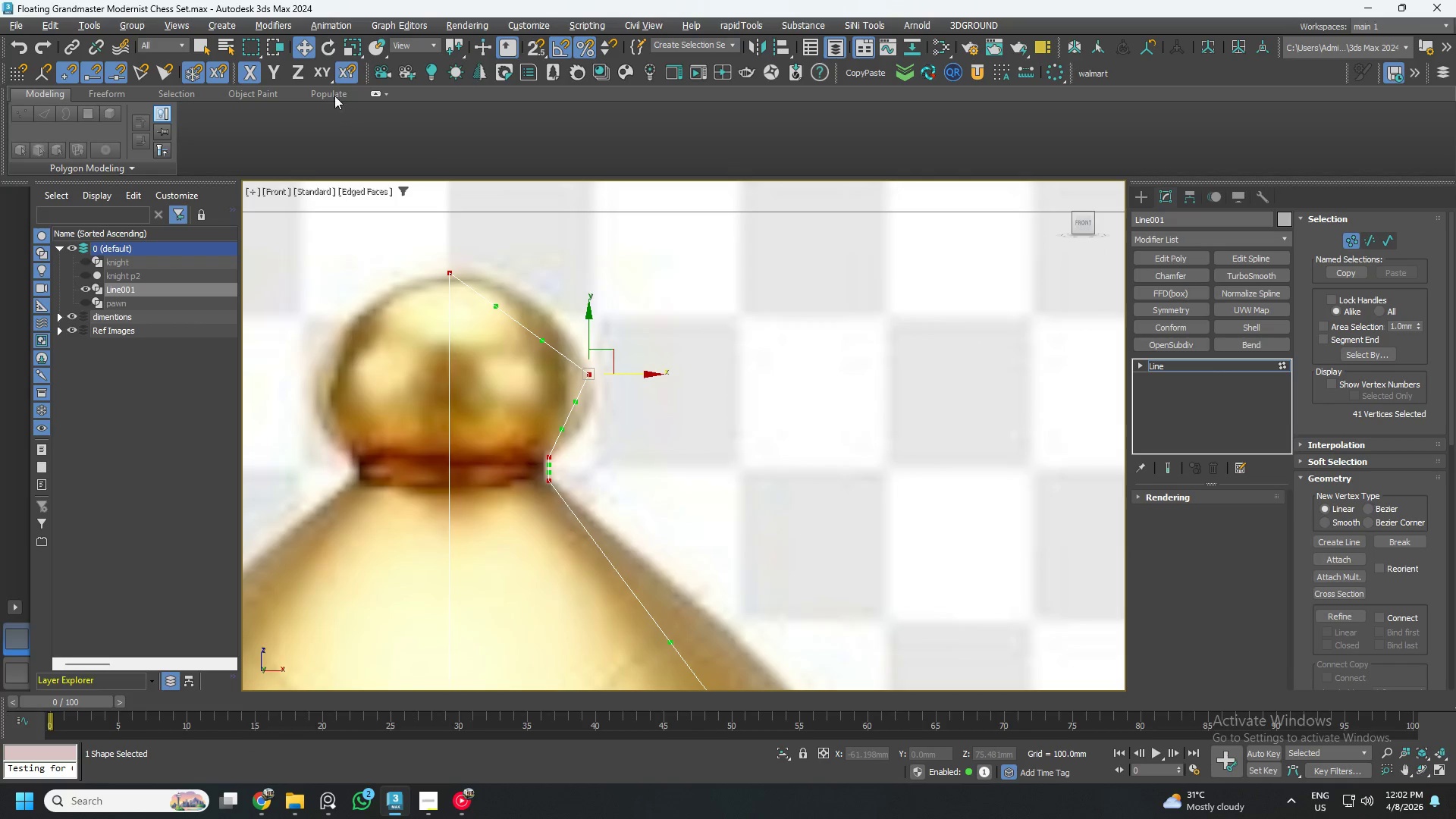 
left_click([321, 73])
 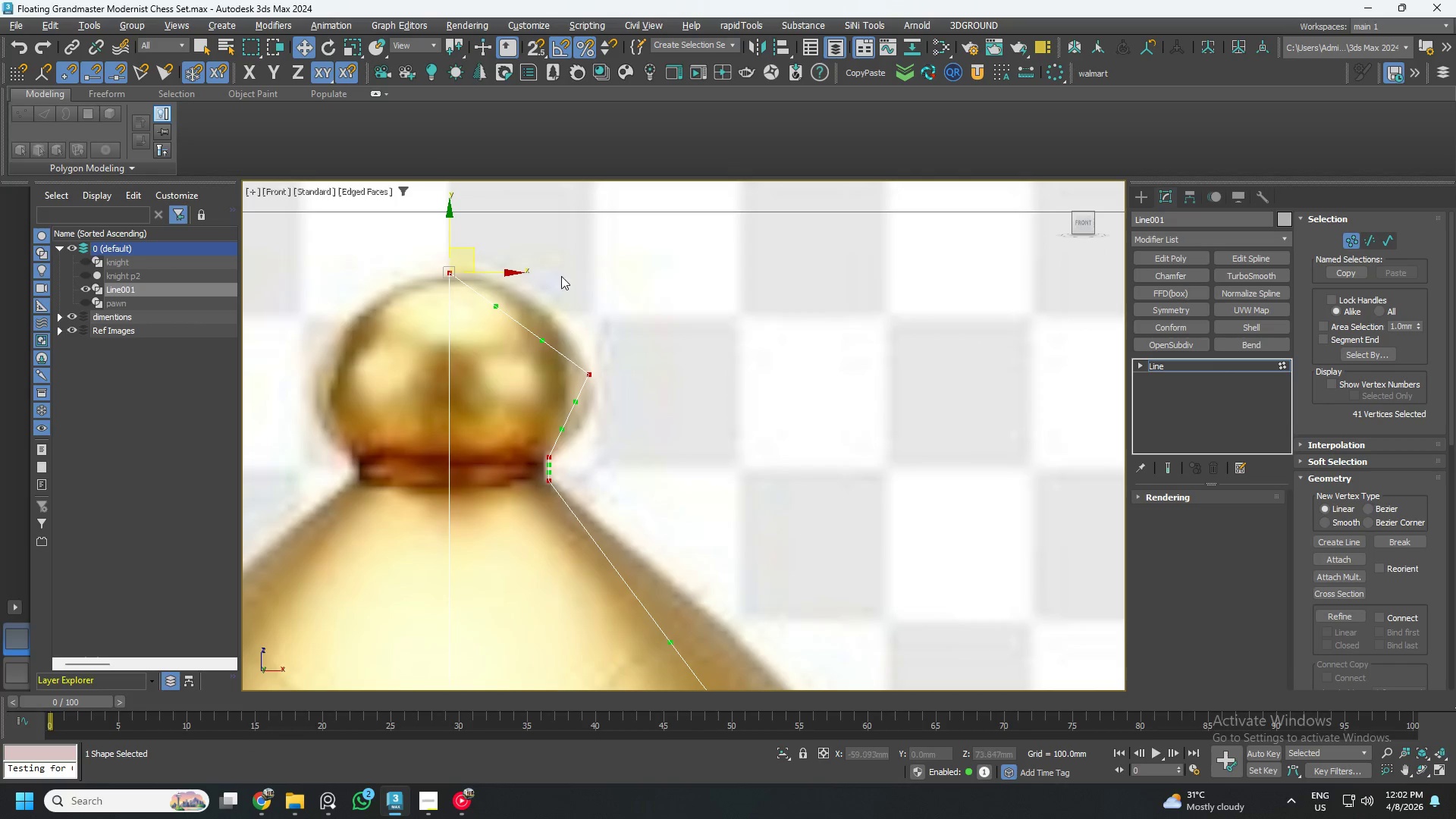 
scroll: coordinate [523, 252], scroll_direction: up, amount: 2.0
 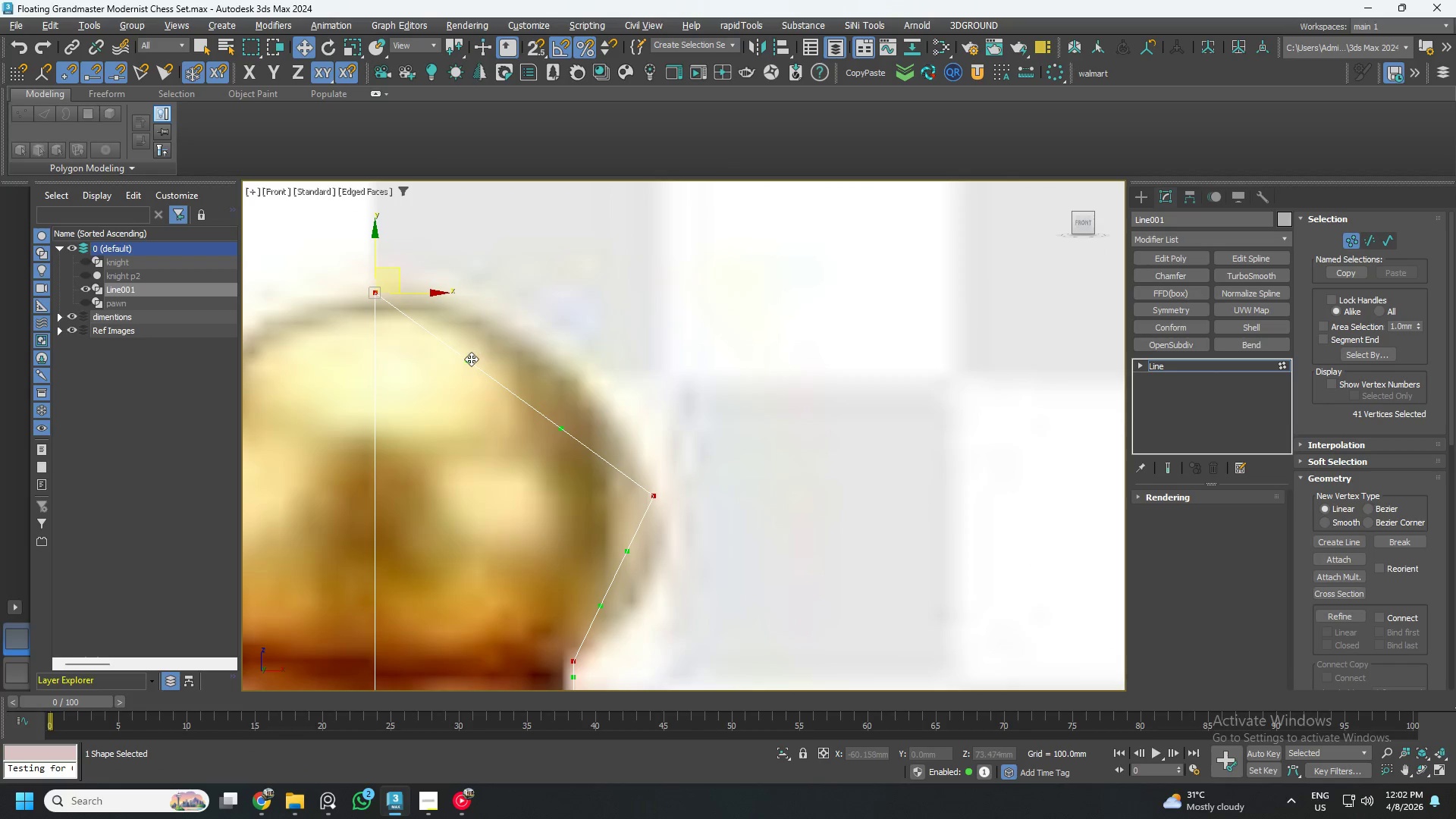 
left_click_drag(start_coordinate=[471, 359], to_coordinate=[526, 299])
 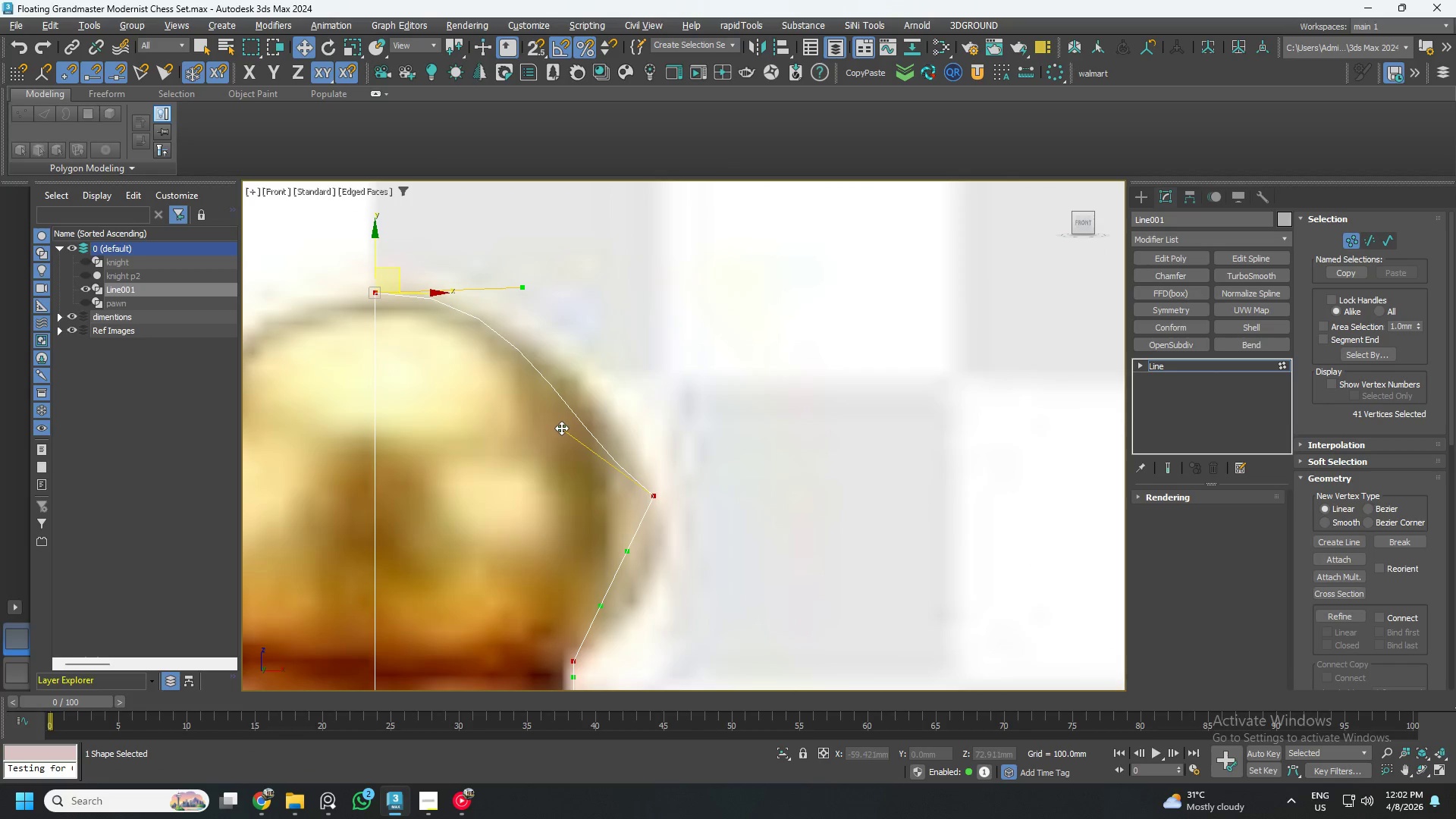 
left_click_drag(start_coordinate=[561, 428], to_coordinate=[638, 392])
 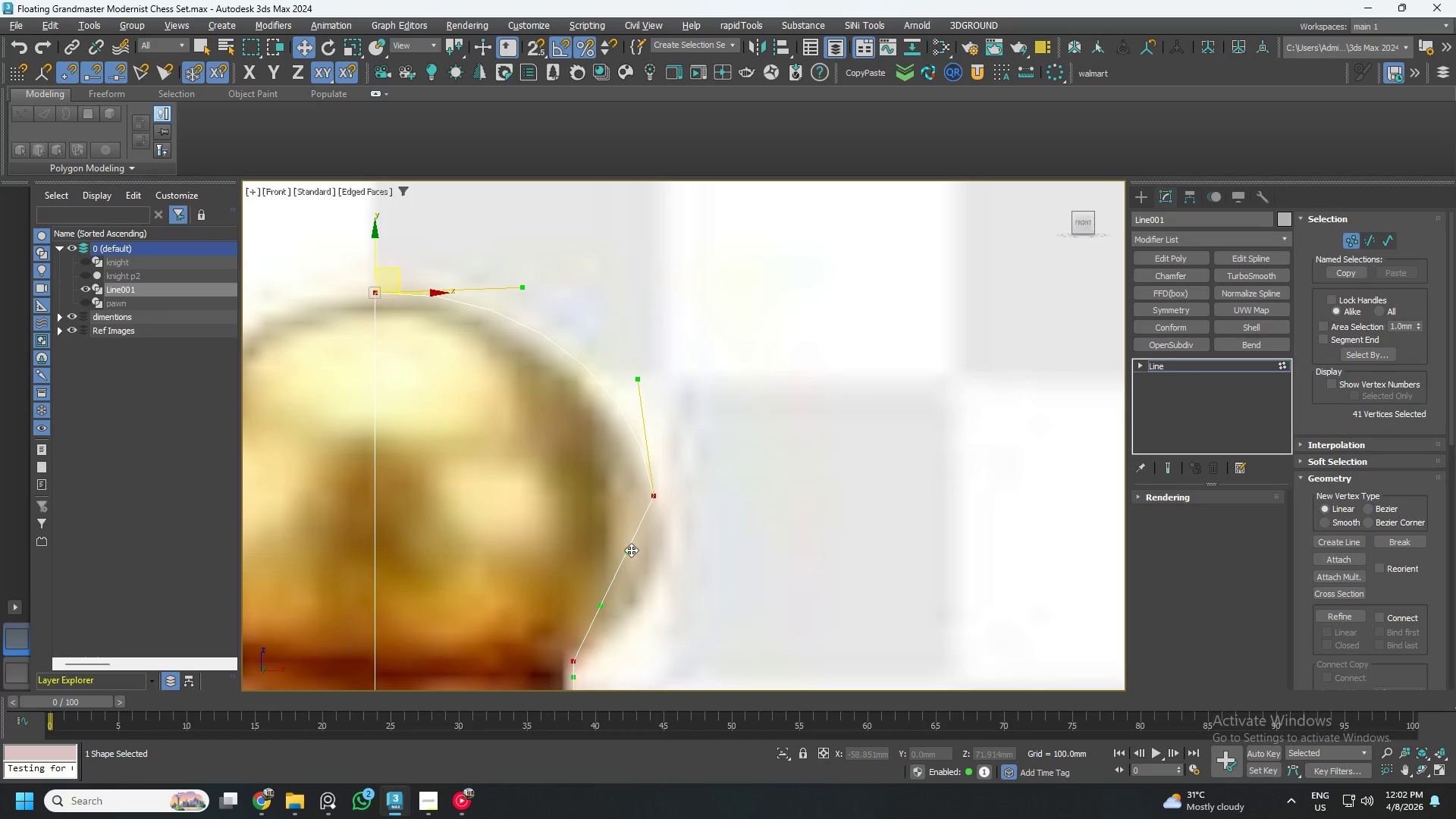 
left_click_drag(start_coordinate=[629, 551], to_coordinate=[668, 585])
 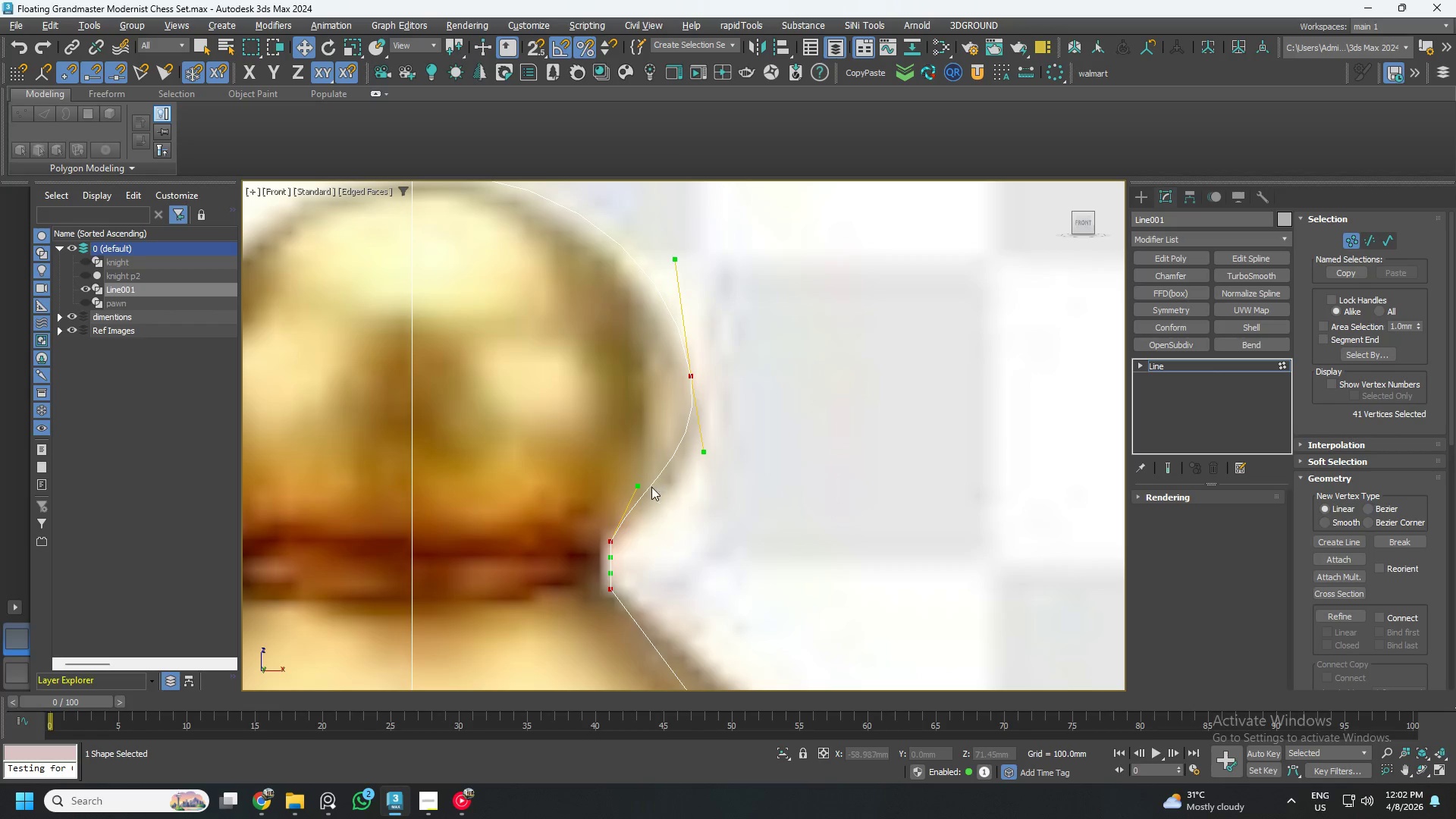 
left_click_drag(start_coordinate=[639, 485], to_coordinate=[667, 528])
 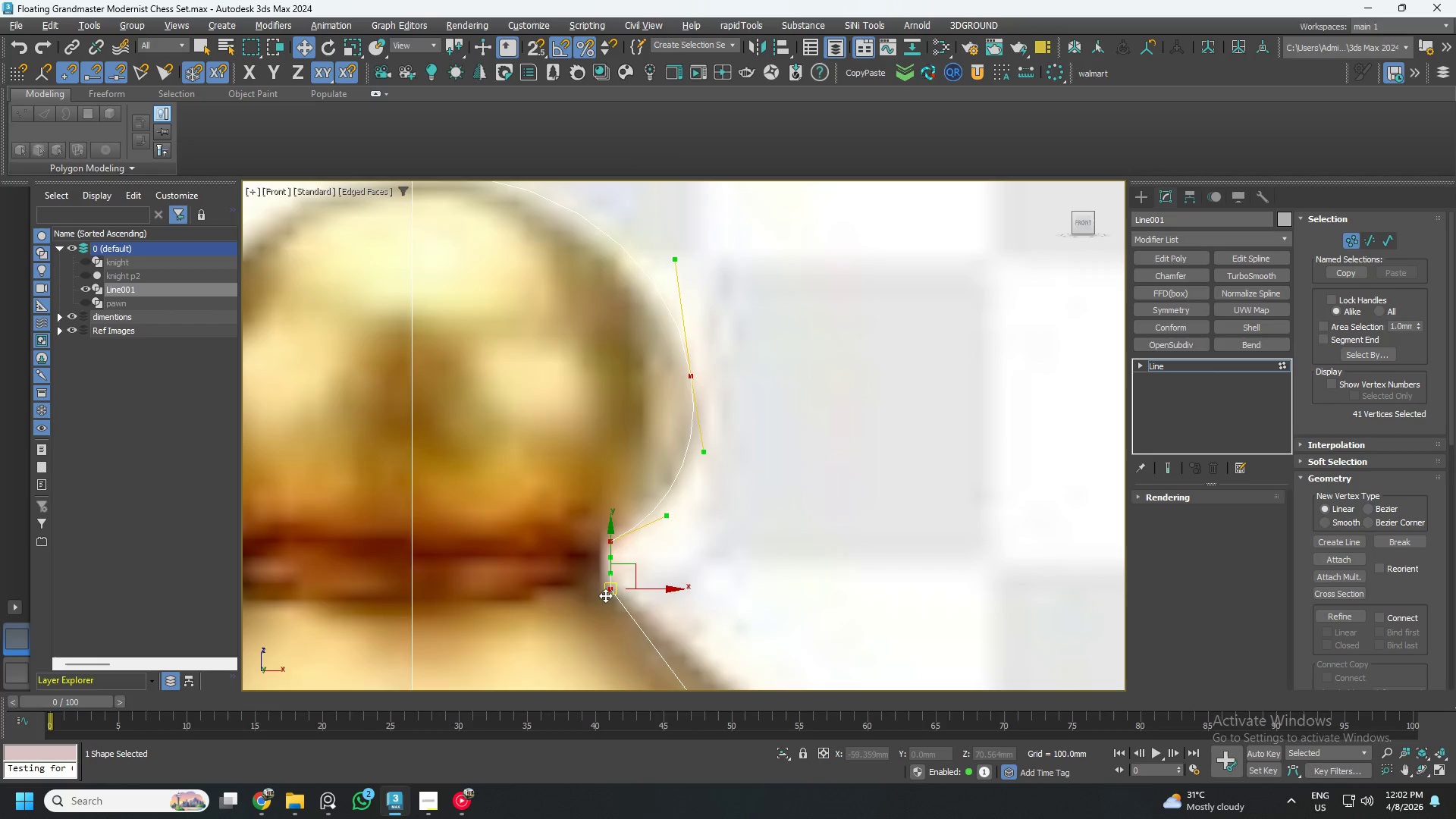 
scroll: coordinate [576, 479], scroll_direction: down, amount: 5.0
 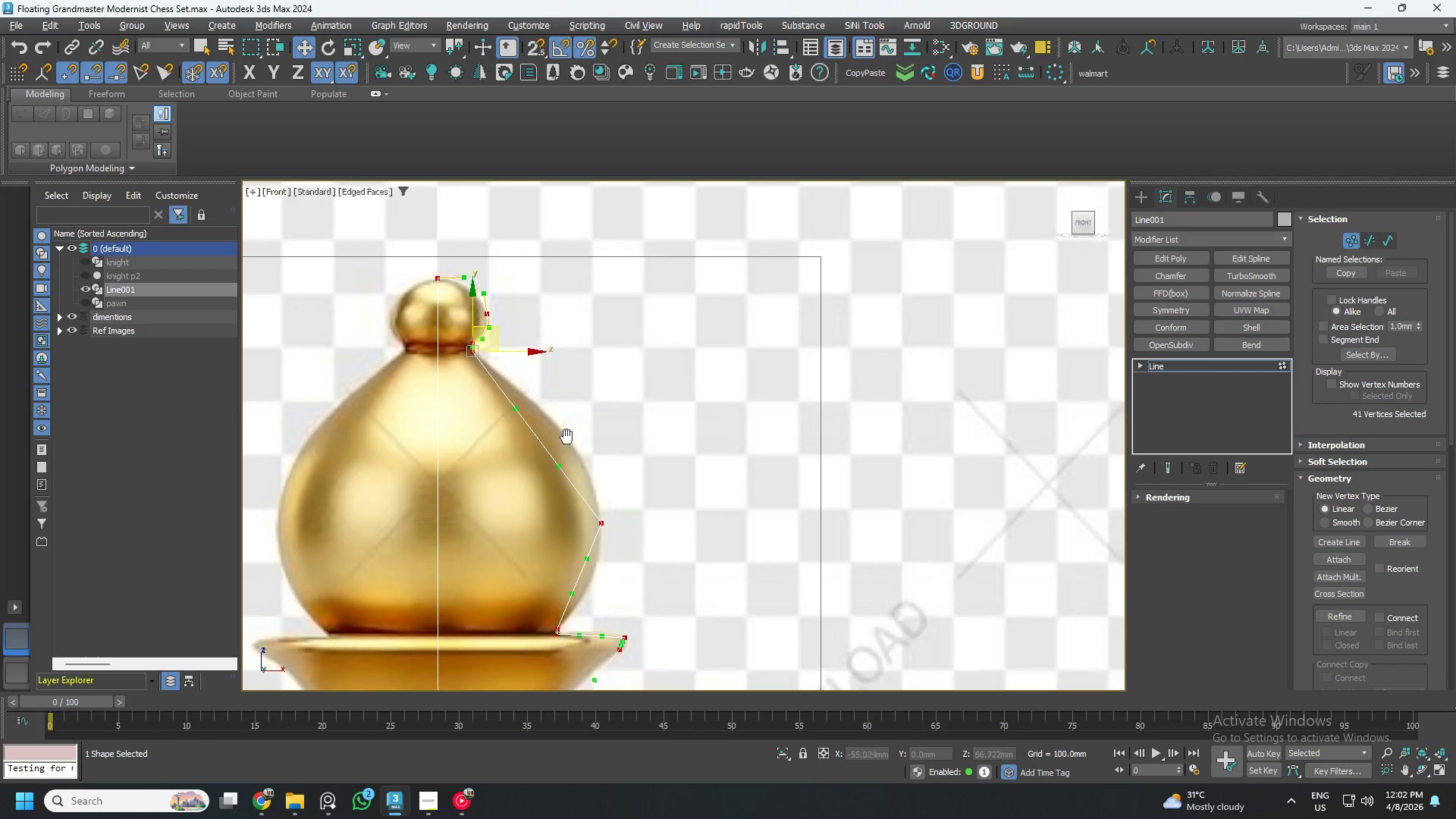 
scroll: coordinate [541, 429], scroll_direction: up, amount: 1.0
 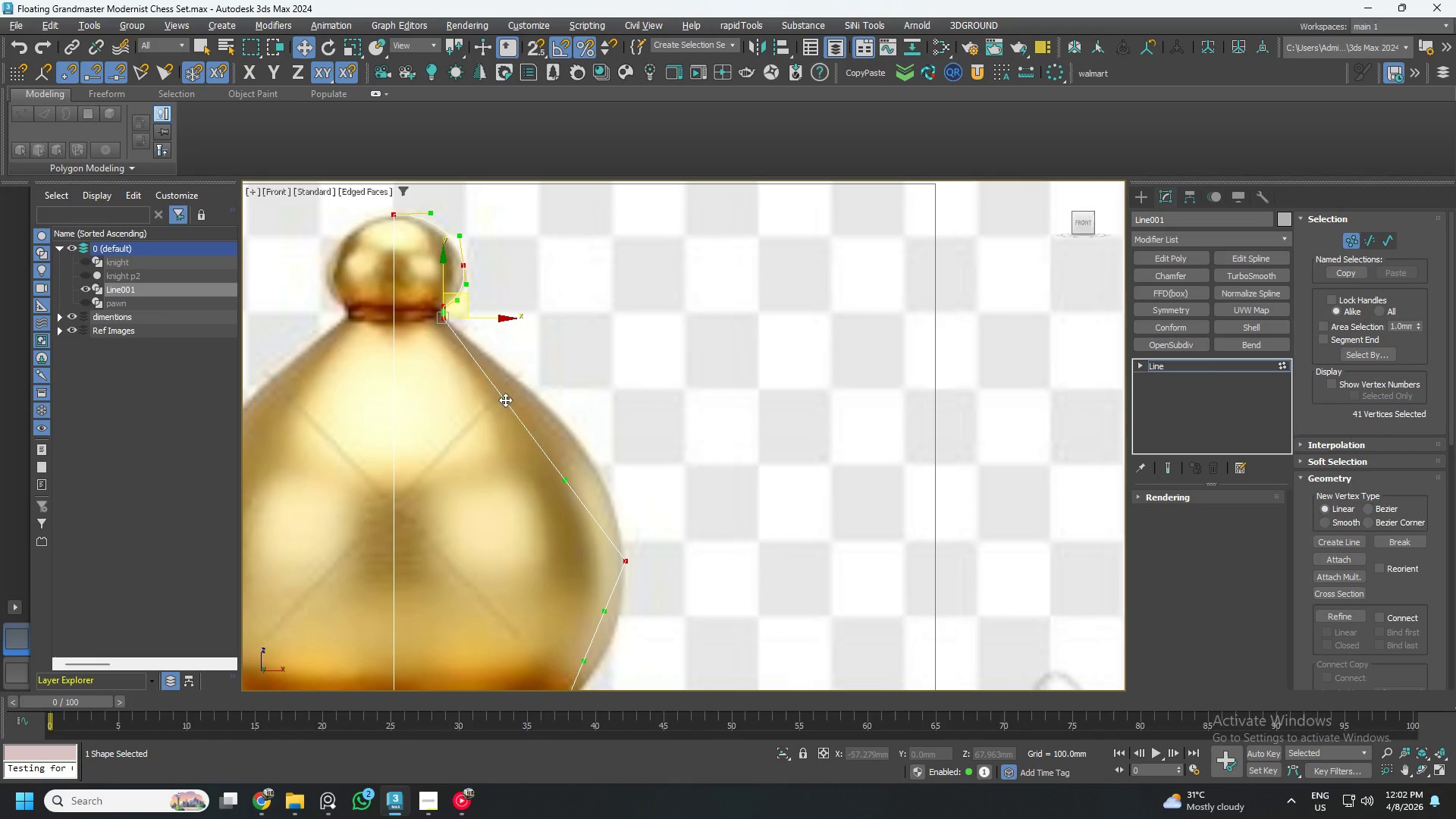 
left_click_drag(start_coordinate=[503, 399], to_coordinate=[534, 383])
 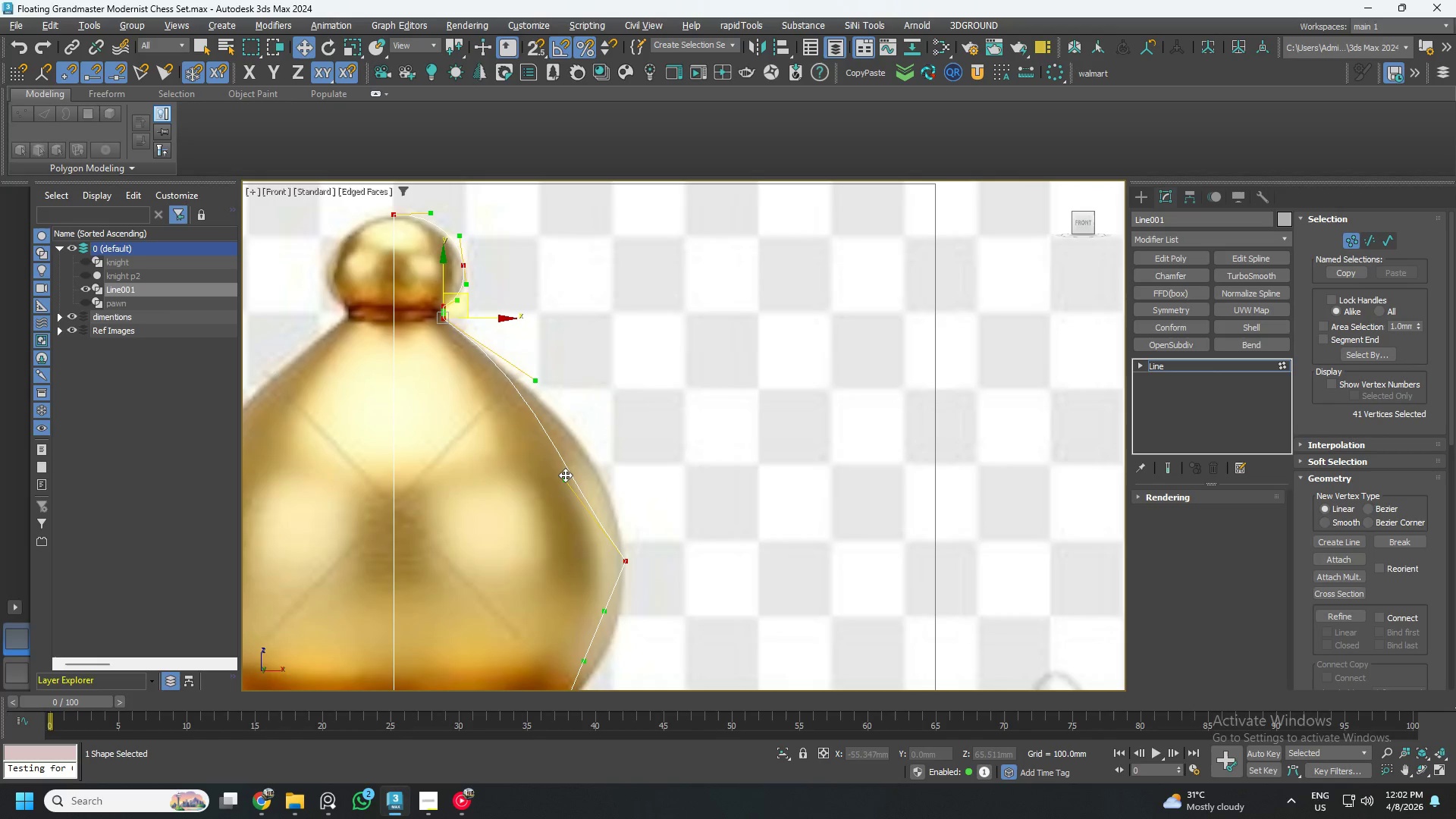 
left_click_drag(start_coordinate=[565, 475], to_coordinate=[623, 474])
 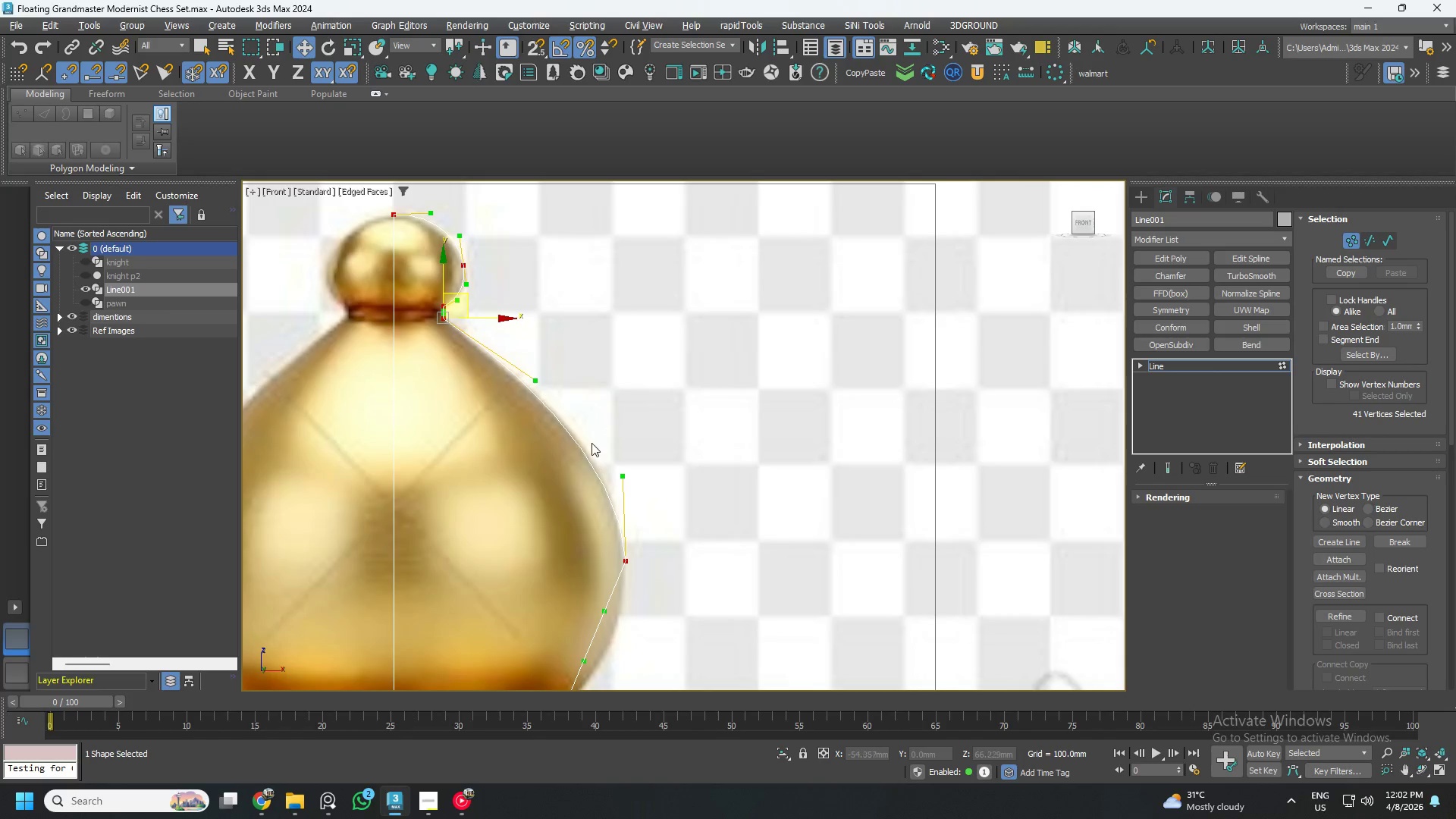 
scroll: coordinate [569, 408], scroll_direction: up, amount: 2.0
 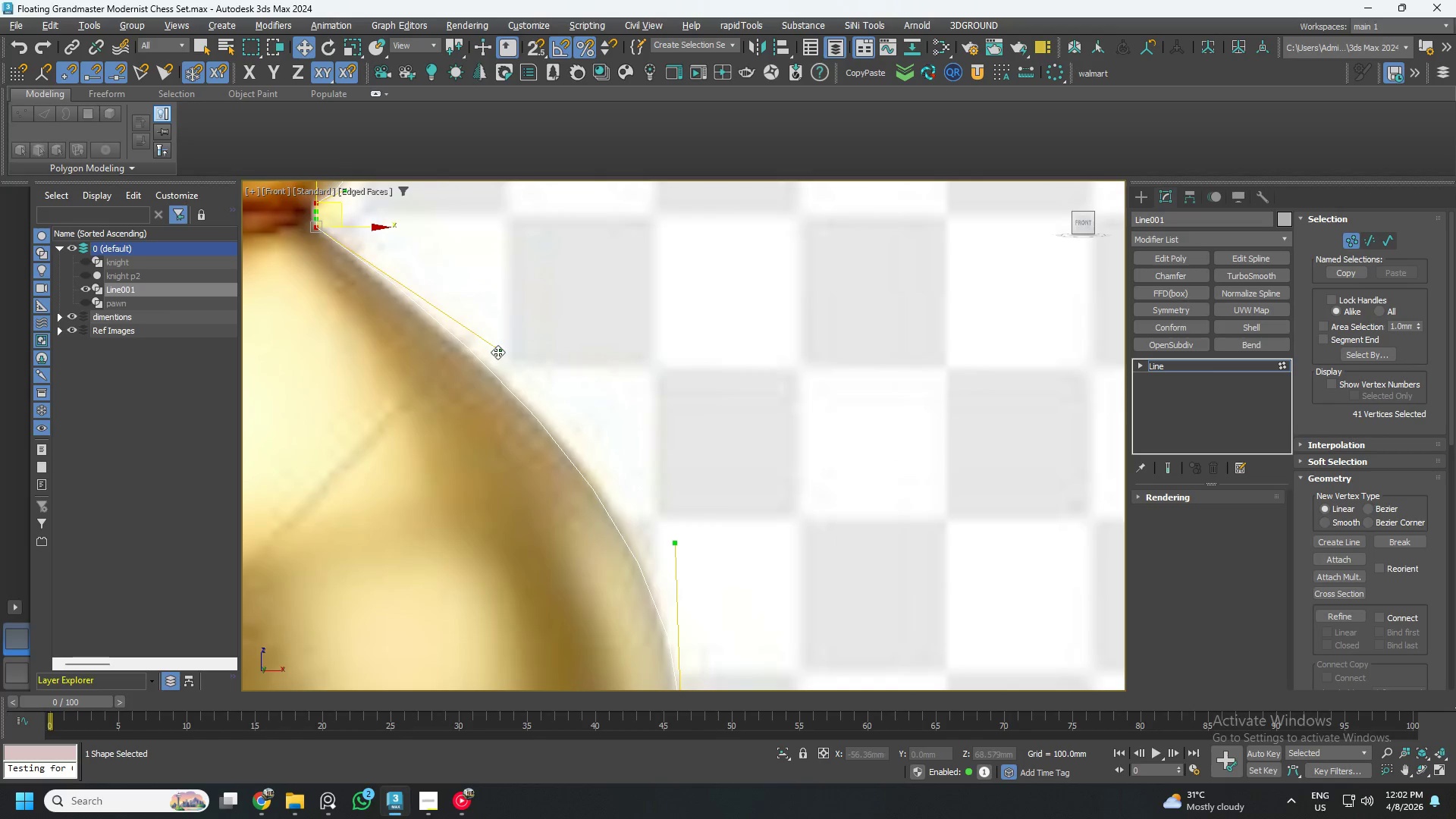 
left_click_drag(start_coordinate=[497, 350], to_coordinate=[486, 355])
 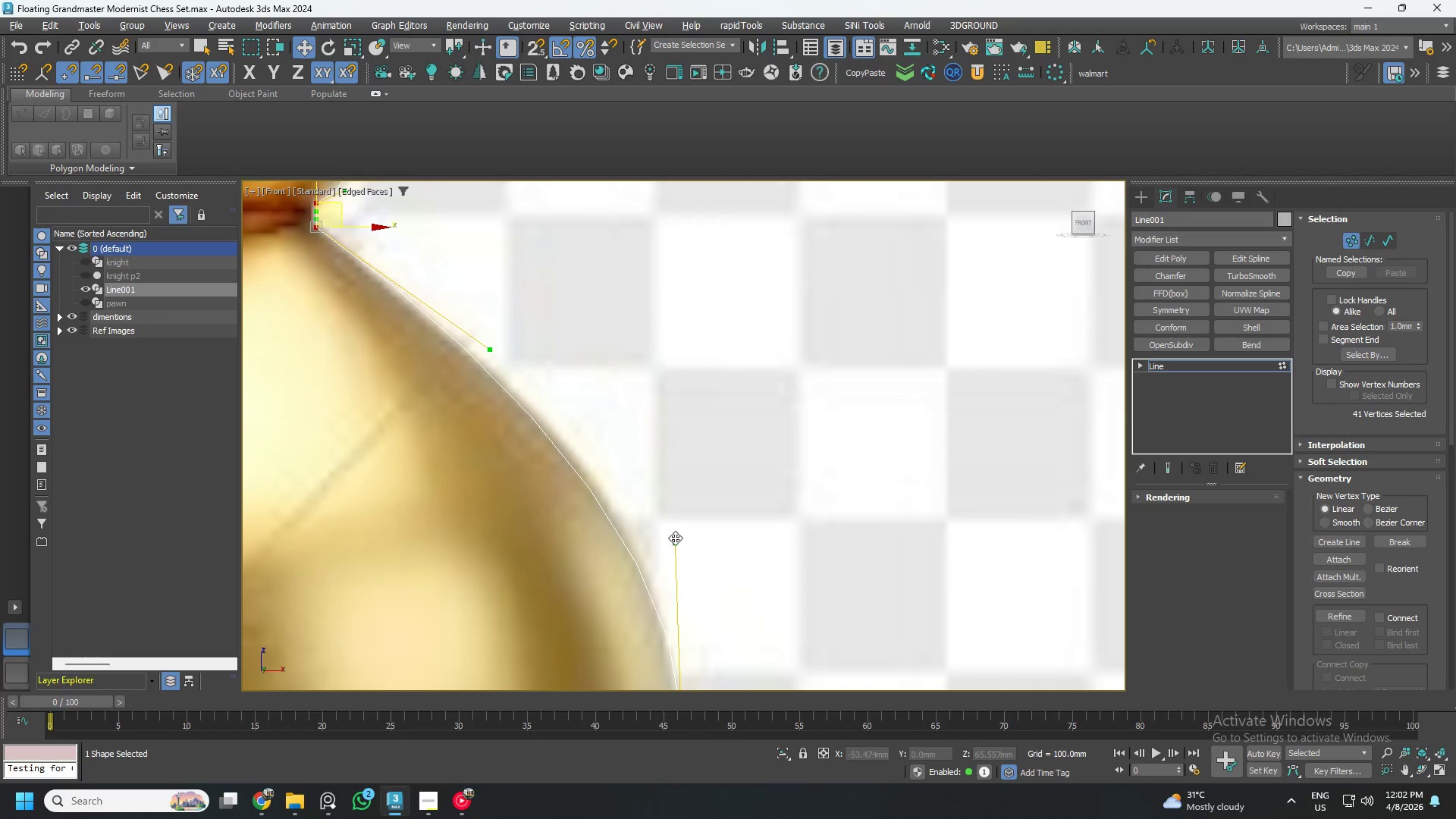 
left_click_drag(start_coordinate=[676, 538], to_coordinate=[685, 526])
 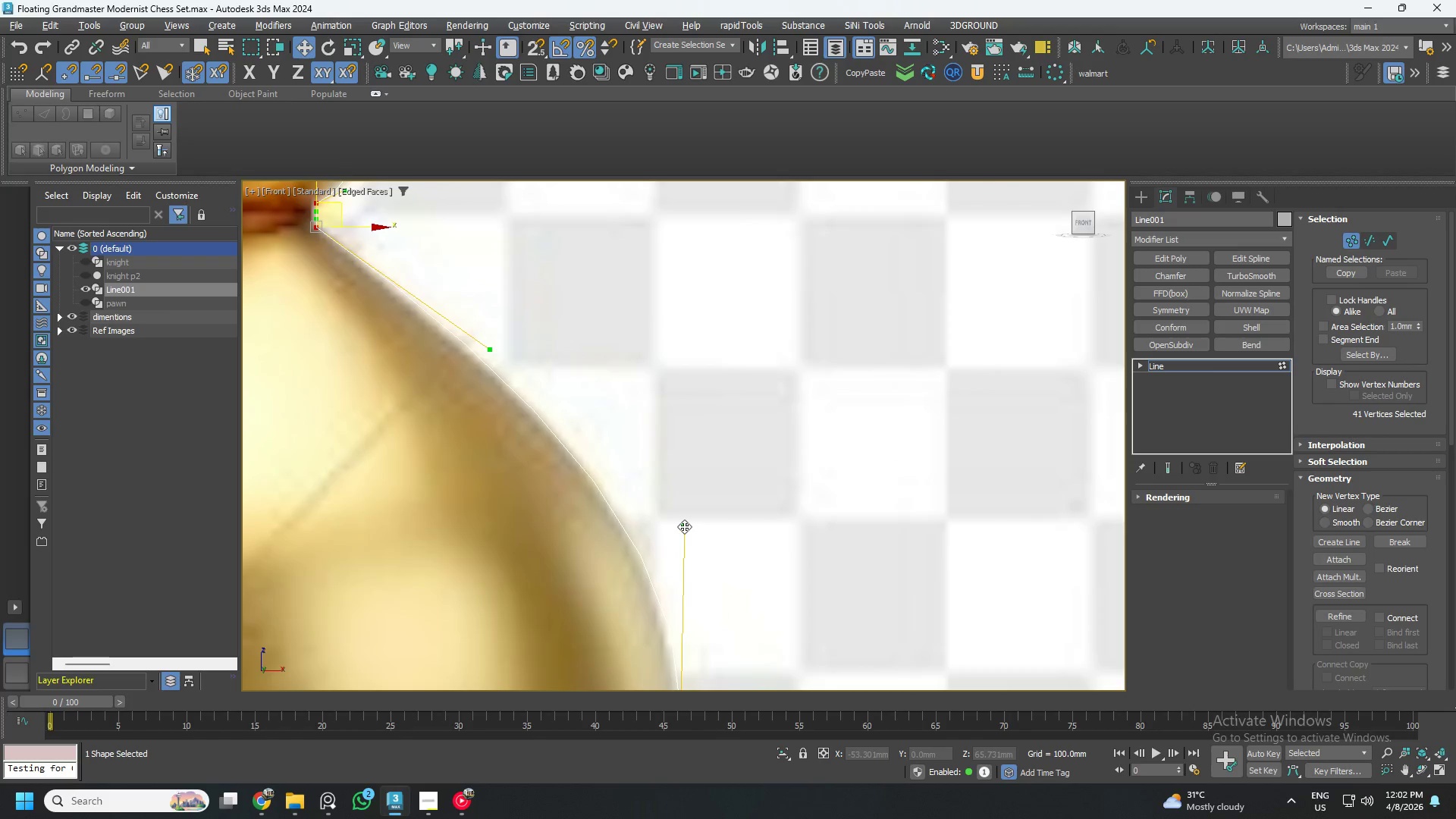 
scroll: coordinate [674, 525], scroll_direction: down, amount: 2.0
 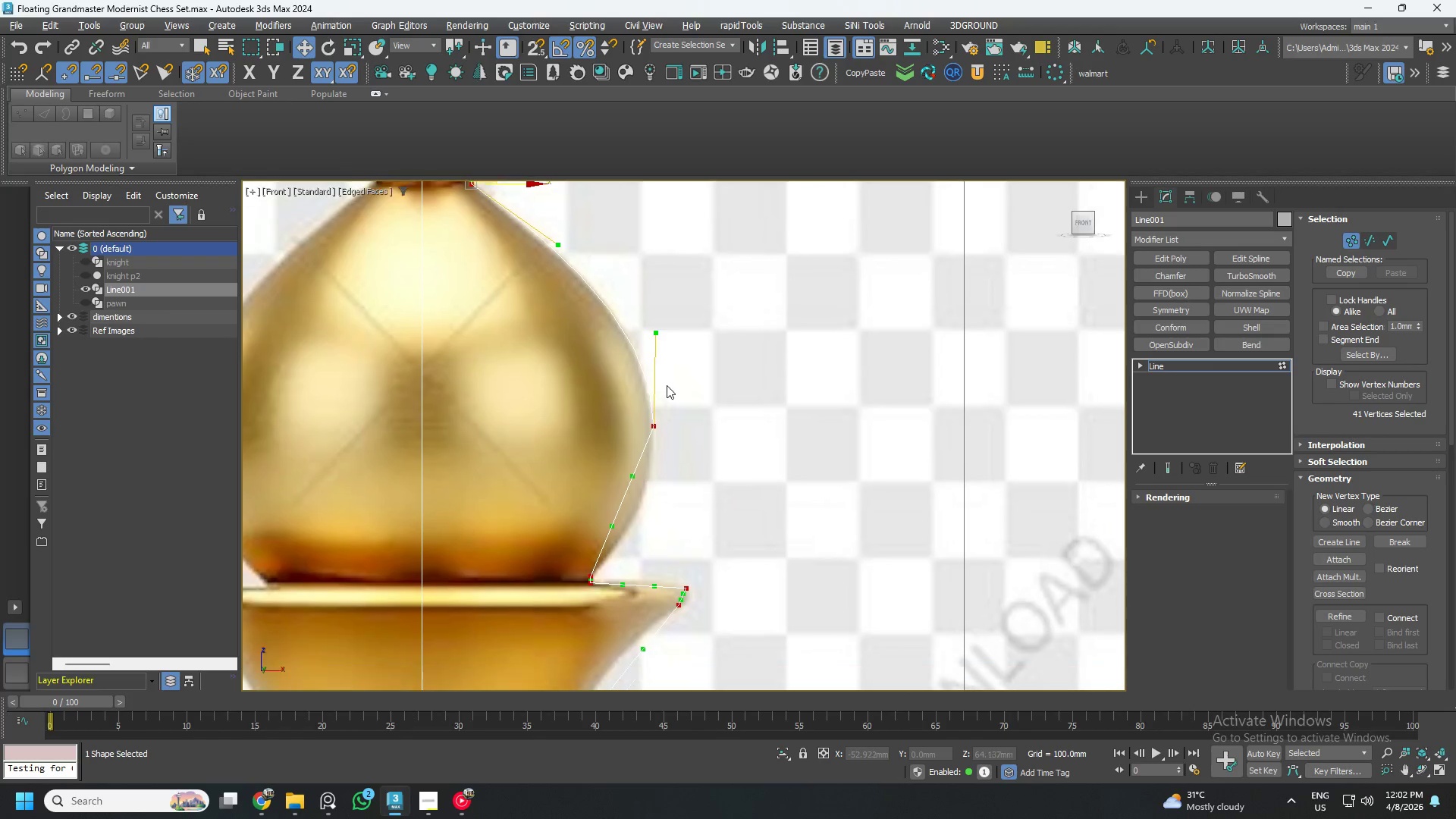 
scroll: coordinate [623, 491], scroll_direction: up, amount: 3.0
 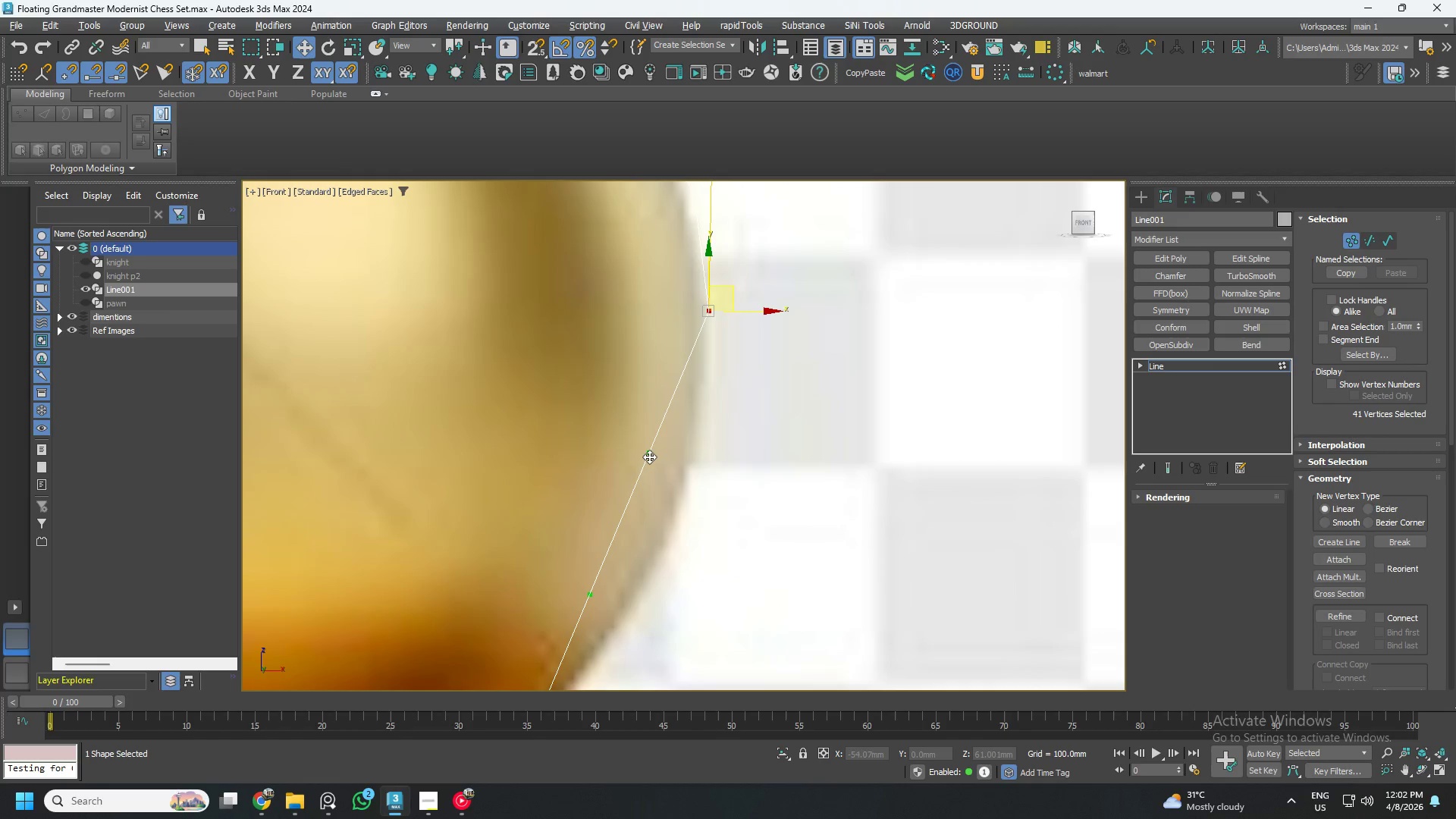 
left_click_drag(start_coordinate=[650, 454], to_coordinate=[713, 511])
 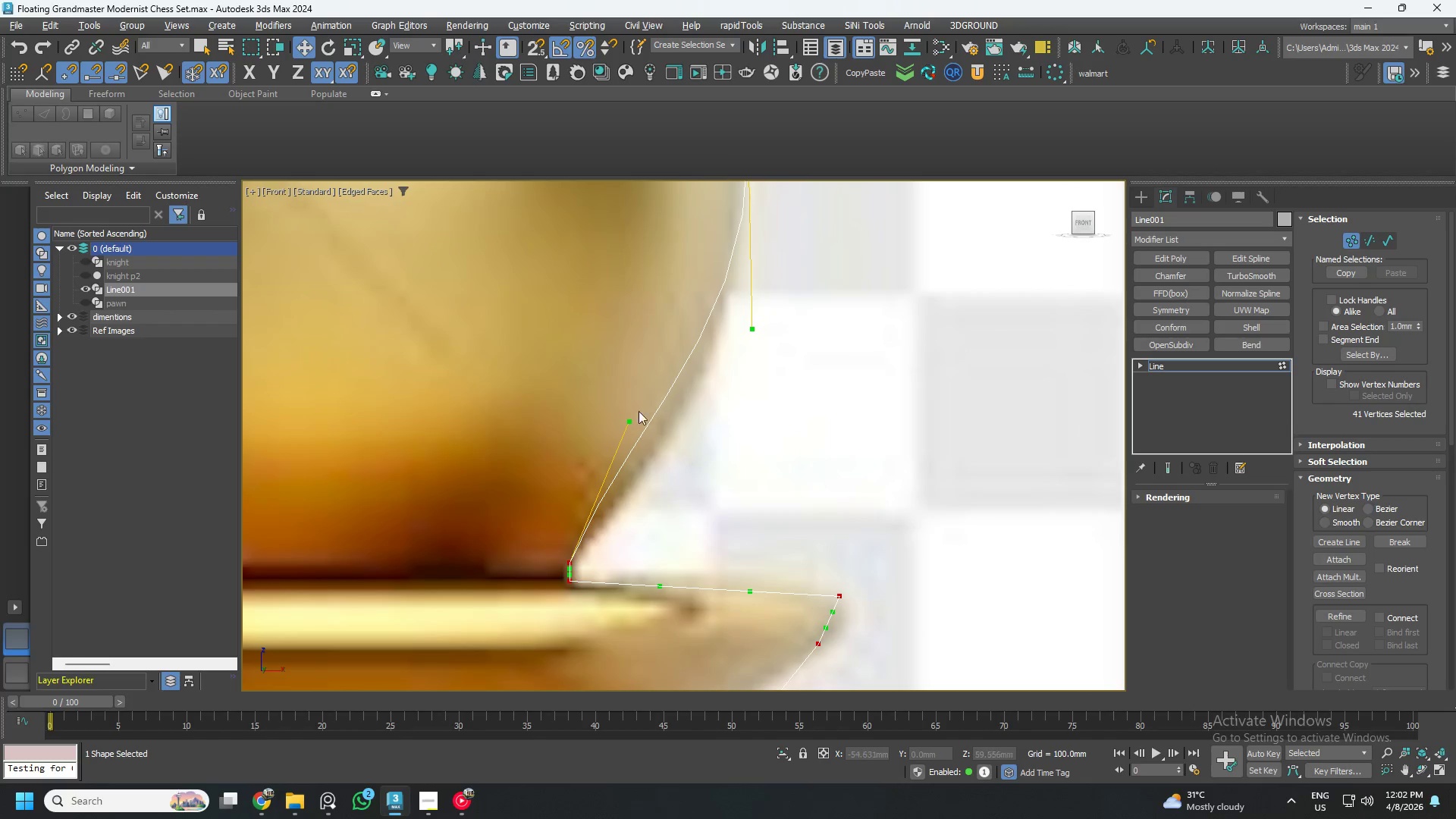 
left_click_drag(start_coordinate=[629, 424], to_coordinate=[669, 482])
 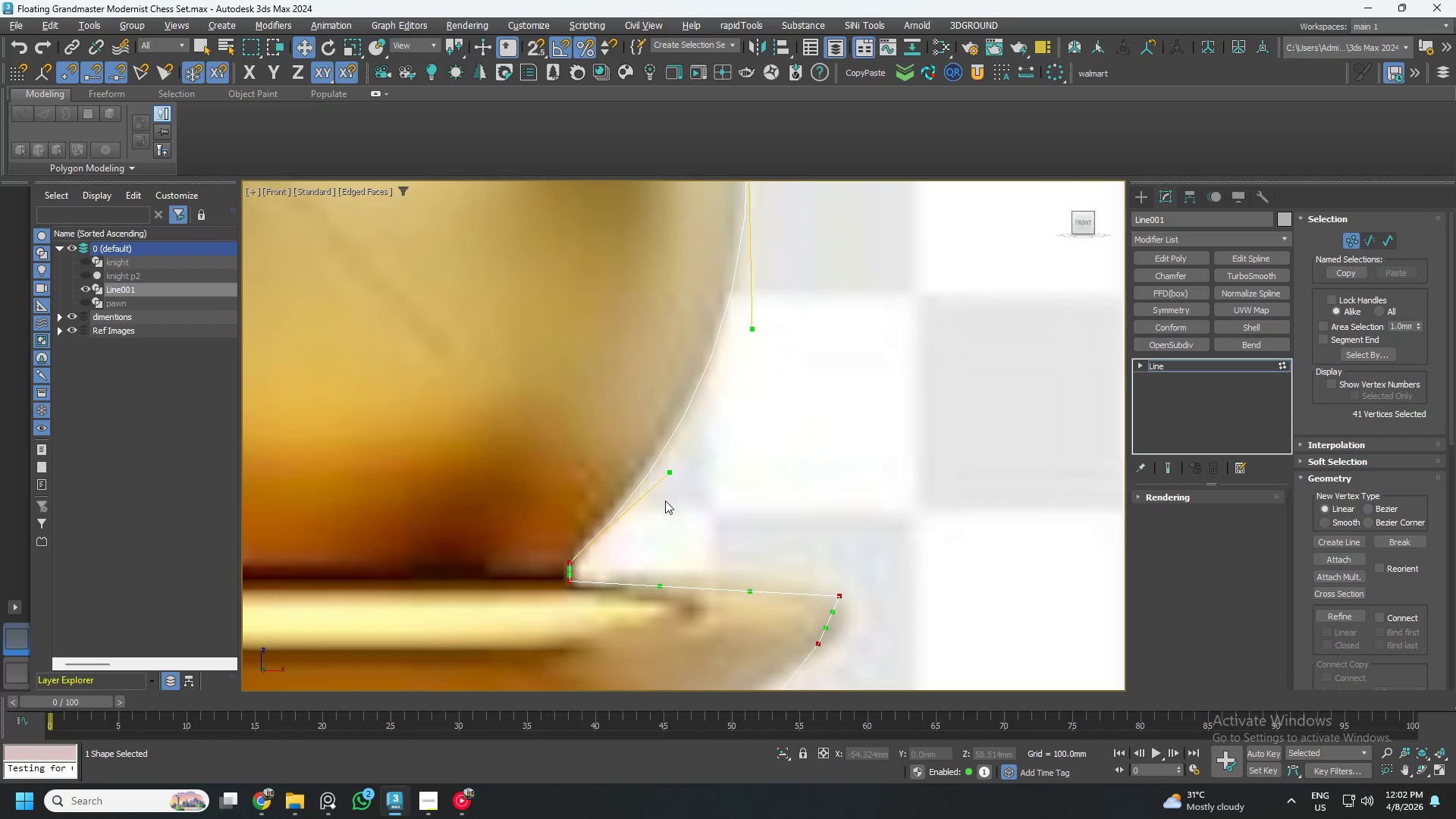 
scroll: coordinate [740, 566], scroll_direction: down, amount: 1.0
 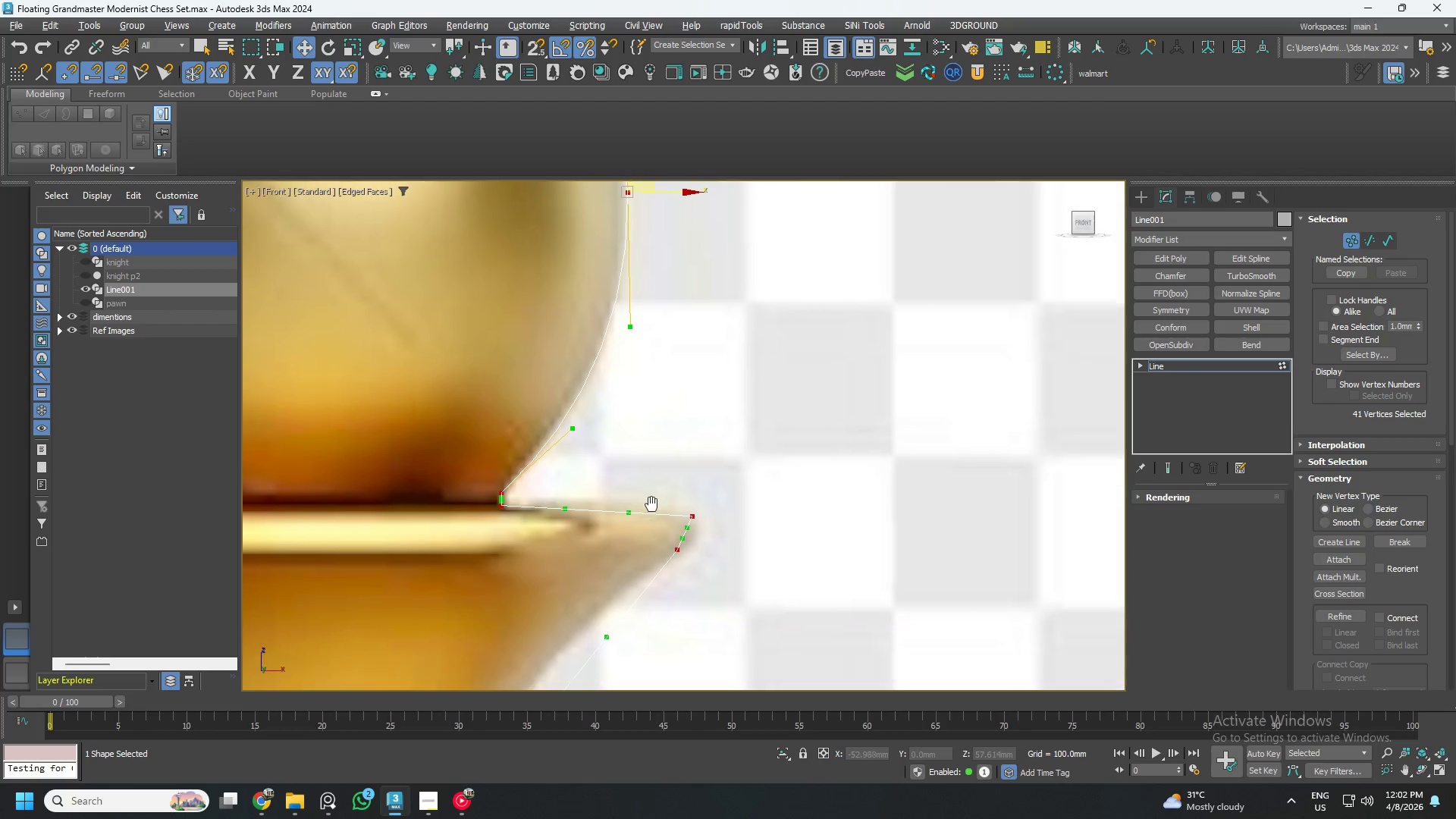 
scroll: coordinate [602, 504], scroll_direction: up, amount: 2.0
 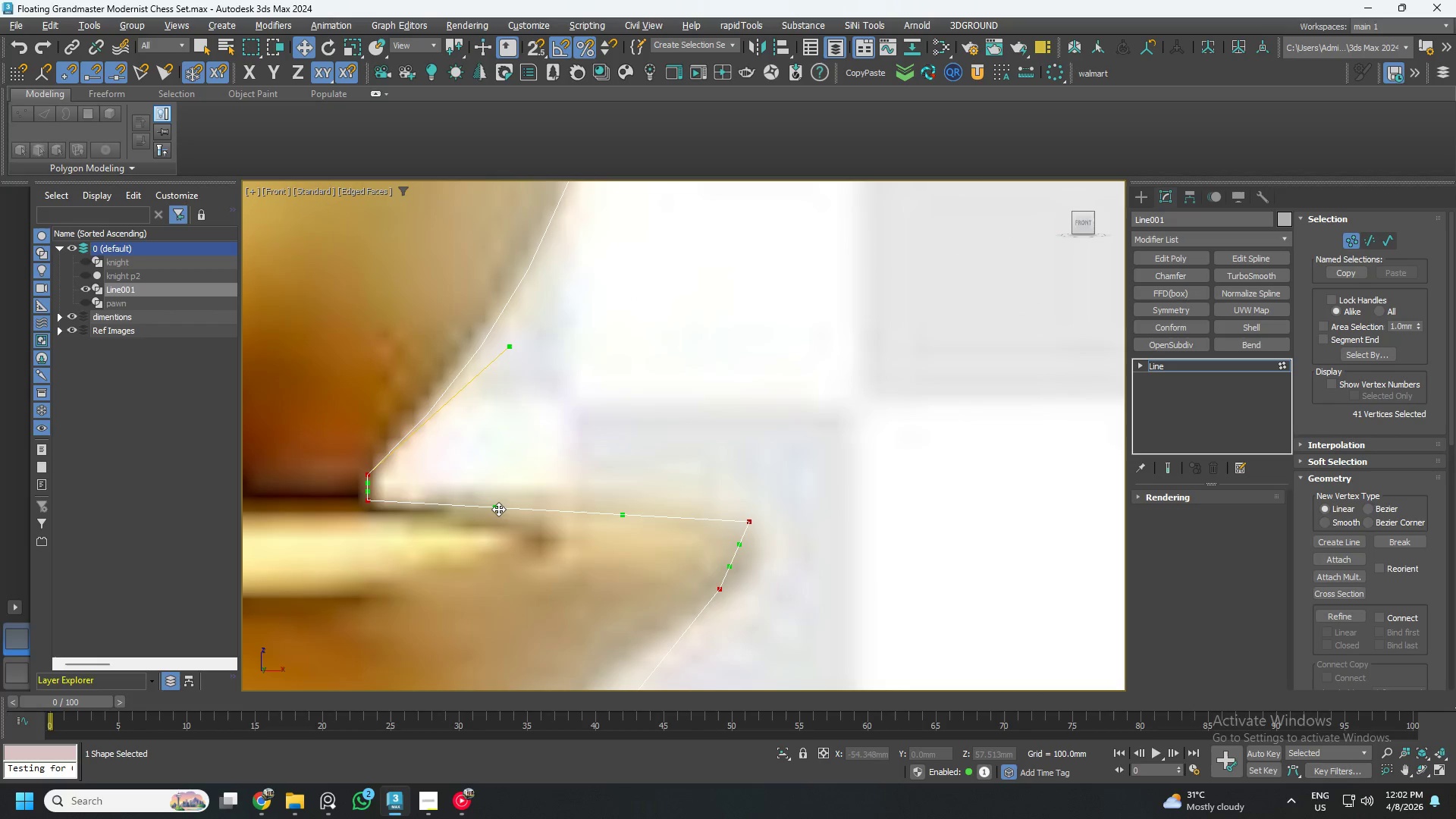 
left_click_drag(start_coordinate=[494, 507], to_coordinate=[503, 489])
 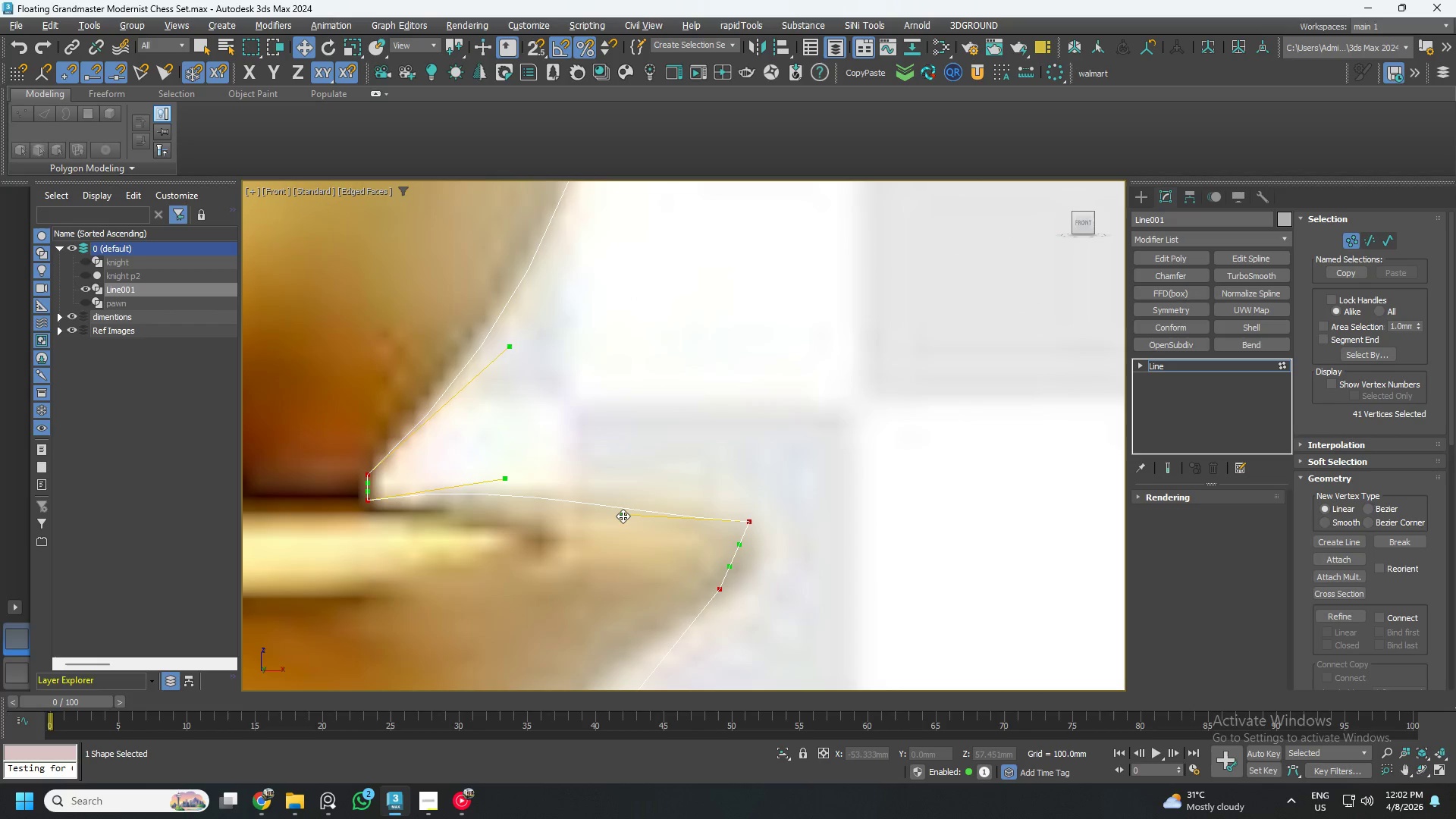 
left_click_drag(start_coordinate=[621, 515], to_coordinate=[644, 493])
 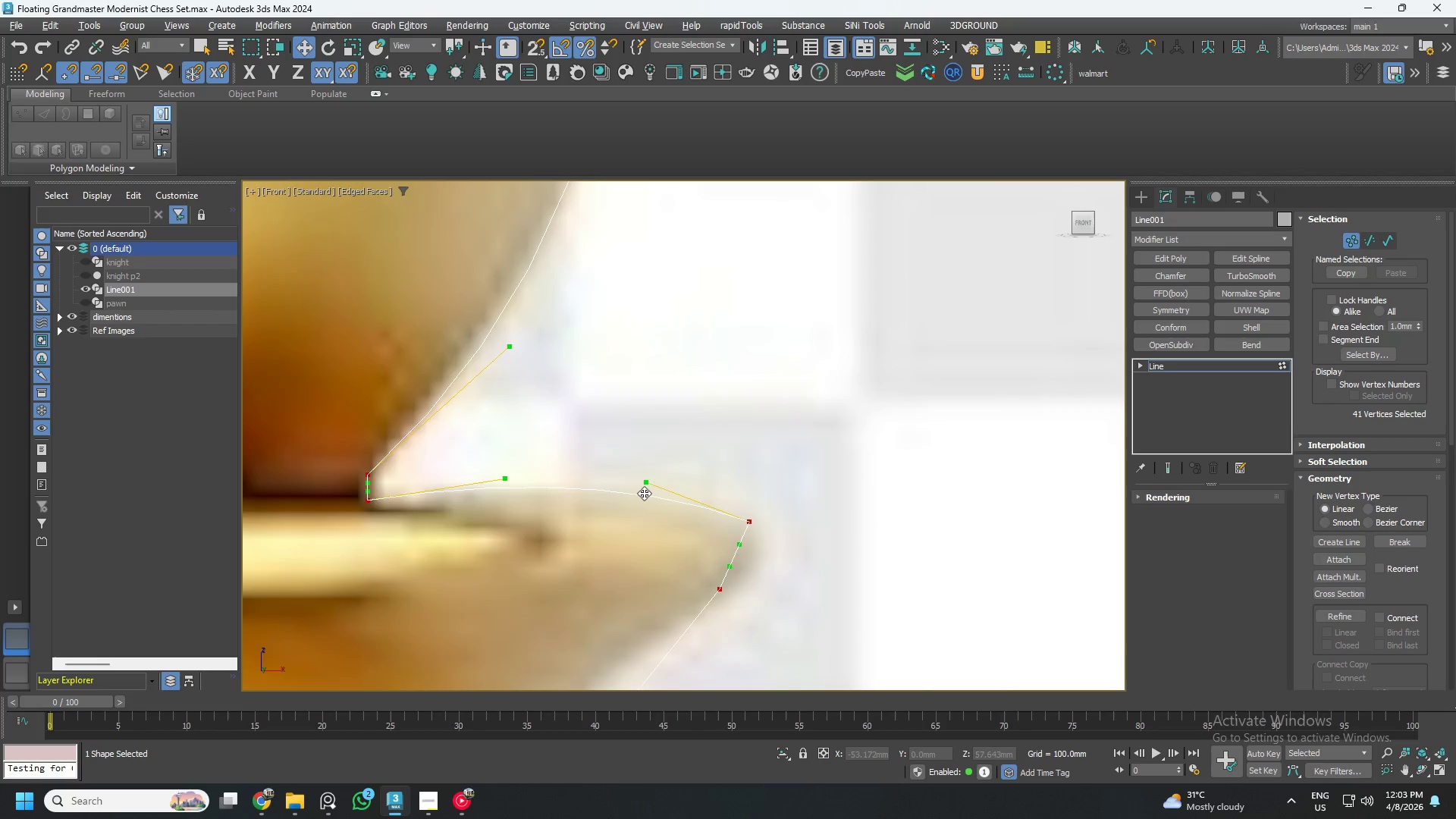 
scroll: coordinate [644, 493], scroll_direction: down, amount: 1.0
 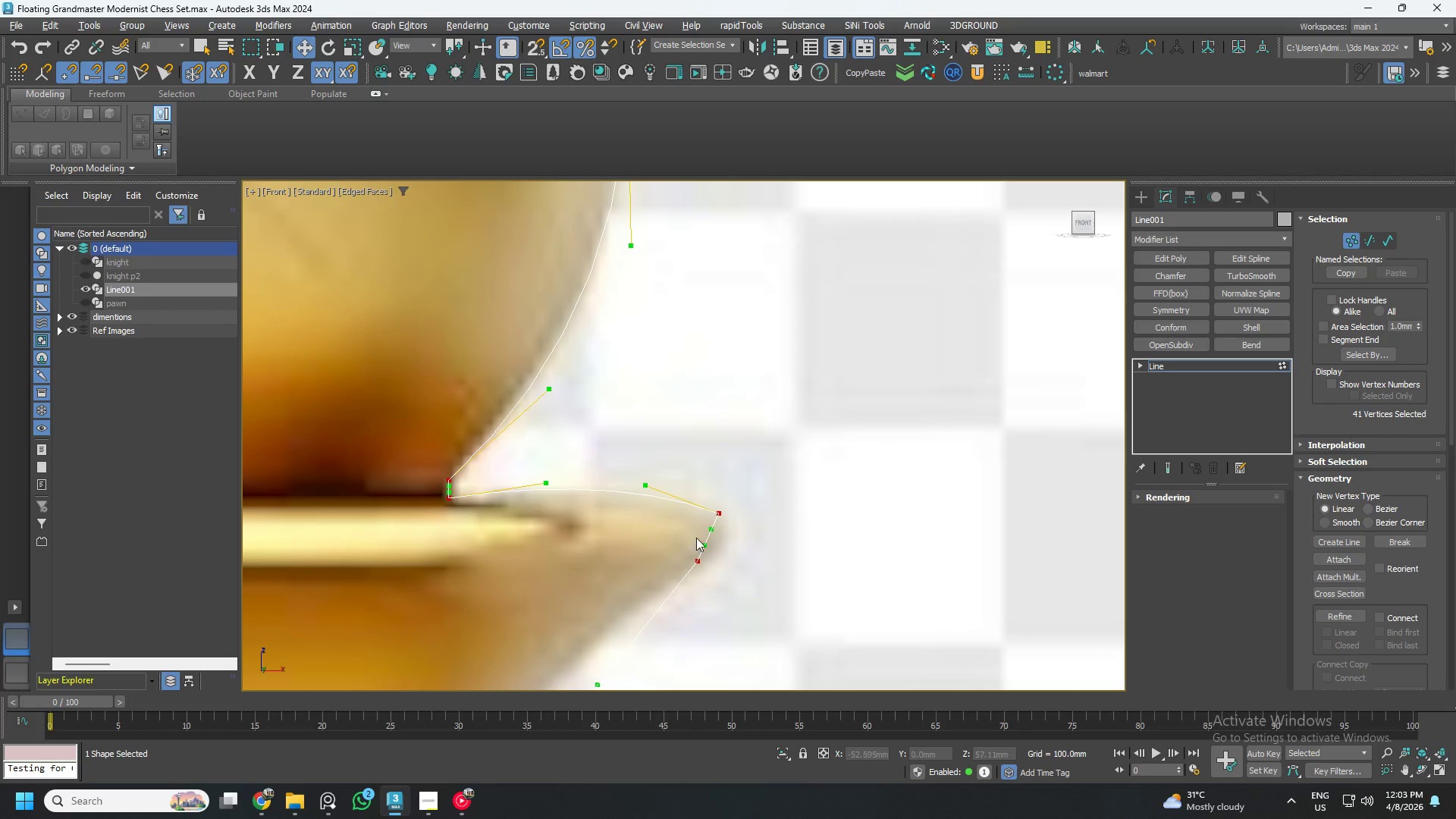 
scroll: coordinate [723, 510], scroll_direction: up, amount: 2.0
 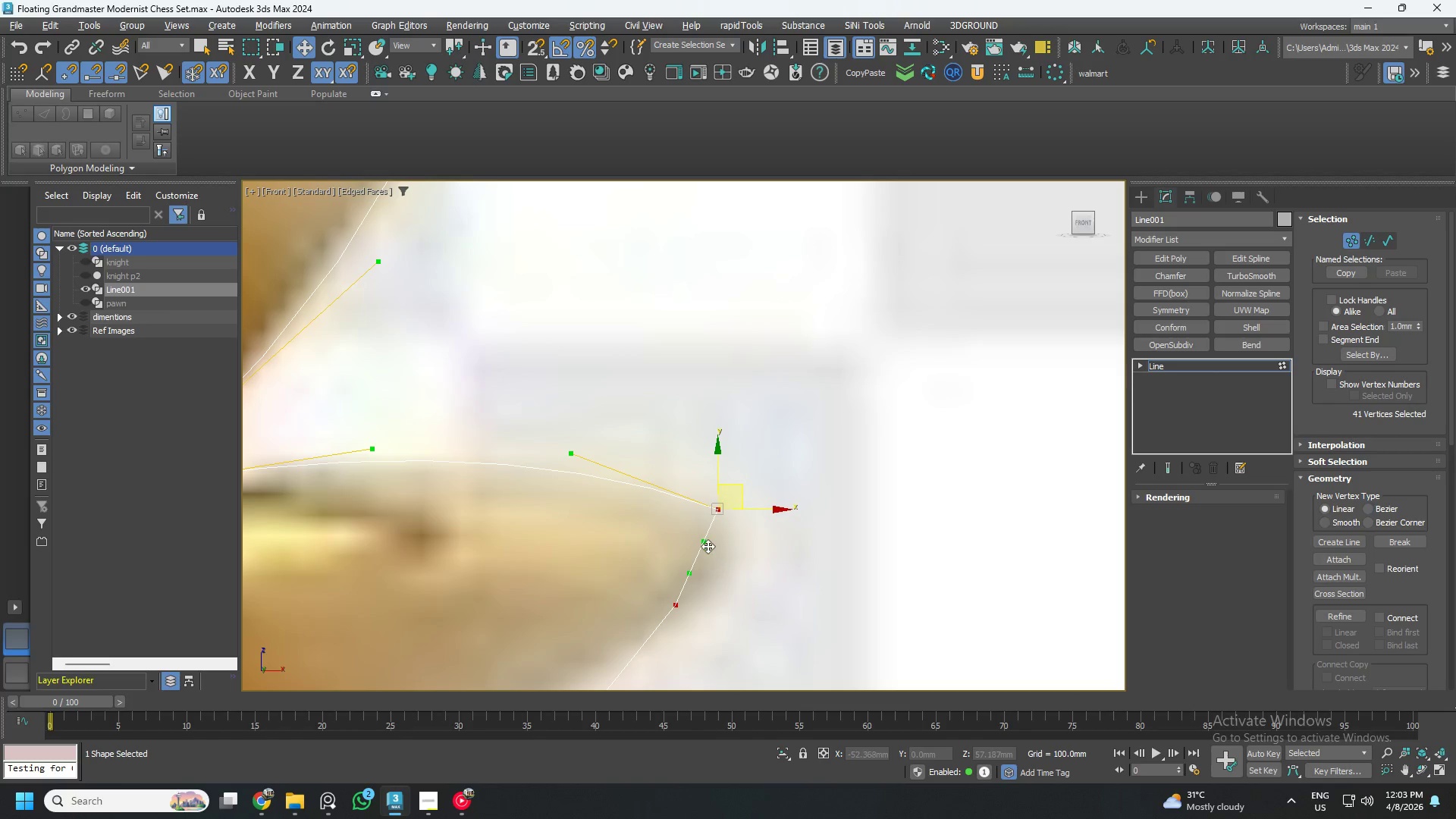 
left_click_drag(start_coordinate=[706, 544], to_coordinate=[758, 550])
 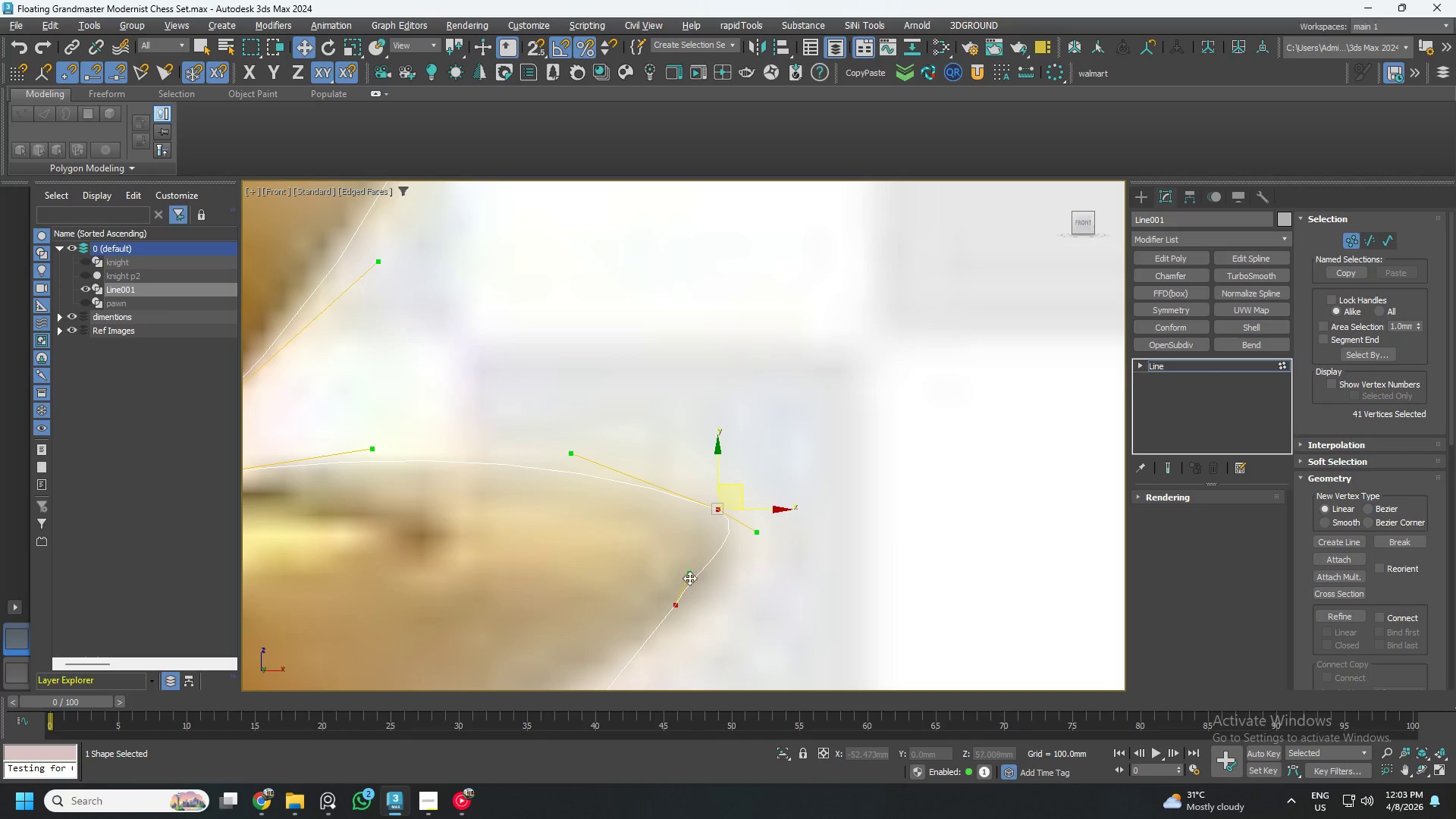 
left_click_drag(start_coordinate=[689, 572], to_coordinate=[716, 592])
 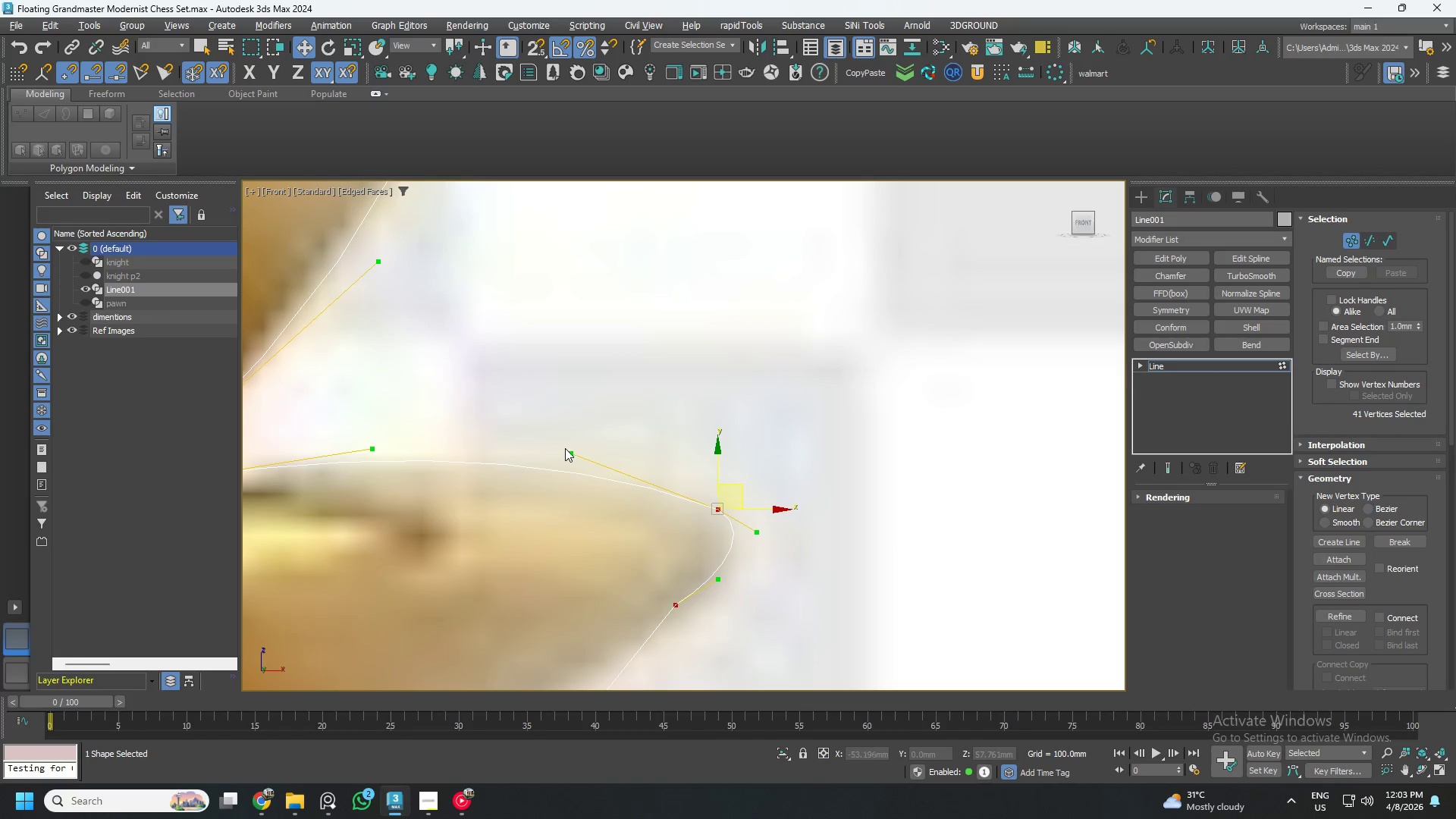 
left_click_drag(start_coordinate=[573, 450], to_coordinate=[562, 460])
 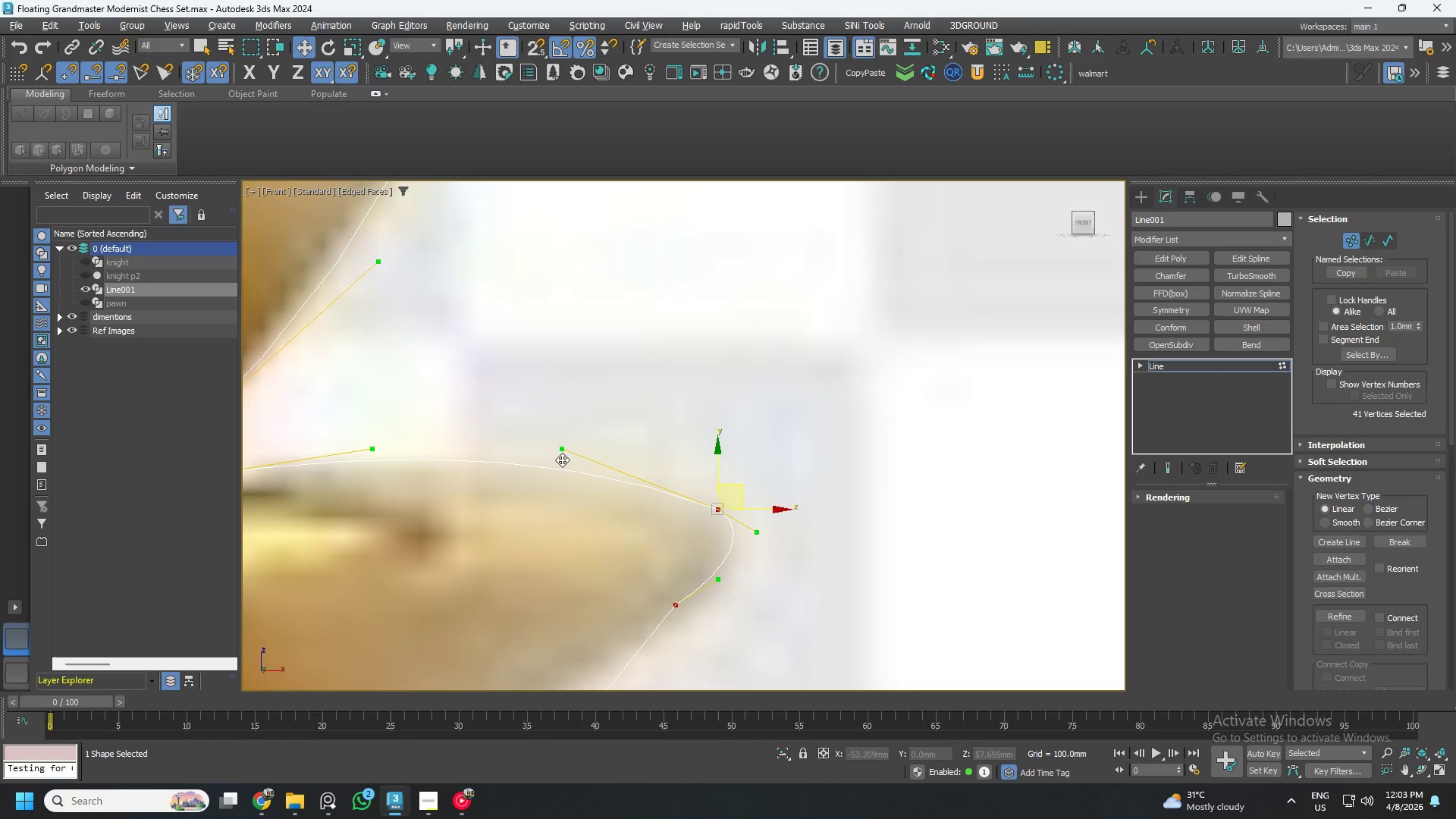 
scroll: coordinate [561, 471], scroll_direction: down, amount: 4.0
 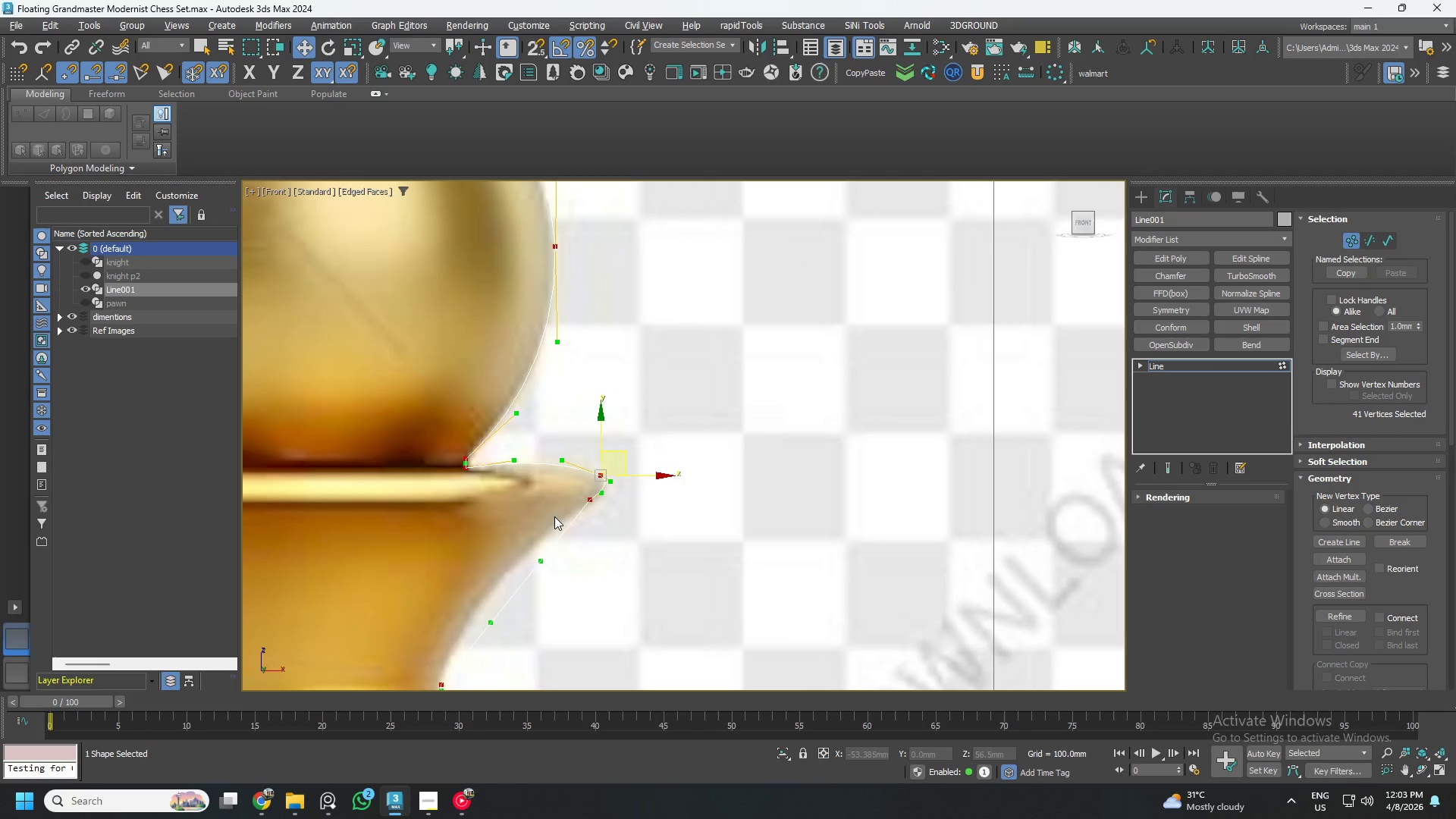 
scroll: coordinate [565, 519], scroll_direction: up, amount: 1.0
 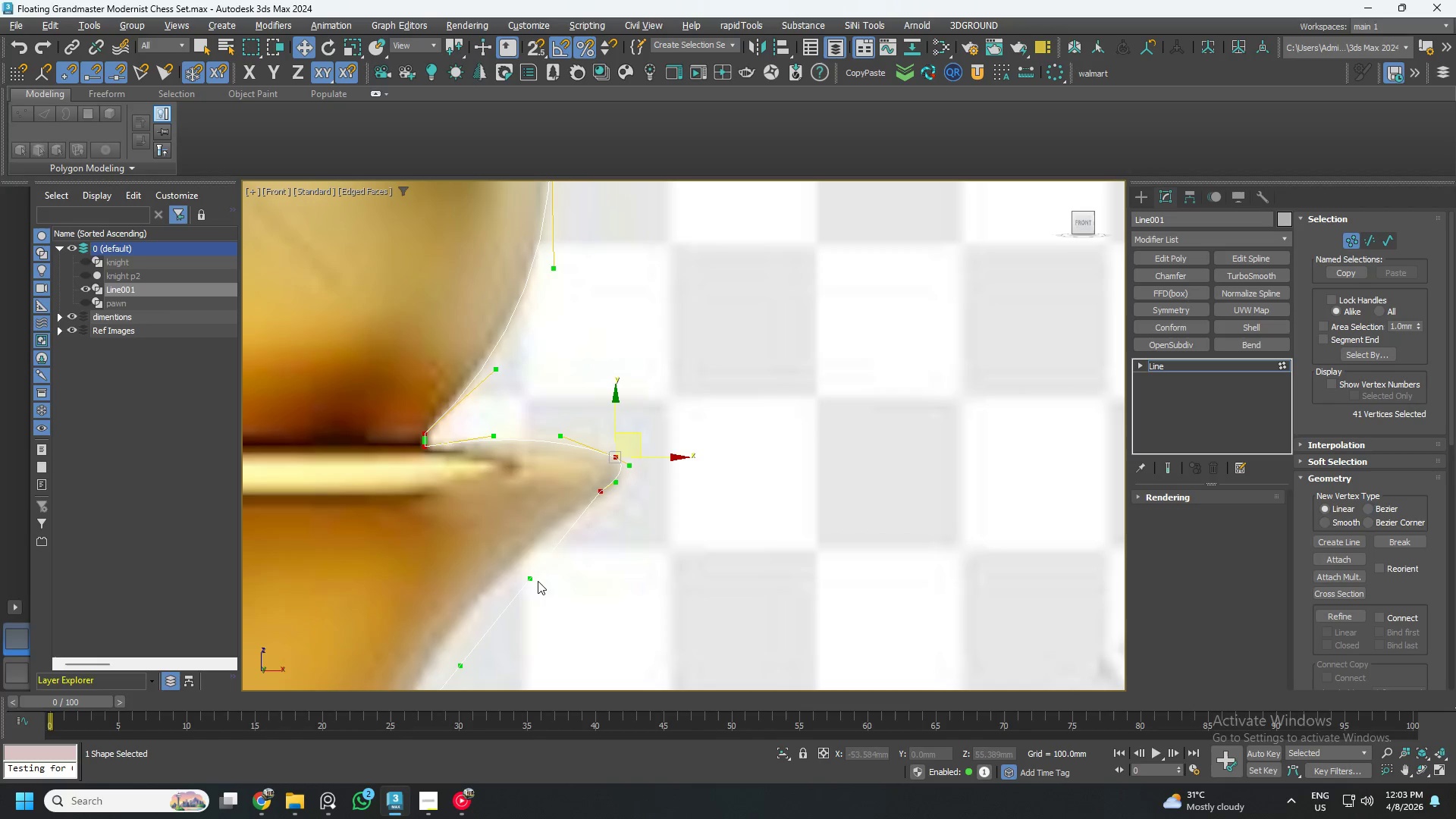 
left_click_drag(start_coordinate=[529, 581], to_coordinate=[494, 565])
 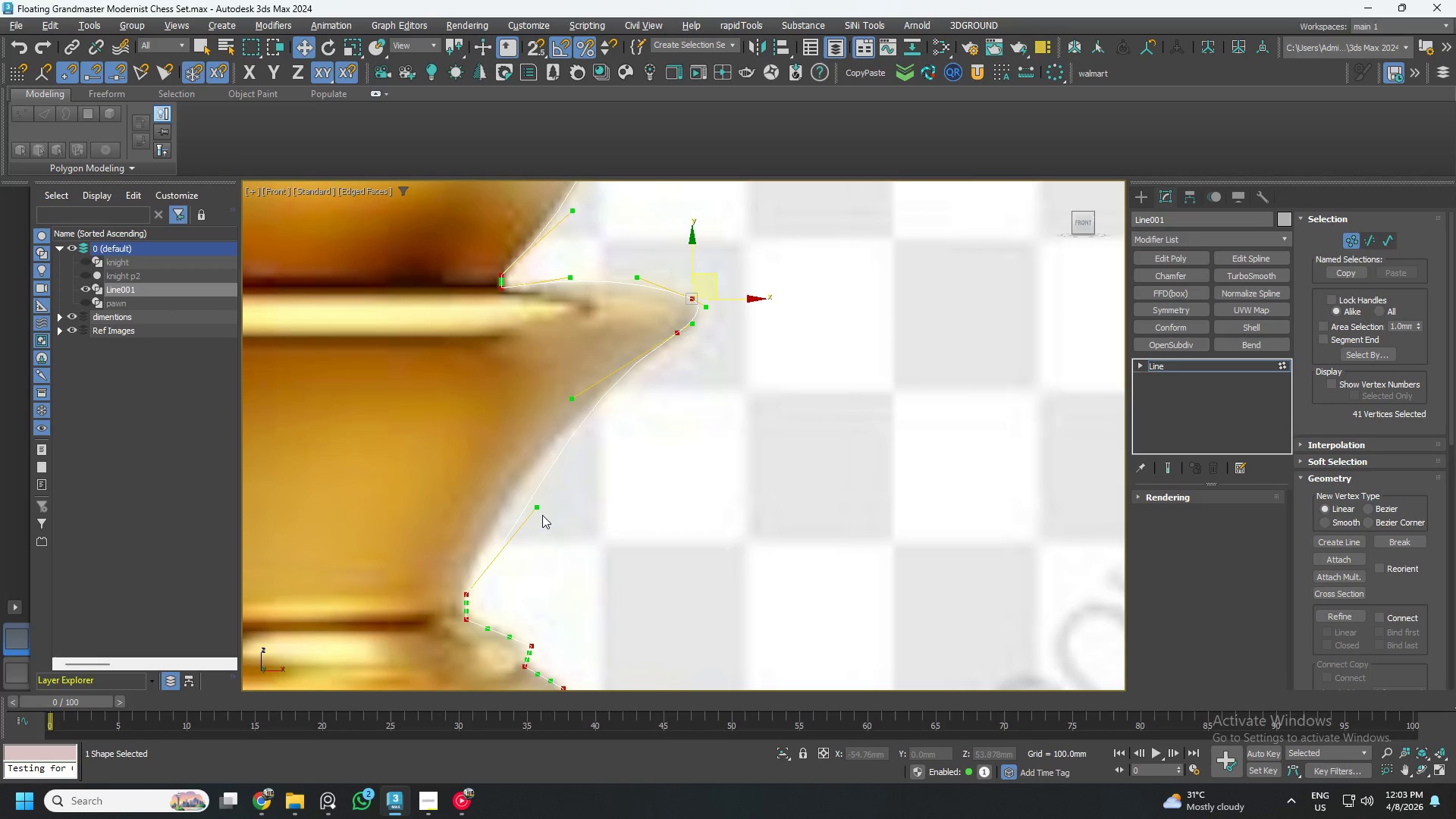 
left_click_drag(start_coordinate=[535, 507], to_coordinate=[482, 503])
 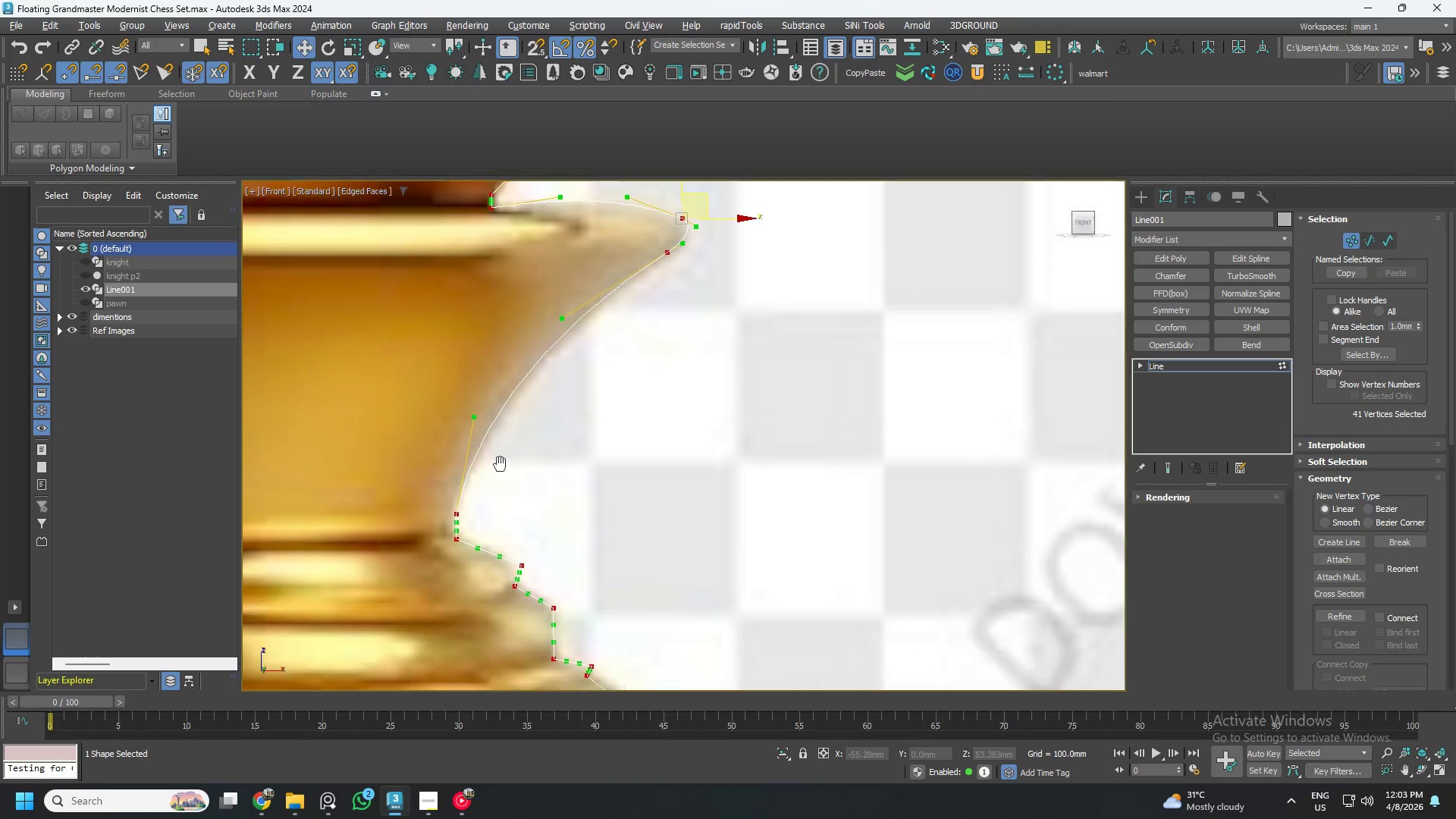 
scroll: coordinate [458, 490], scroll_direction: up, amount: 2.0
 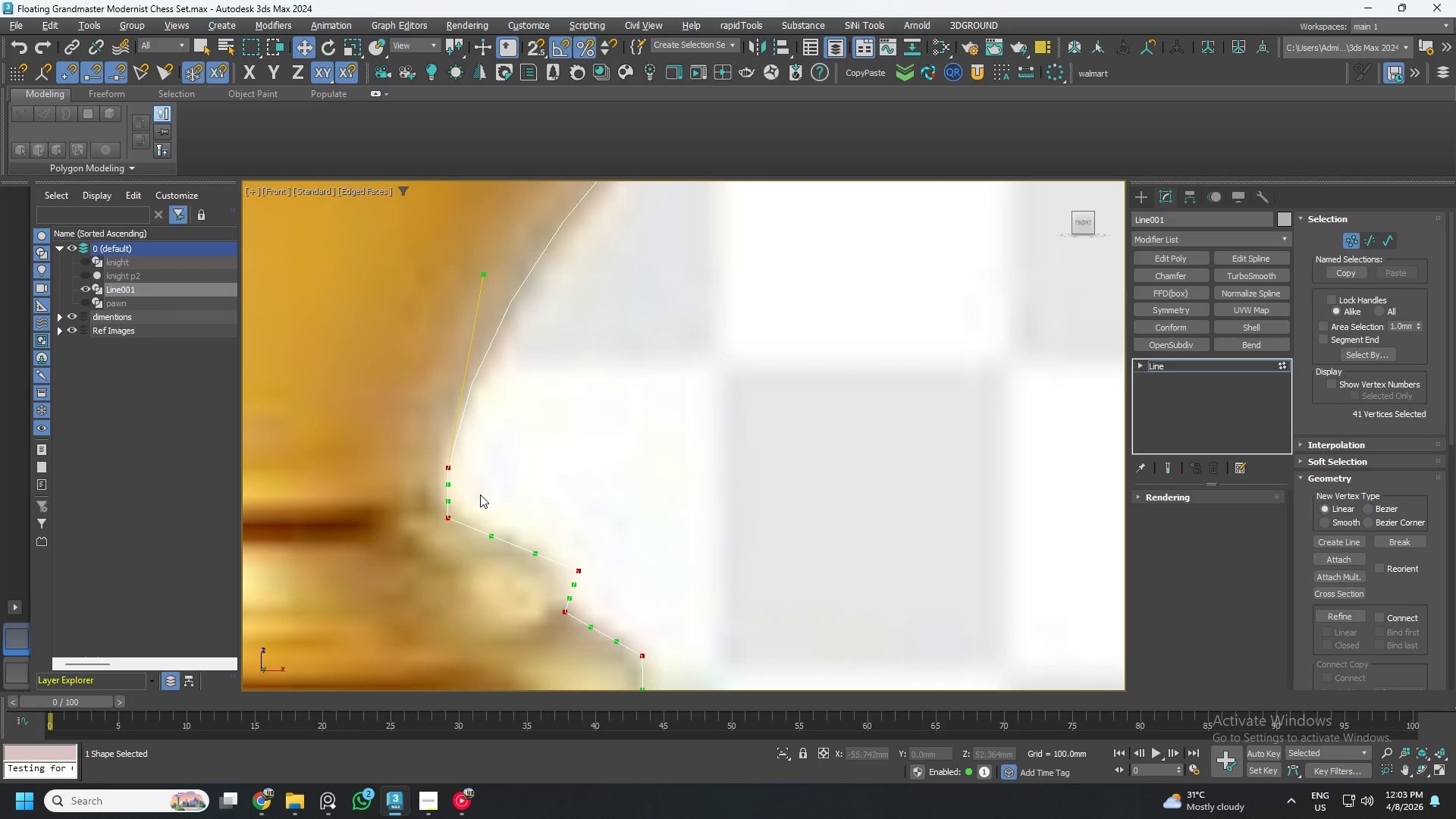 
scroll: coordinate [480, 494], scroll_direction: down, amount: 1.0
 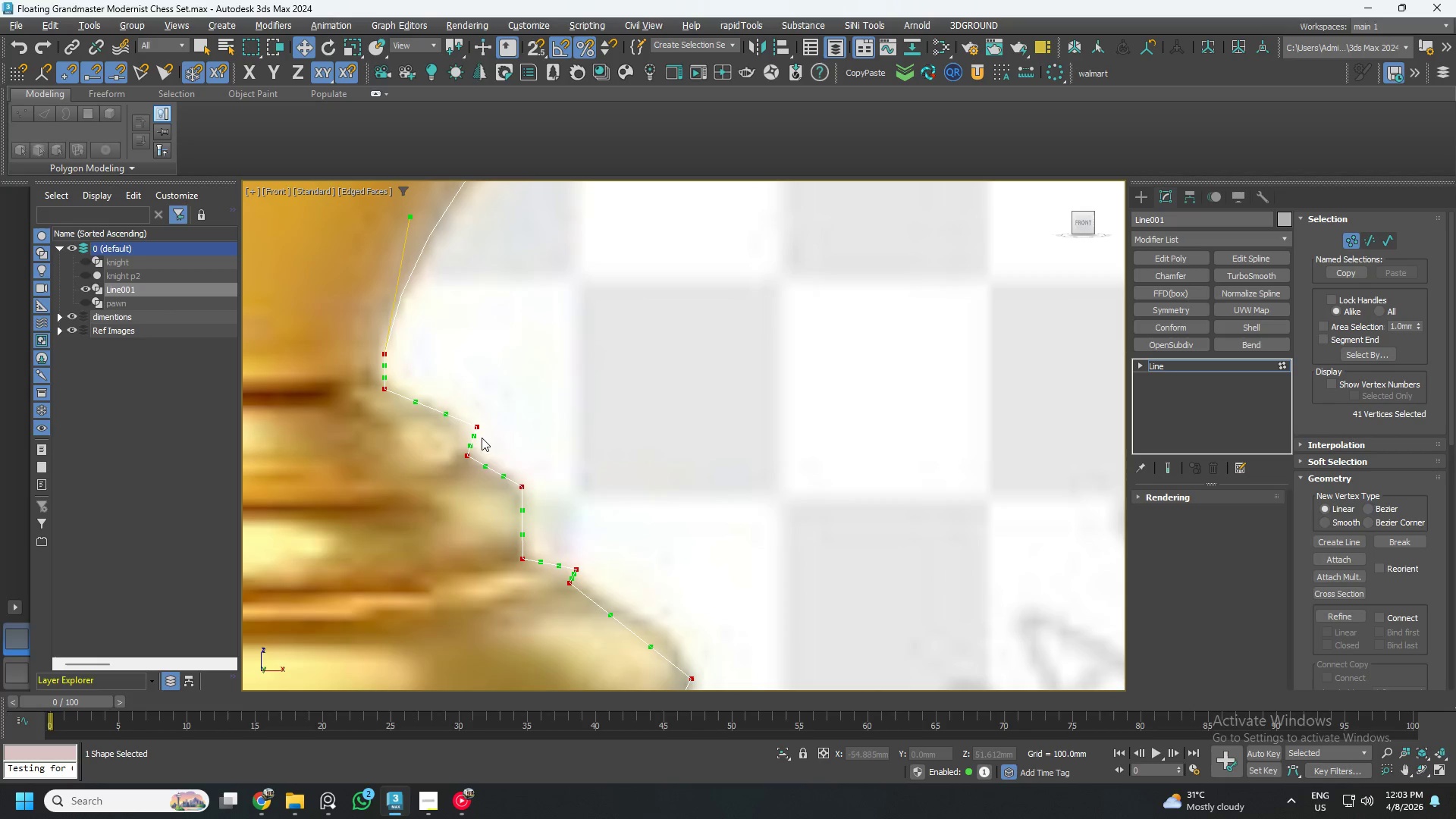 
scroll: coordinate [428, 403], scroll_direction: up, amount: 3.0
 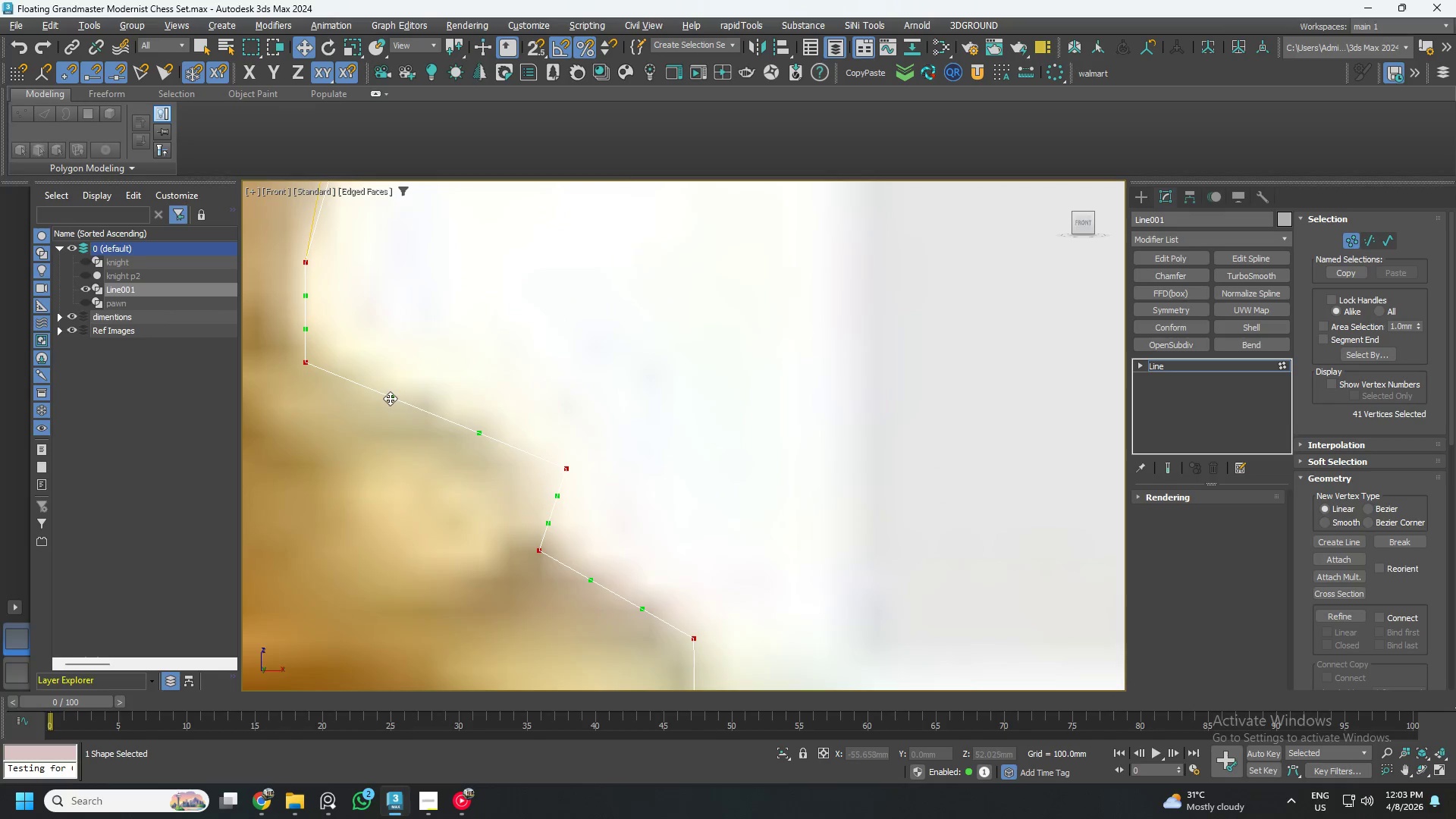 
left_click_drag(start_coordinate=[390, 398], to_coordinate=[426, 379])
 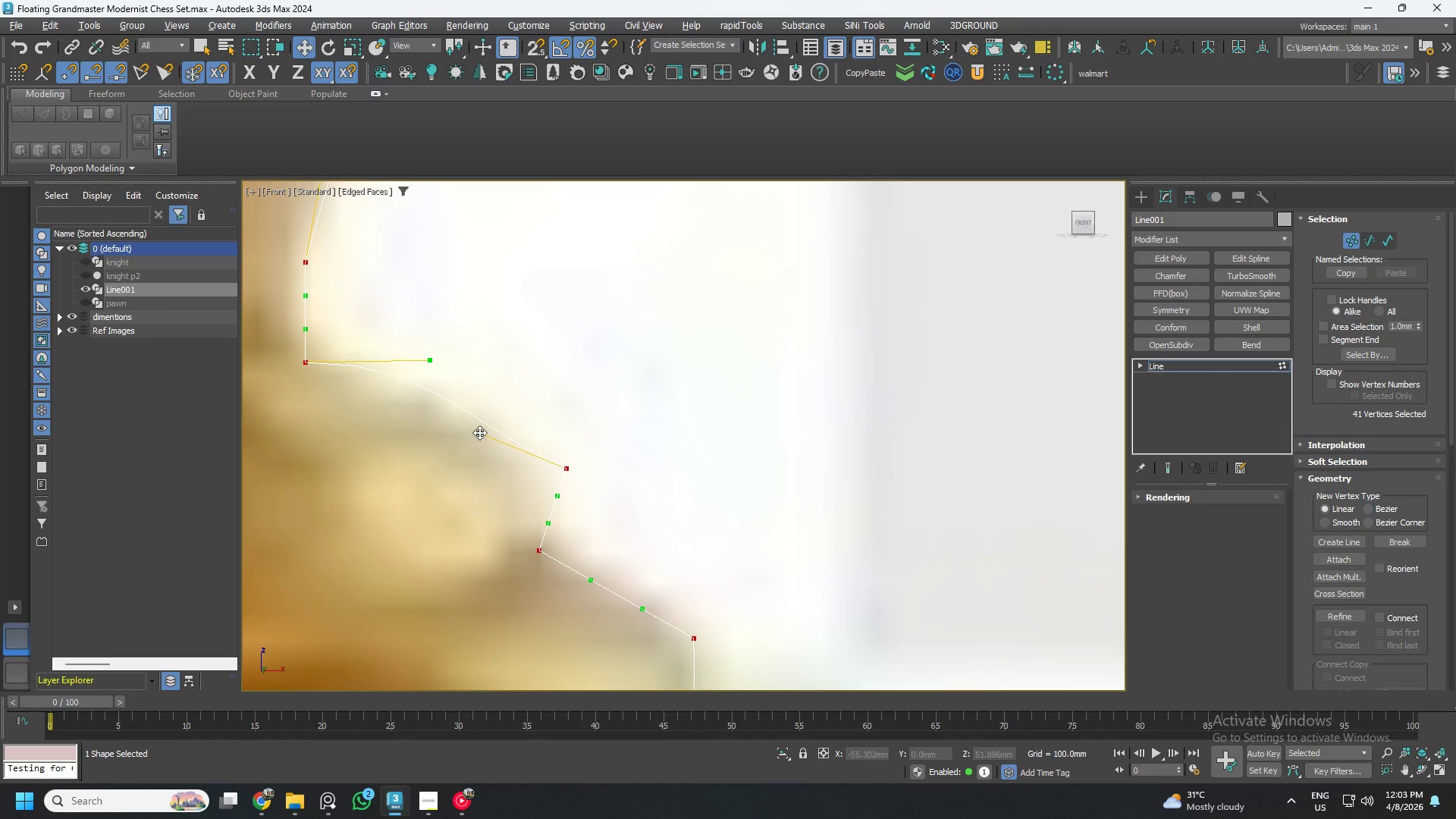 
left_click_drag(start_coordinate=[480, 432], to_coordinate=[492, 426])
 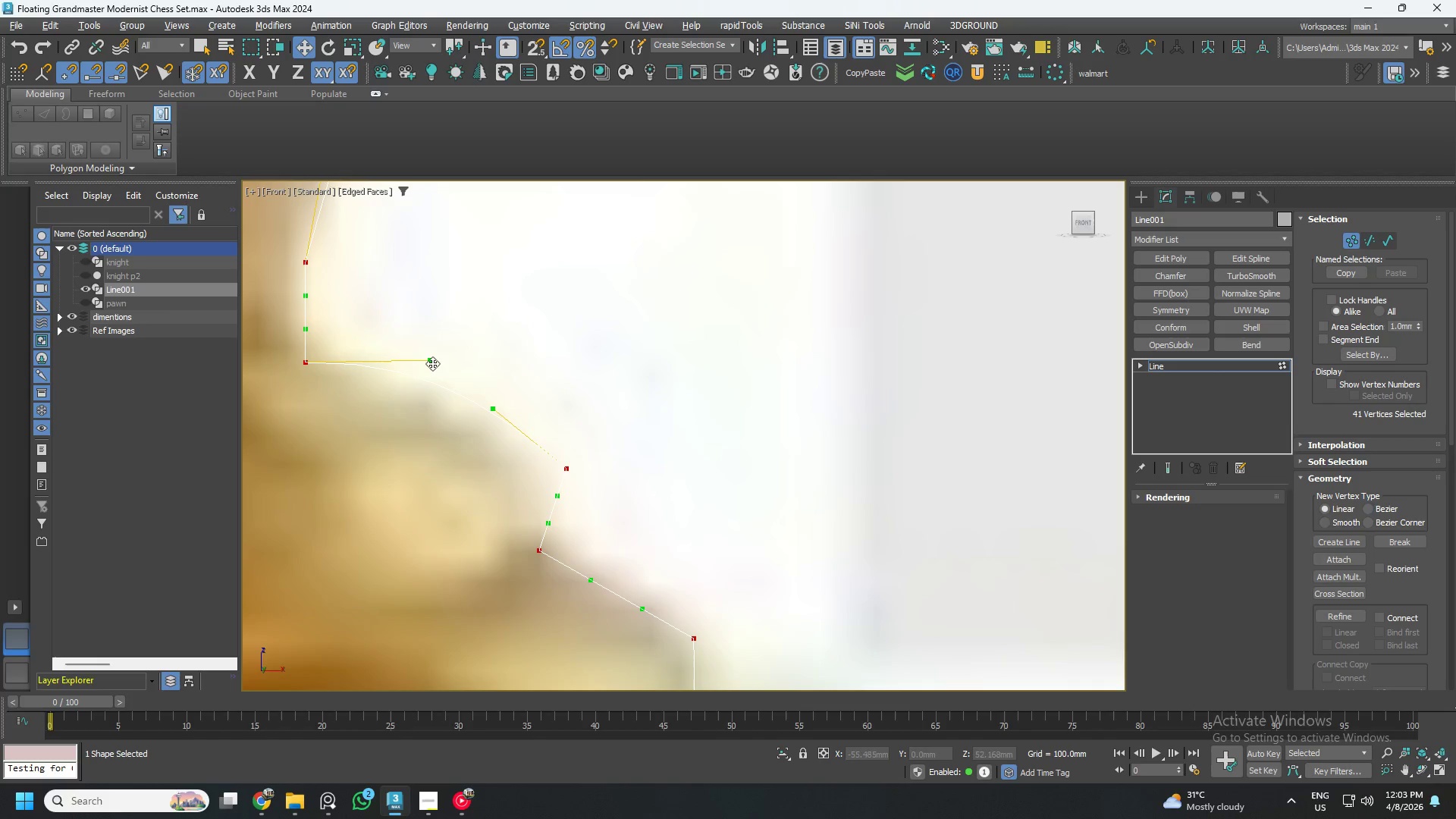 
left_click_drag(start_coordinate=[428, 359], to_coordinate=[416, 388])
 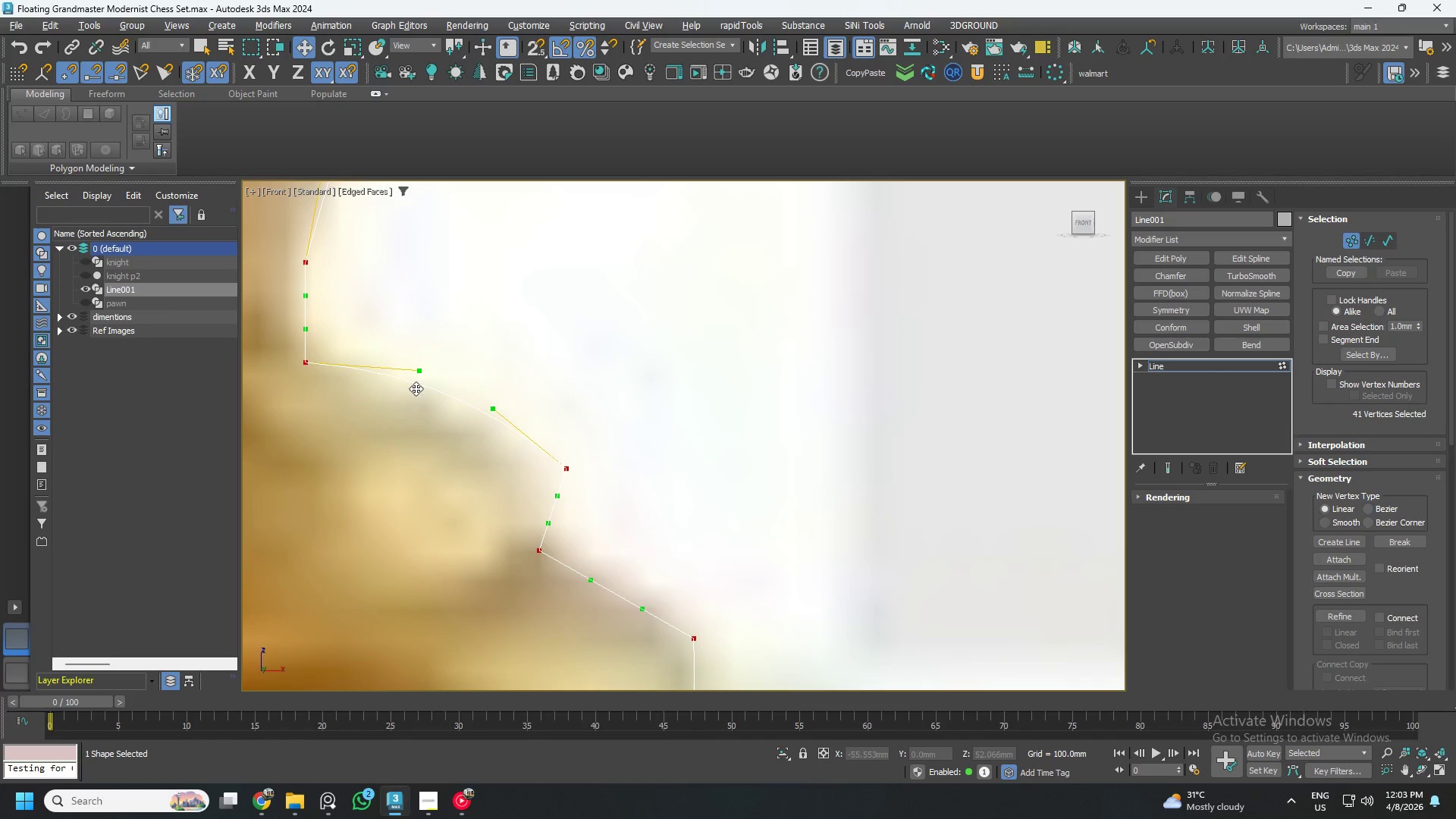 
scroll: coordinate [416, 388], scroll_direction: down, amount: 1.0
 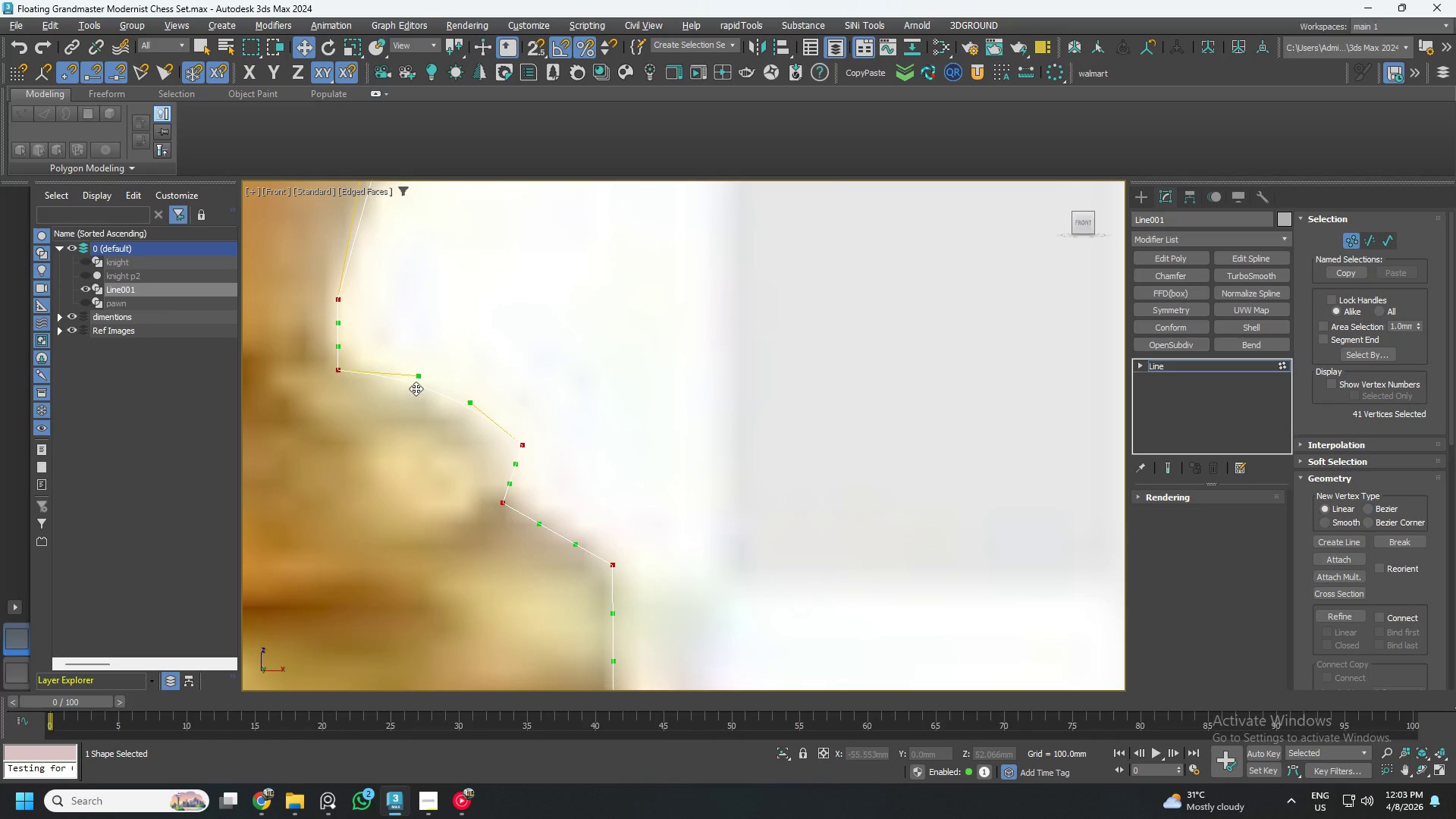 
scroll: coordinate [522, 465], scroll_direction: up, amount: 3.0
 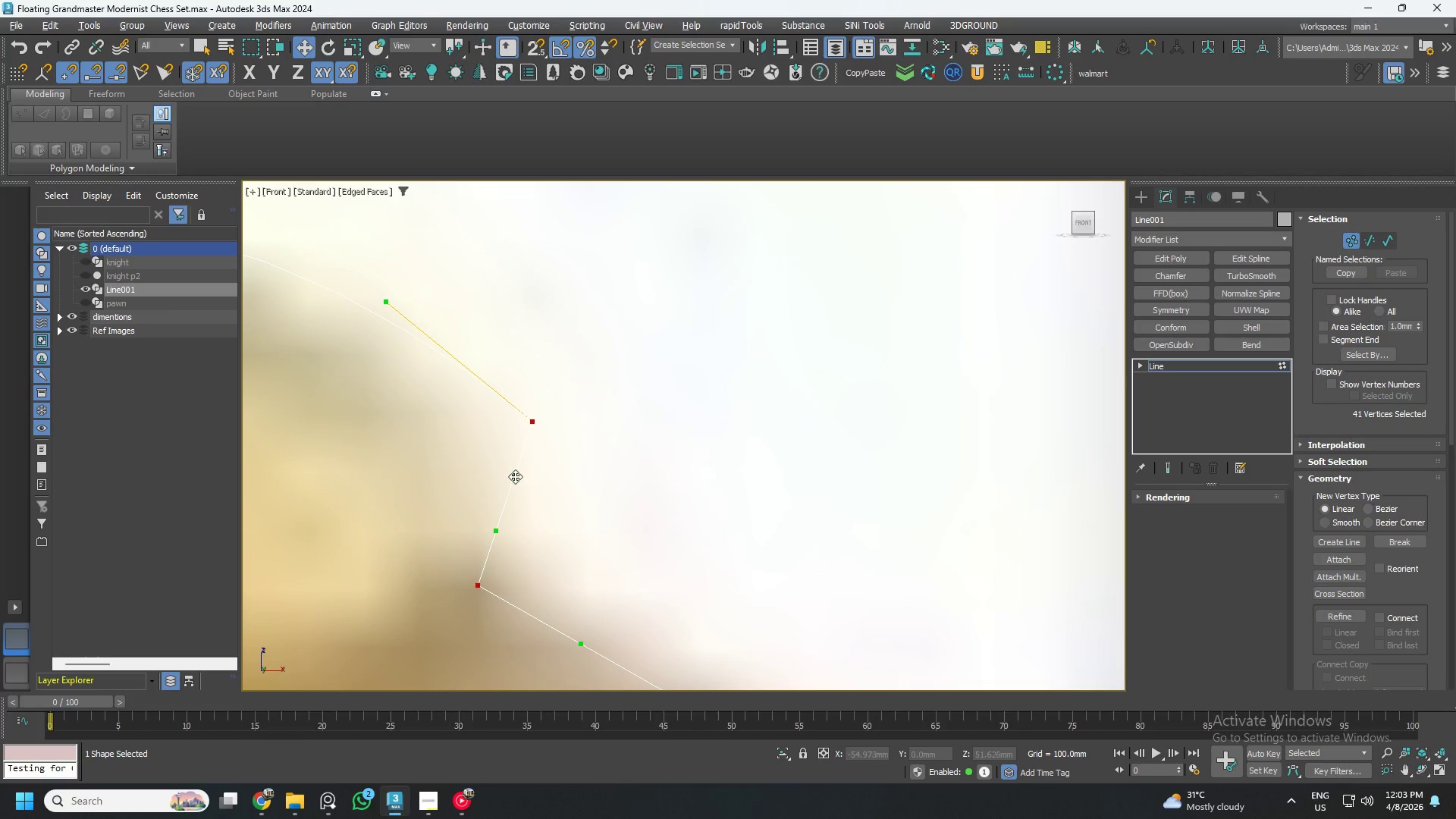 
left_click_drag(start_coordinate=[514, 476], to_coordinate=[541, 493])
 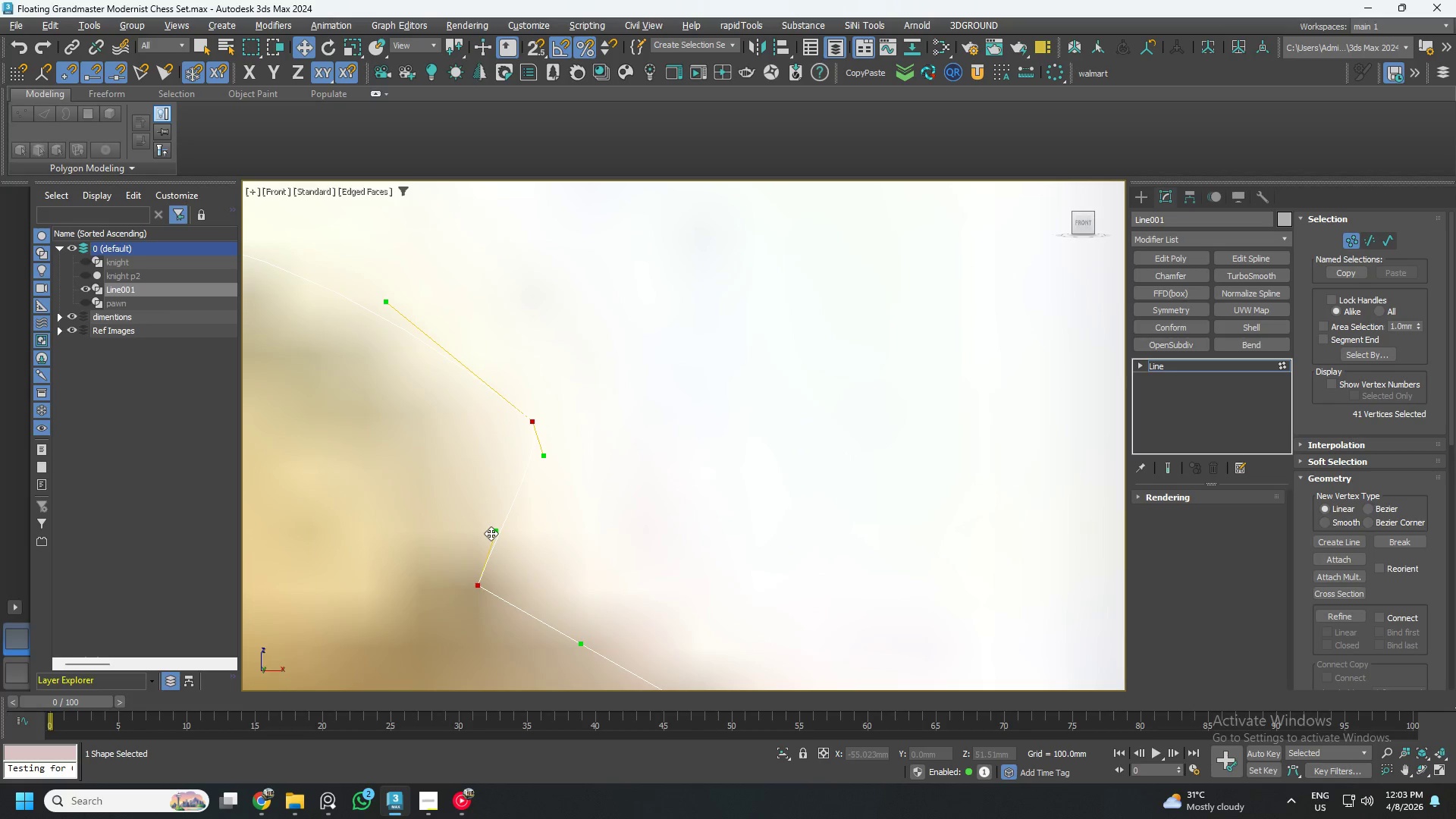 
left_click_drag(start_coordinate=[491, 533], to_coordinate=[466, 585])
 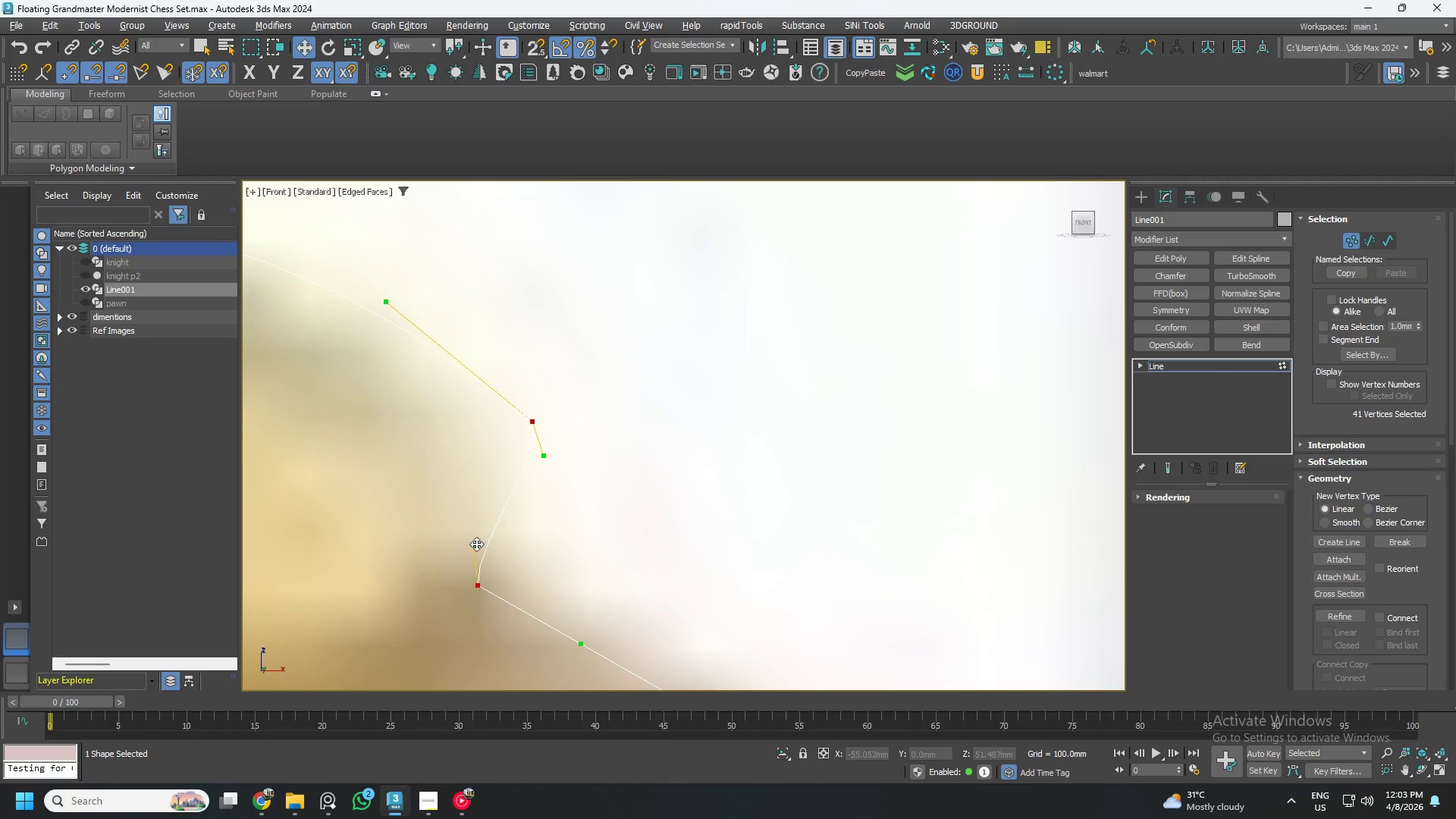 
left_click_drag(start_coordinate=[475, 543], to_coordinate=[460, 588])
 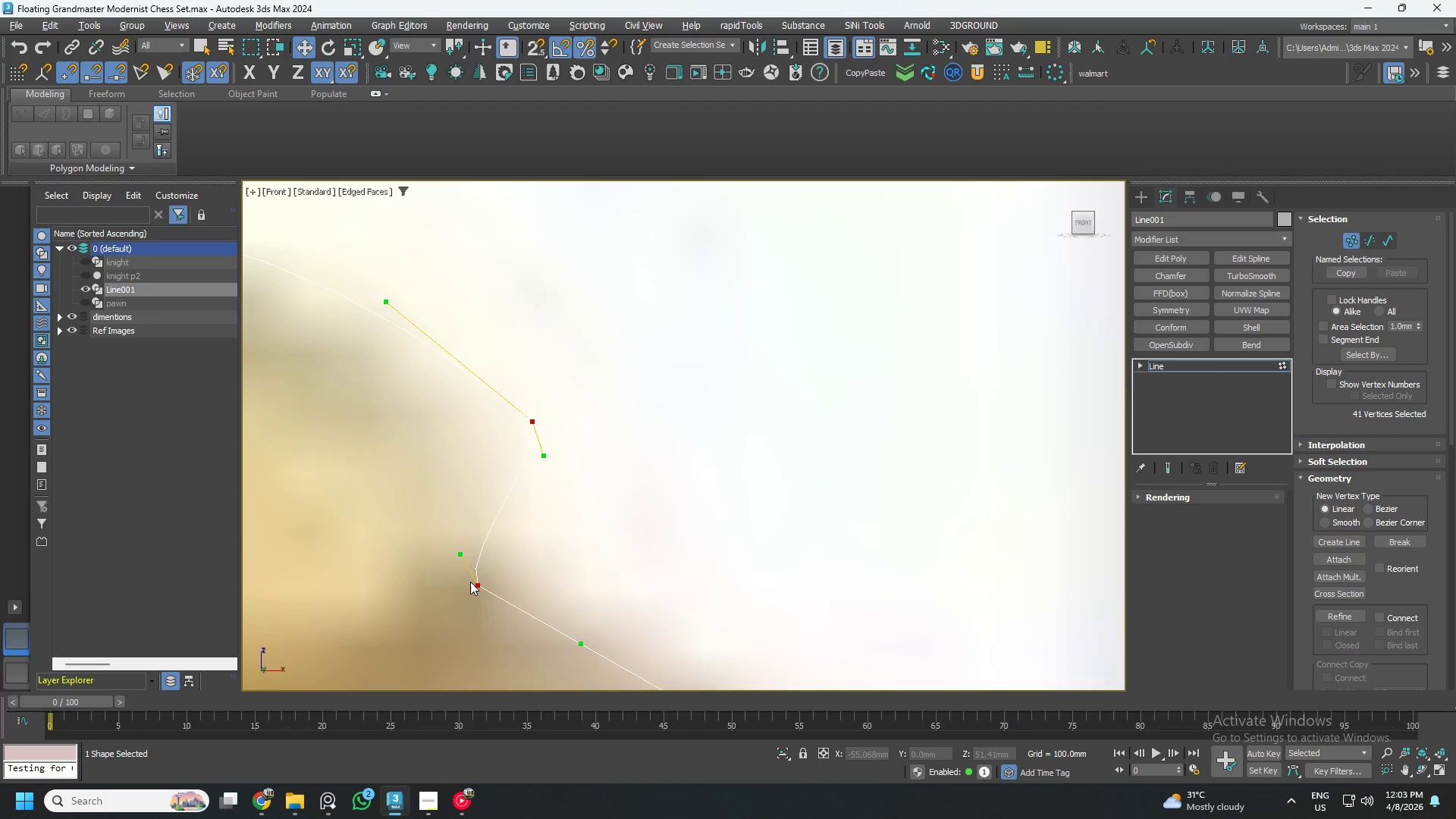 
scroll: coordinate [526, 460], scroll_direction: down, amount: 1.0
 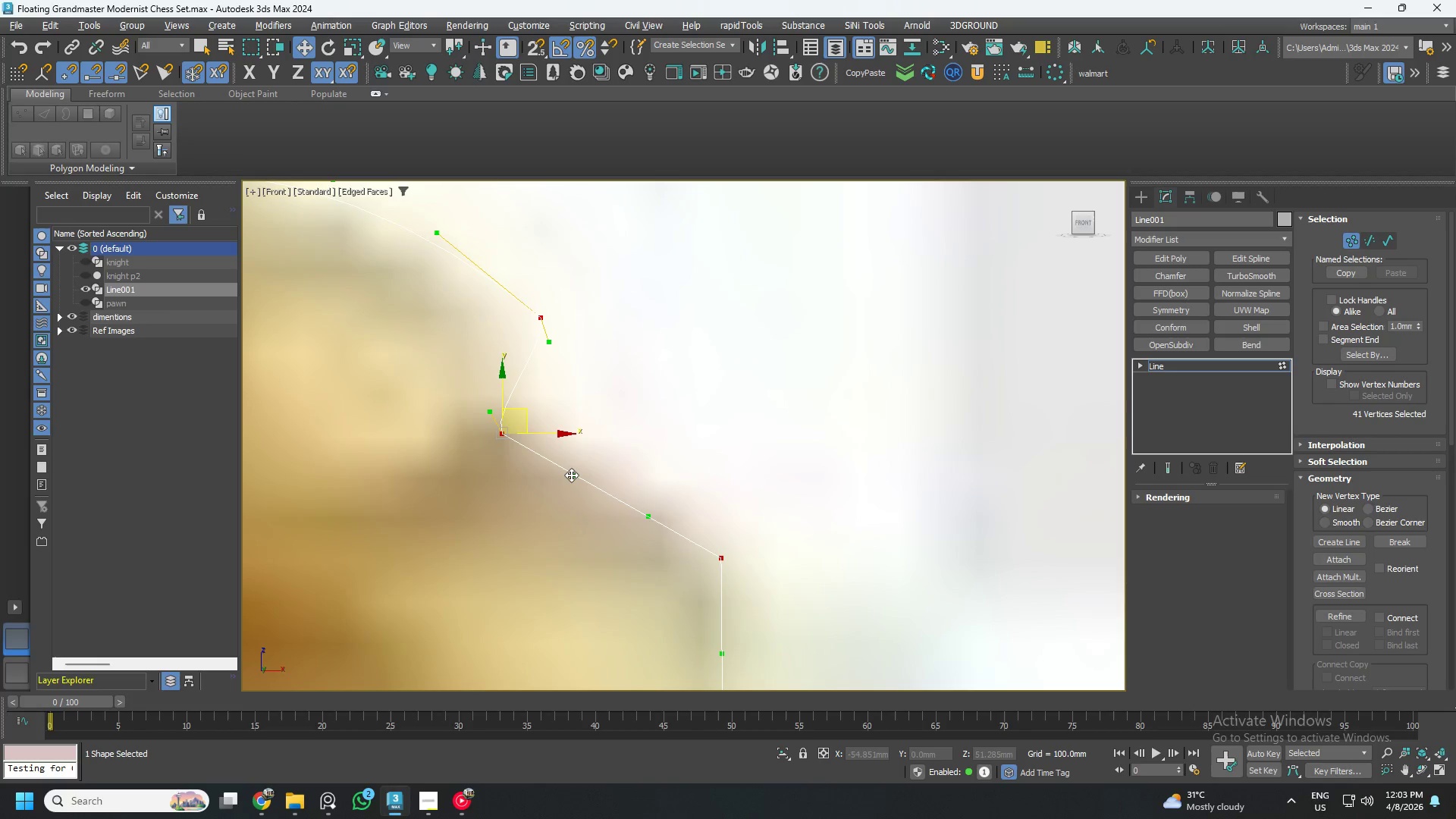 
left_click_drag(start_coordinate=[570, 475], to_coordinate=[508, 477])
 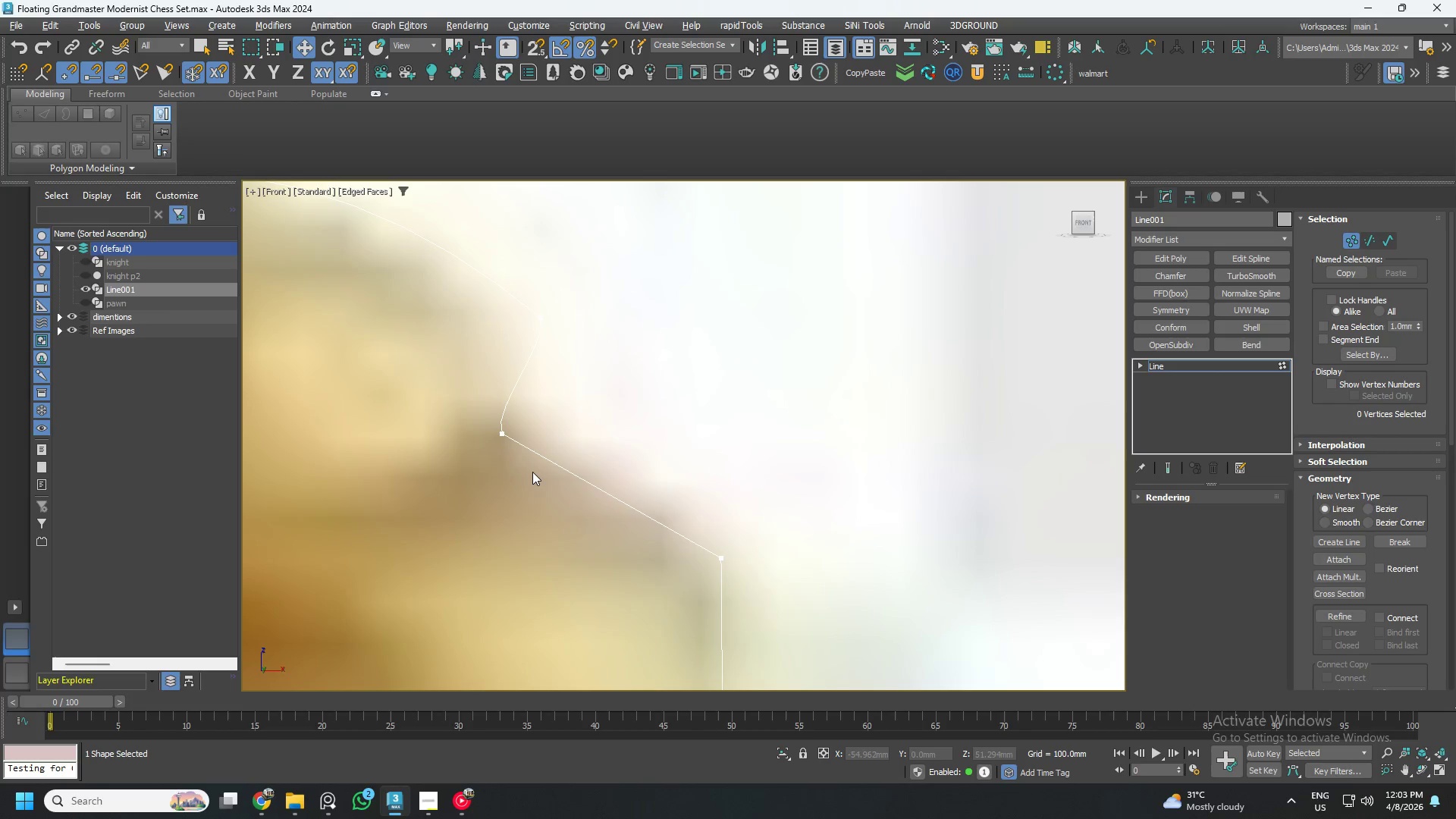 
key(Control+A)
 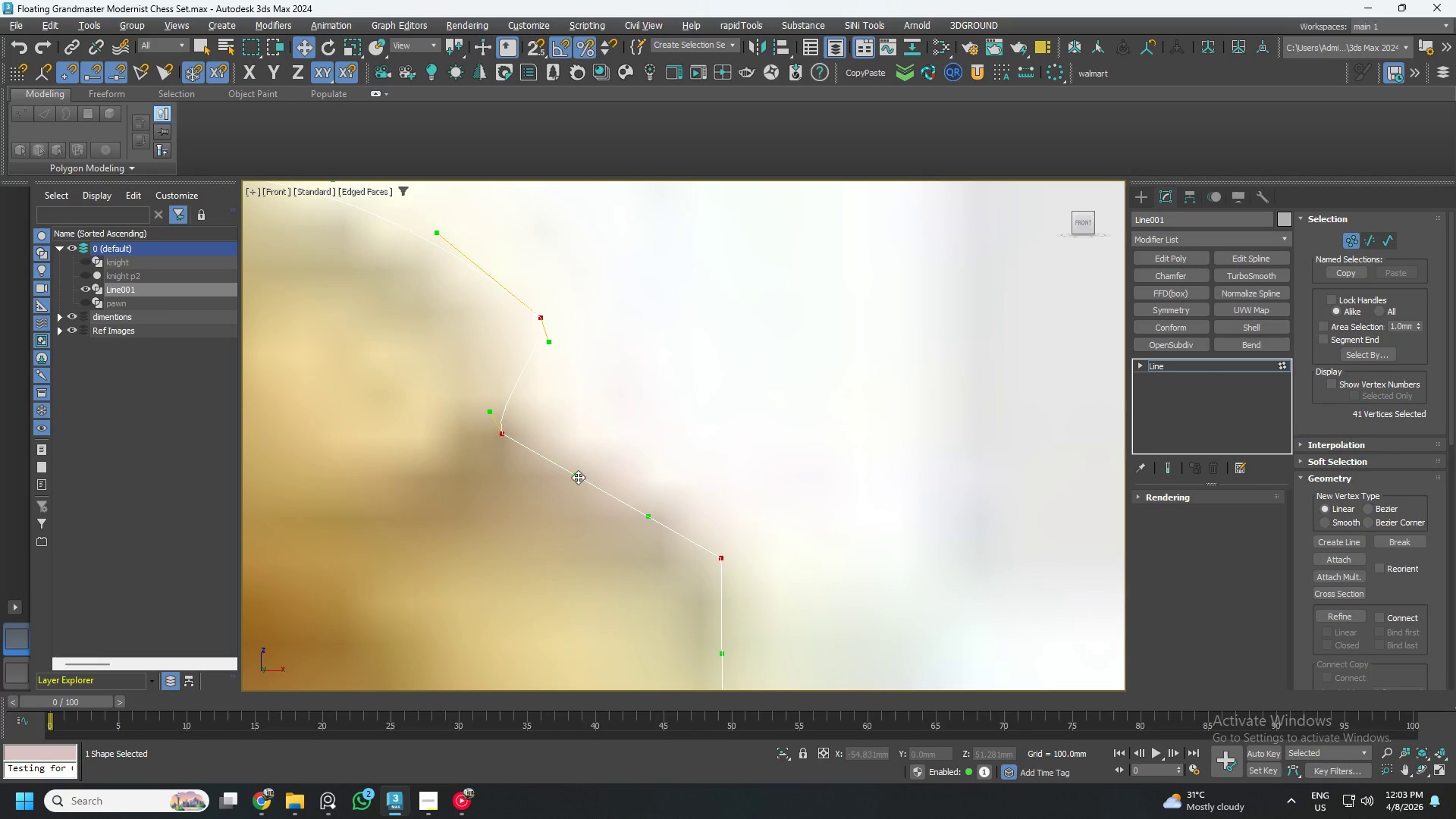 
left_click_drag(start_coordinate=[578, 477], to_coordinate=[512, 497])
 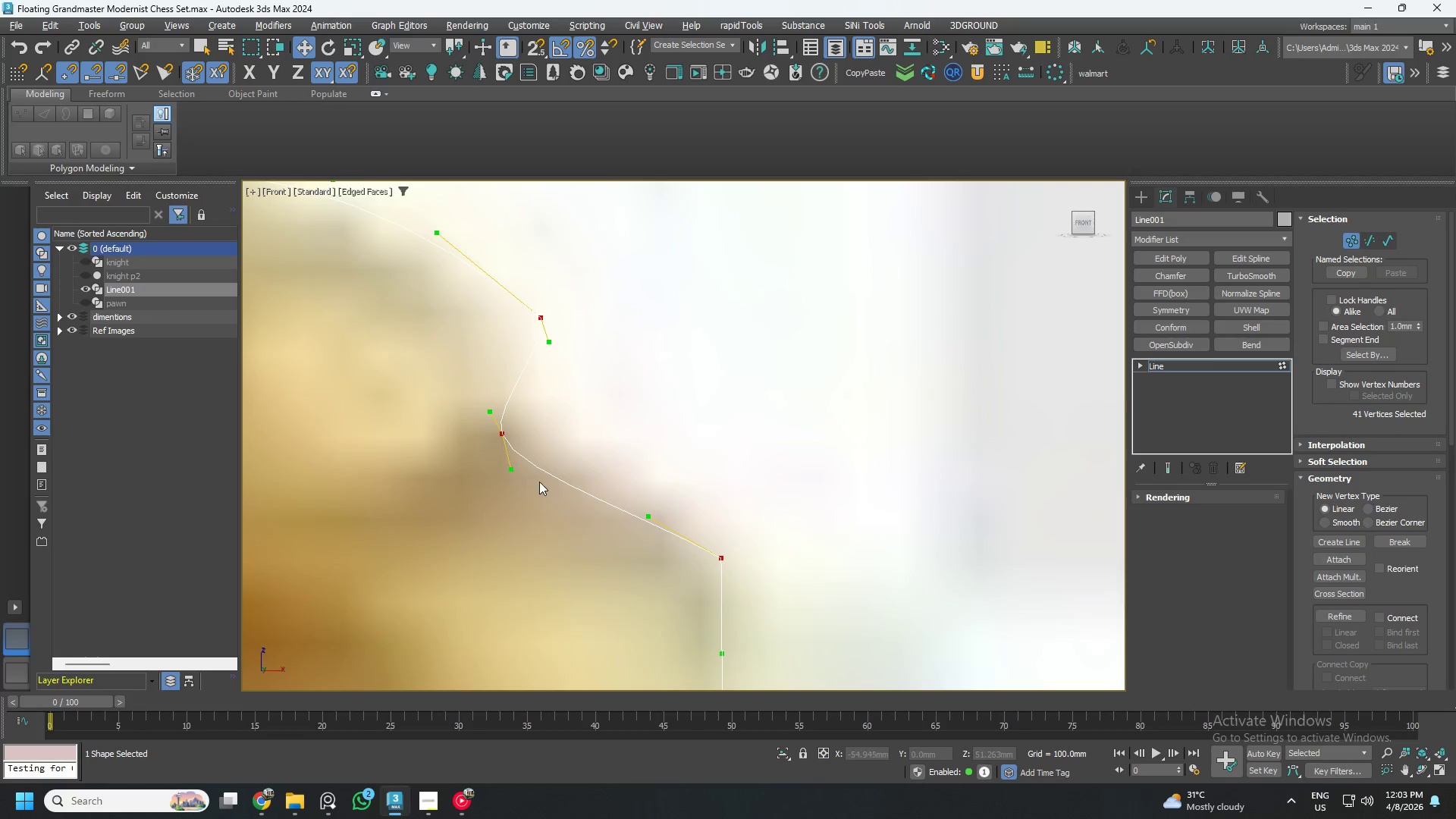 
scroll: coordinate [540, 482], scroll_direction: down, amount: 3.0
 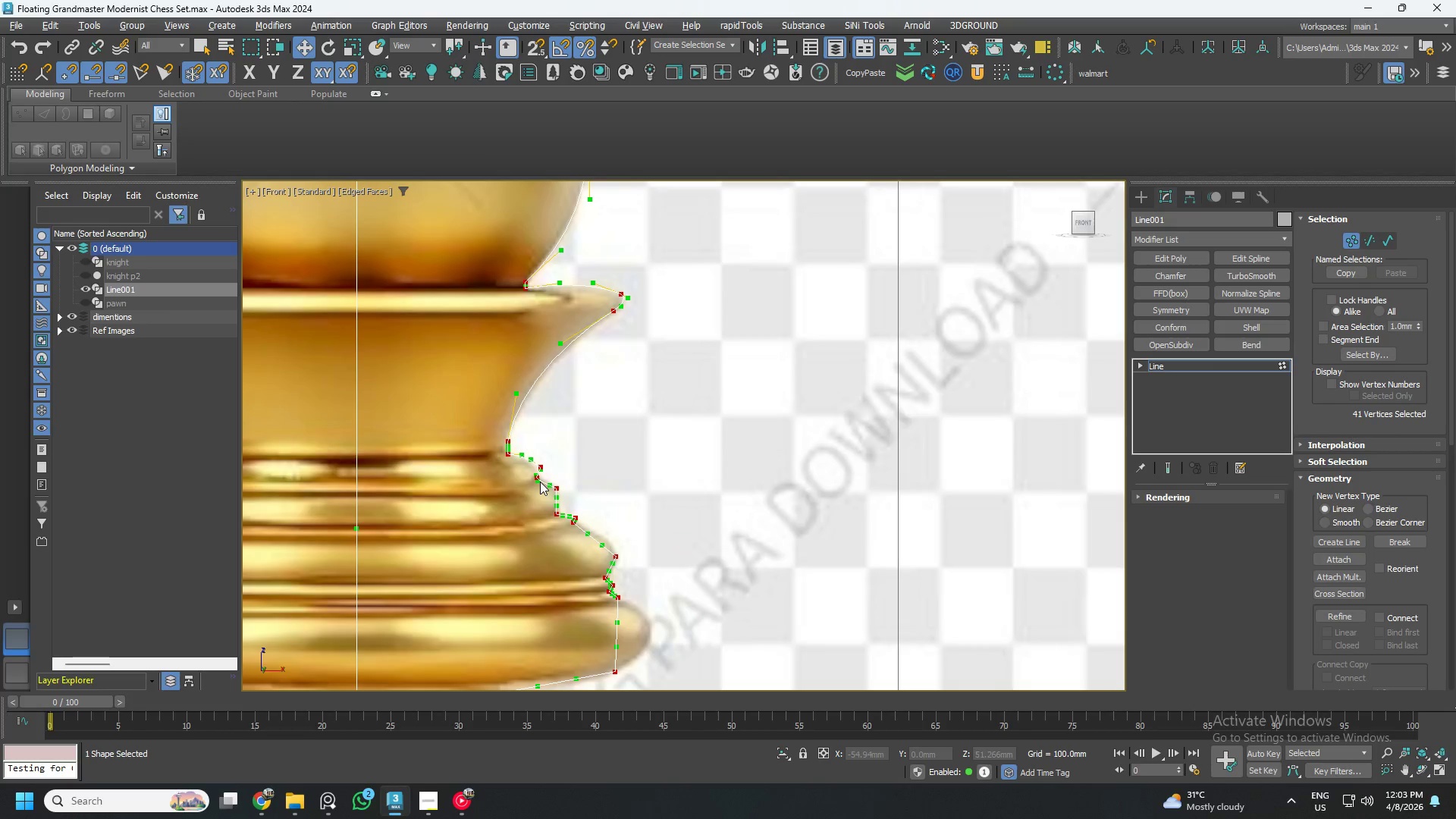 
scroll: coordinate [526, 477], scroll_direction: up, amount: 7.0
 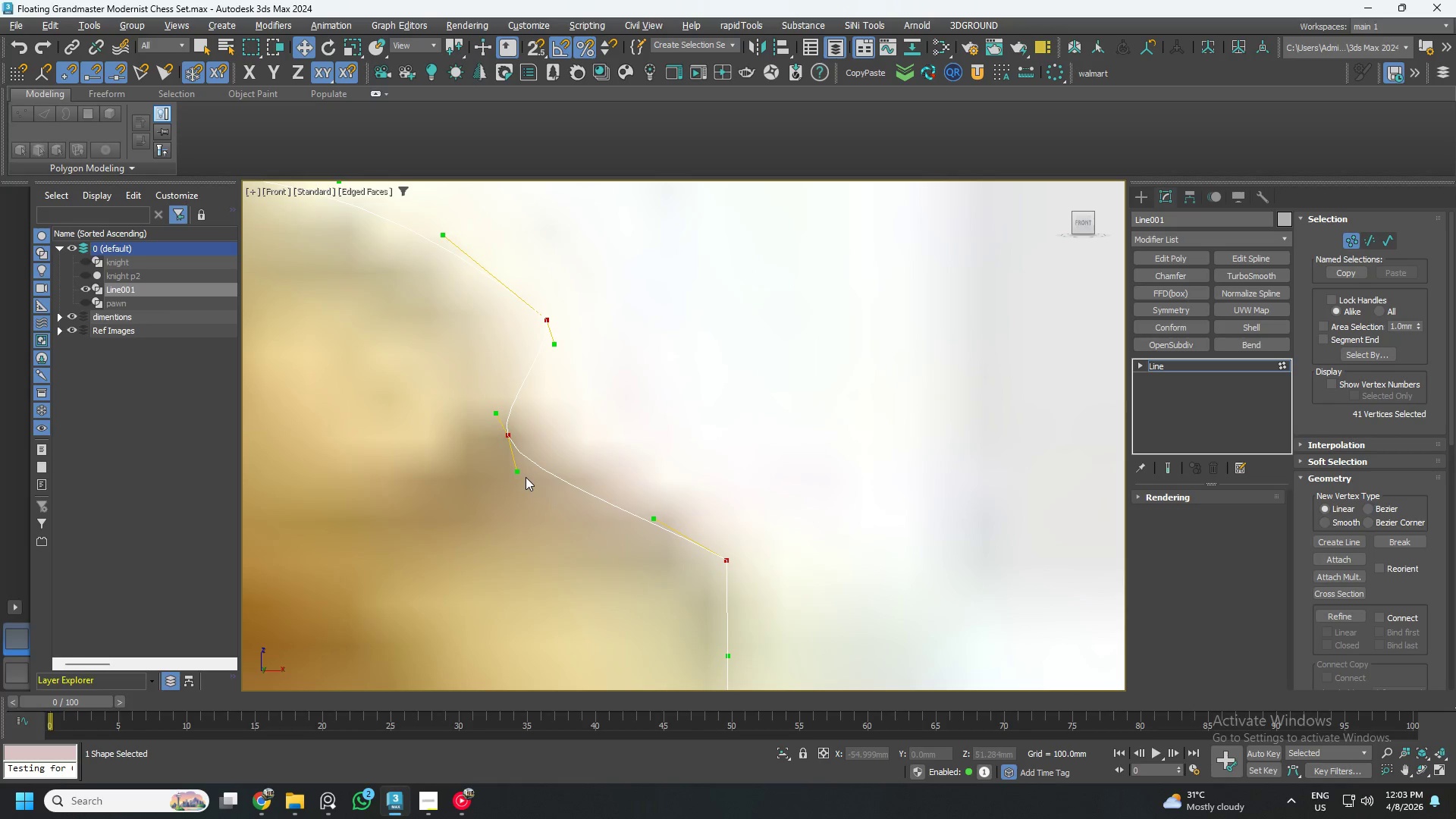 
scroll: coordinate [536, 477], scroll_direction: down, amount: 1.0
 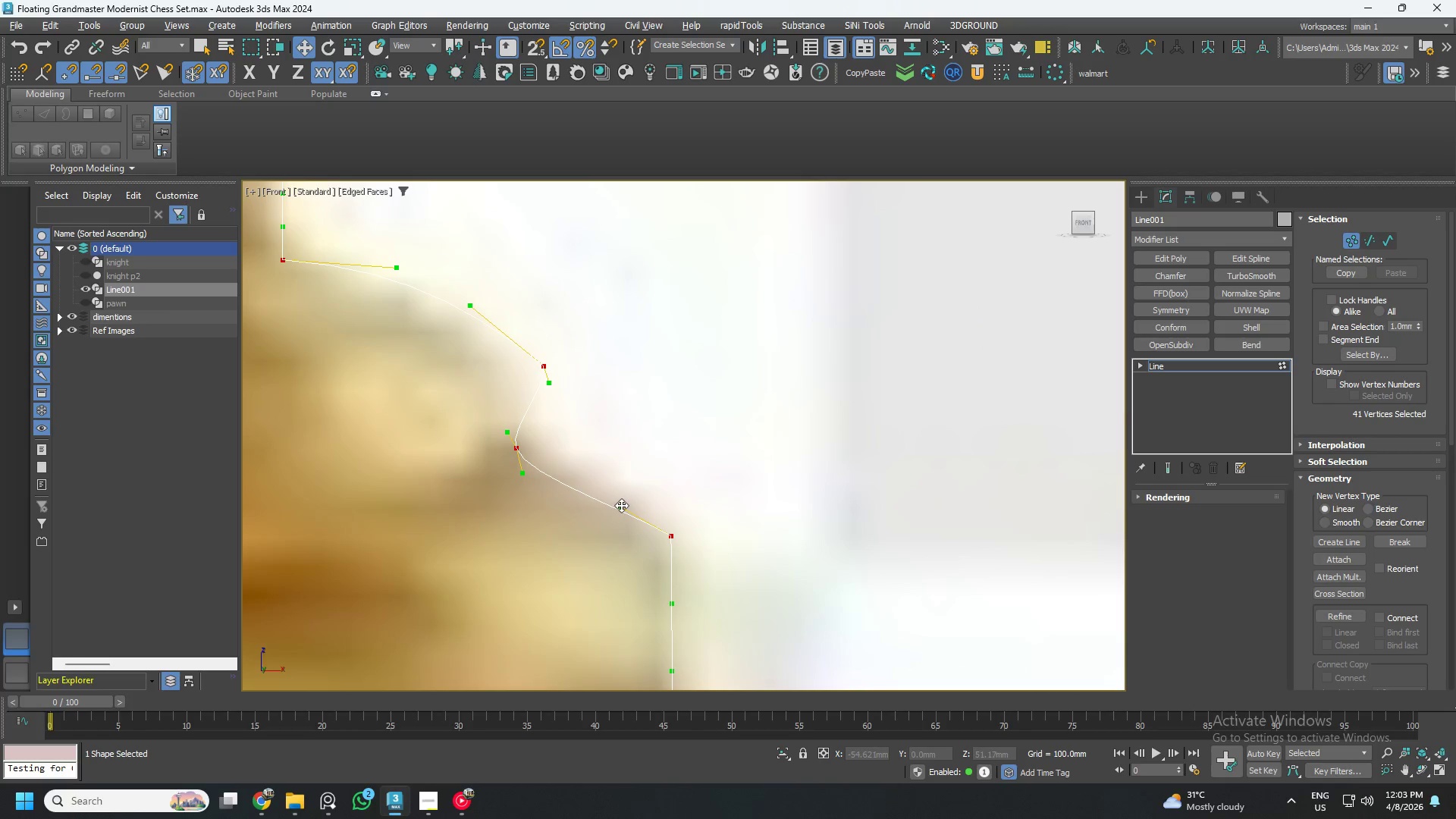 
left_click_drag(start_coordinate=[622, 505], to_coordinate=[637, 494])
 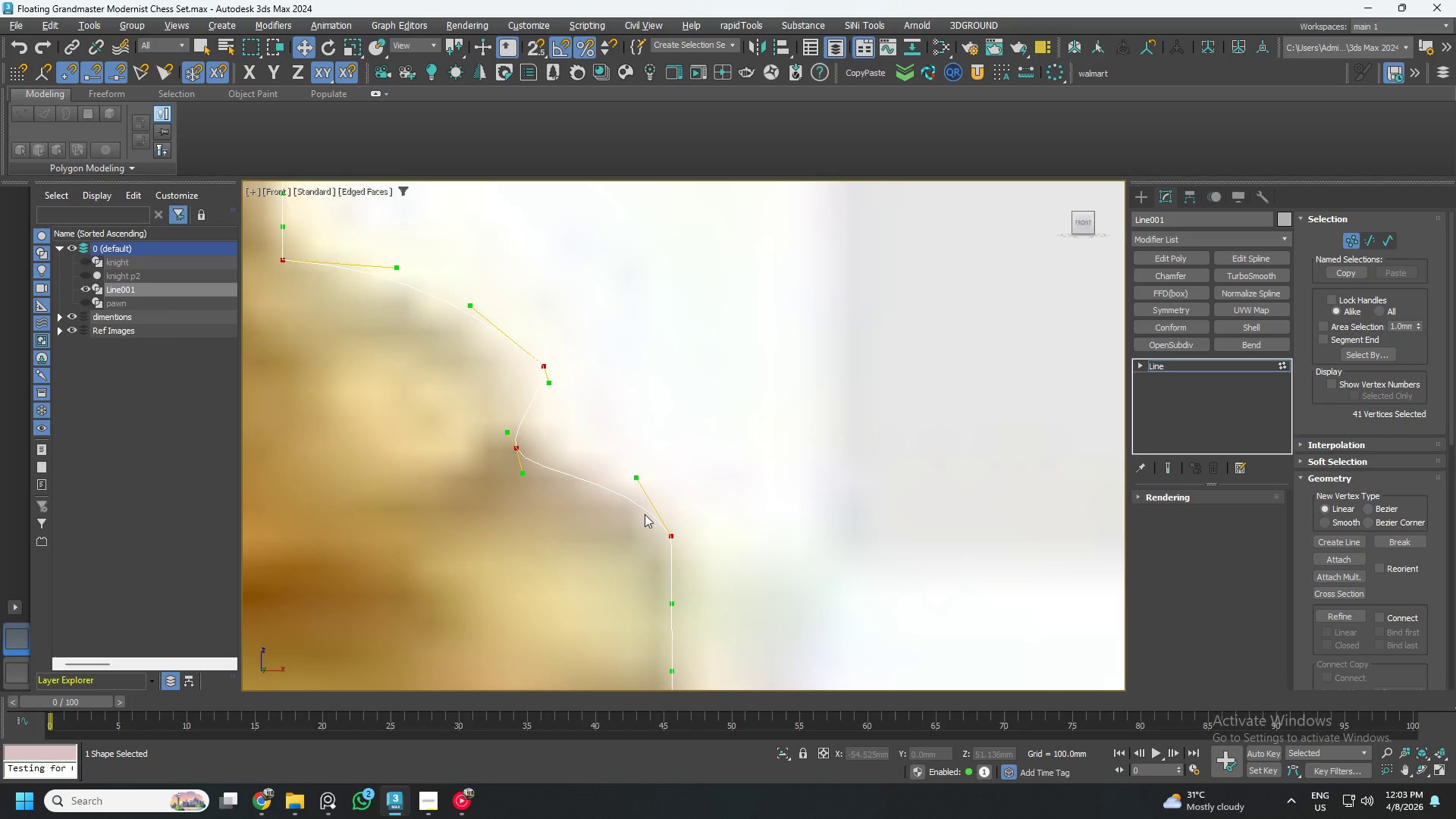 
scroll: coordinate [645, 519], scroll_direction: down, amount: 1.0
 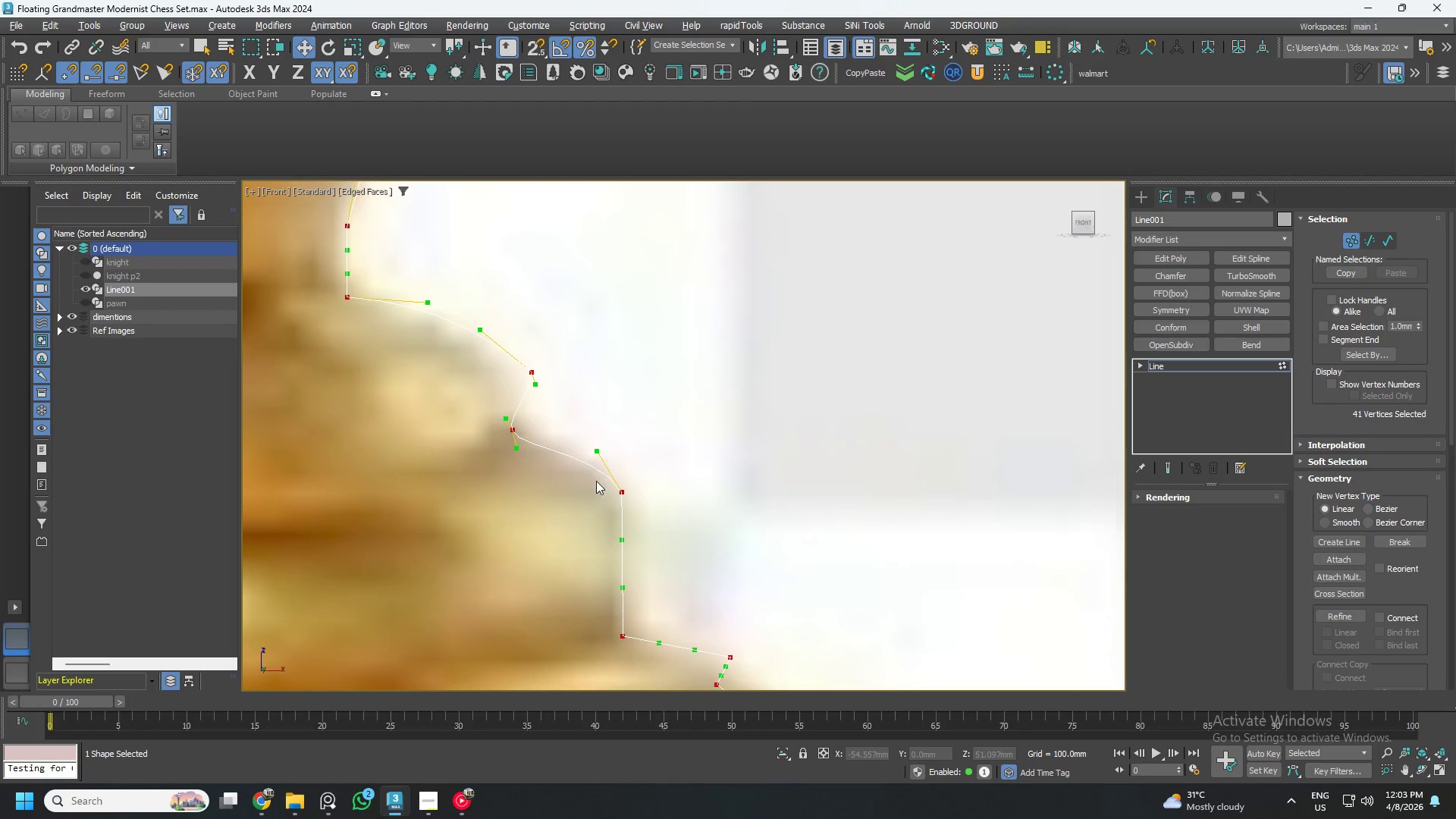 
scroll: coordinate [561, 410], scroll_direction: up, amount: 2.0
 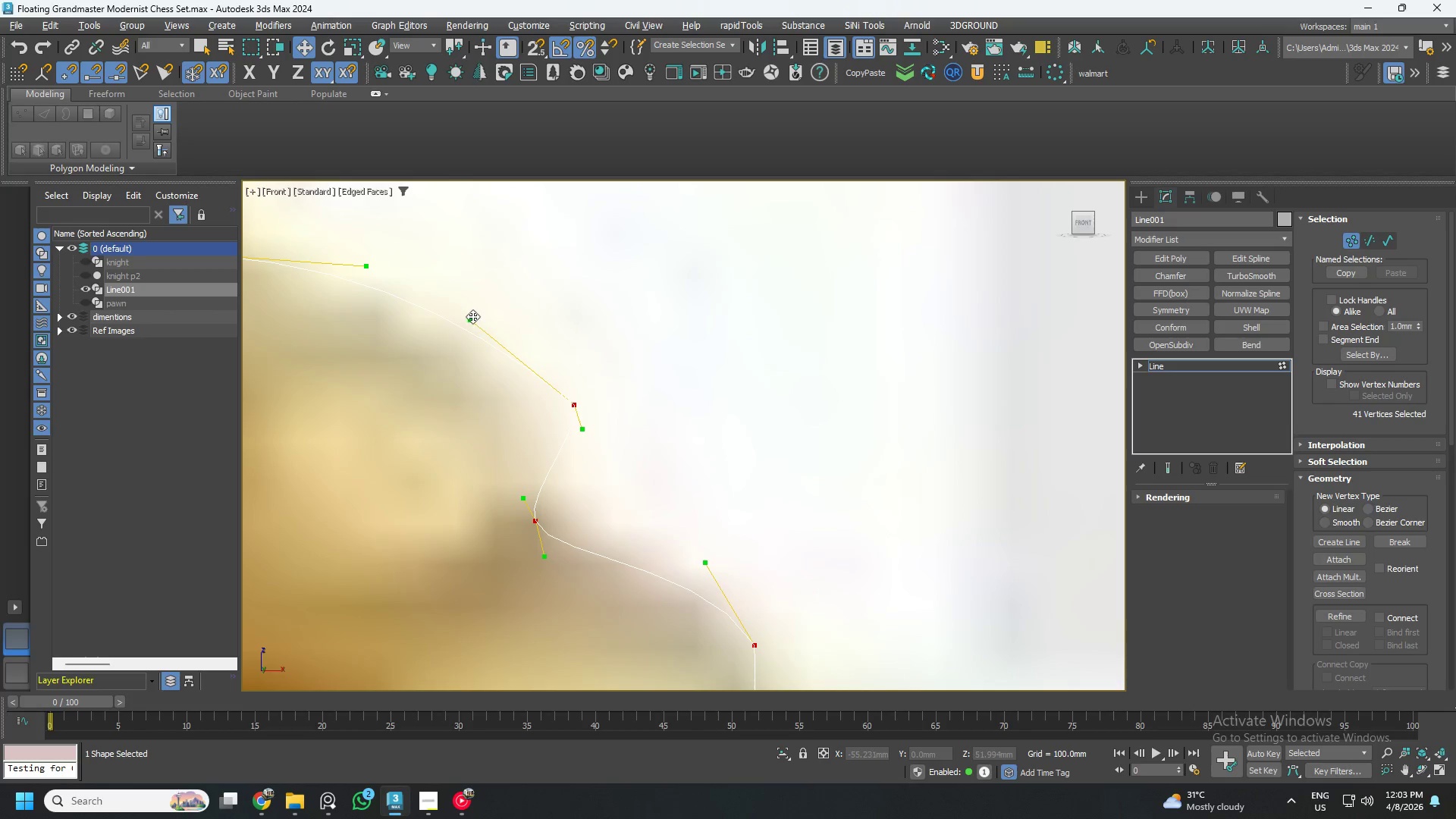 
left_click_drag(start_coordinate=[471, 316], to_coordinate=[562, 383])
 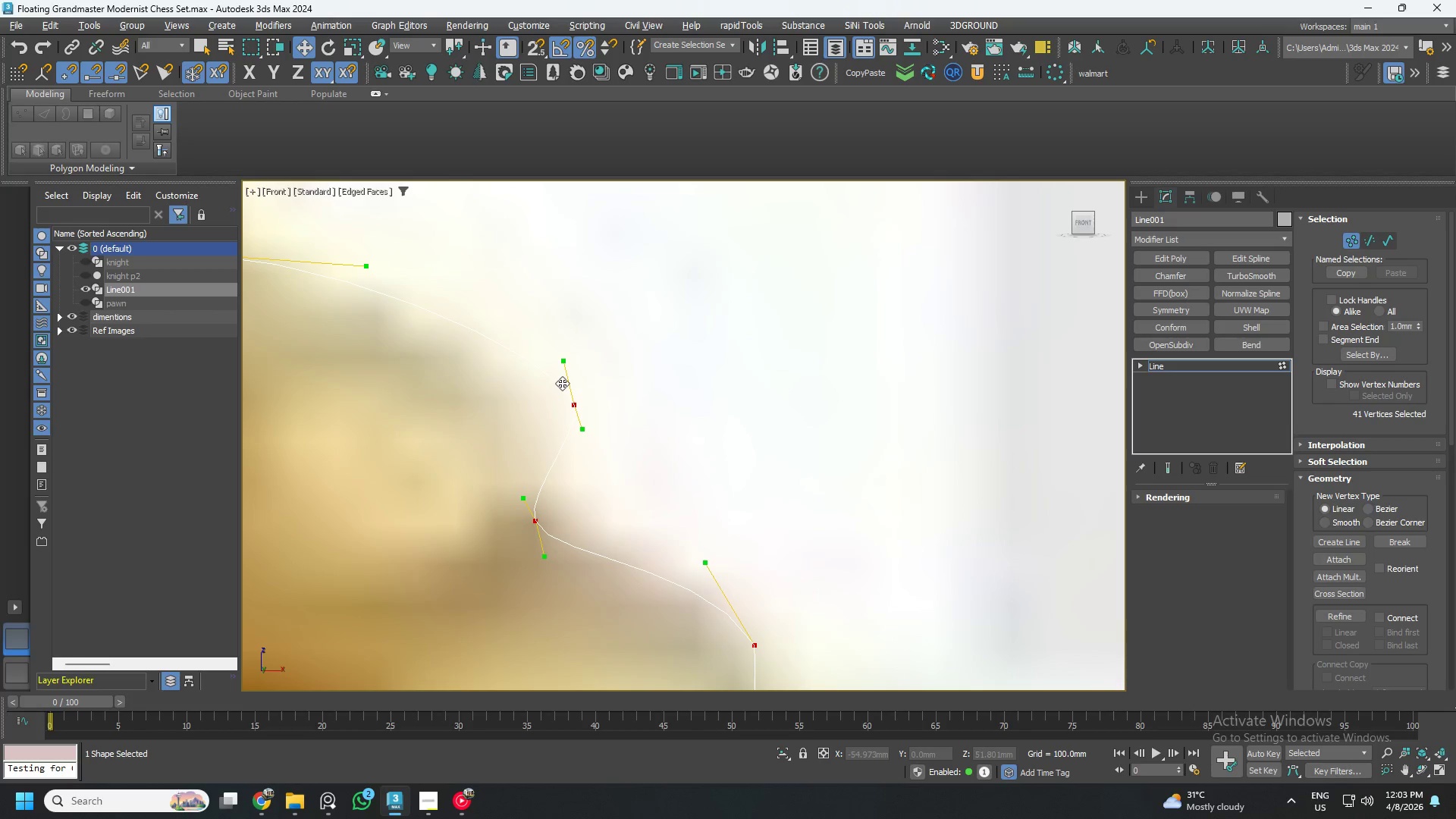 
scroll: coordinate [593, 469], scroll_direction: down, amount: 3.0
 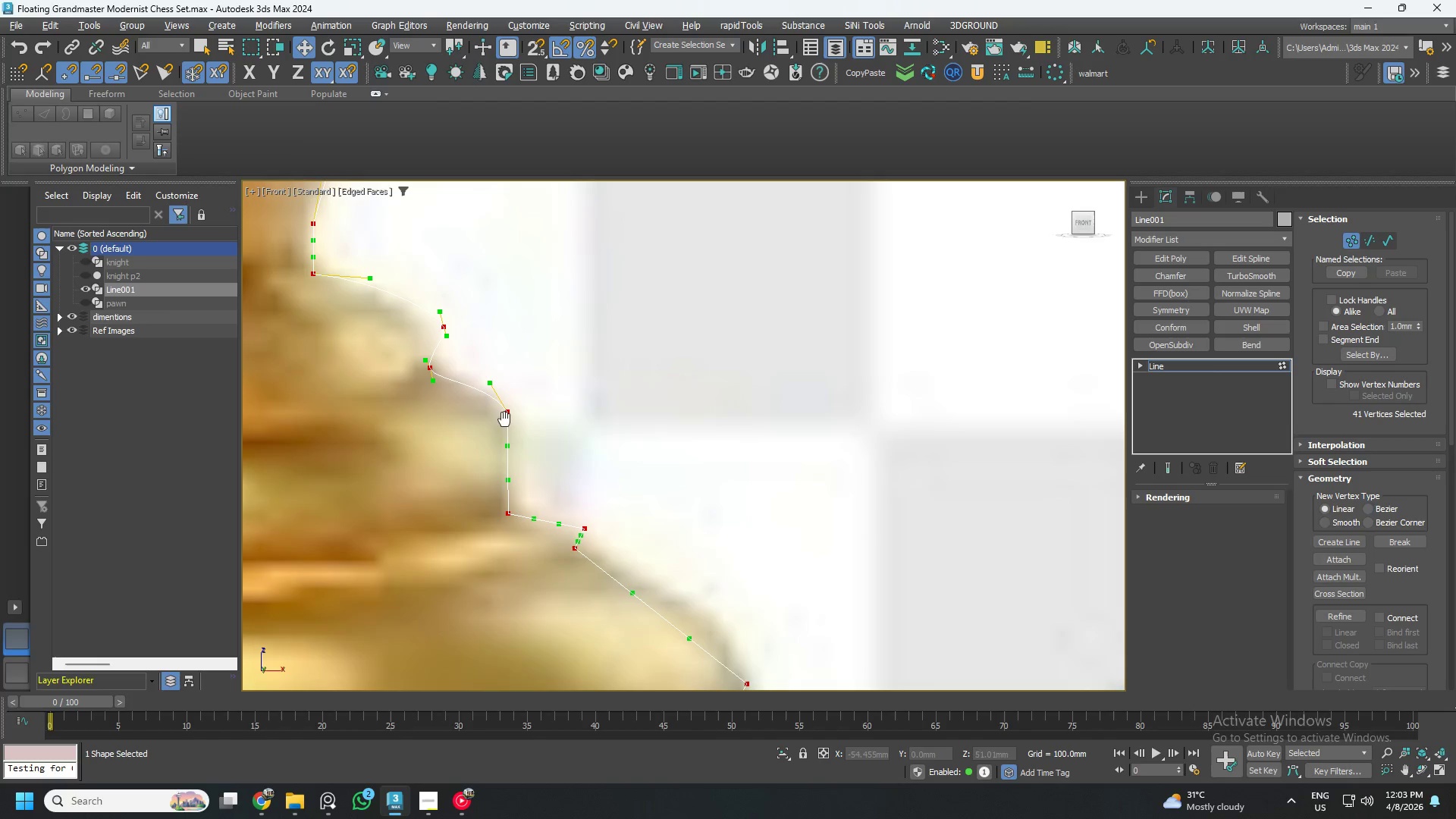 
scroll: coordinate [520, 427], scroll_direction: up, amount: 2.0
 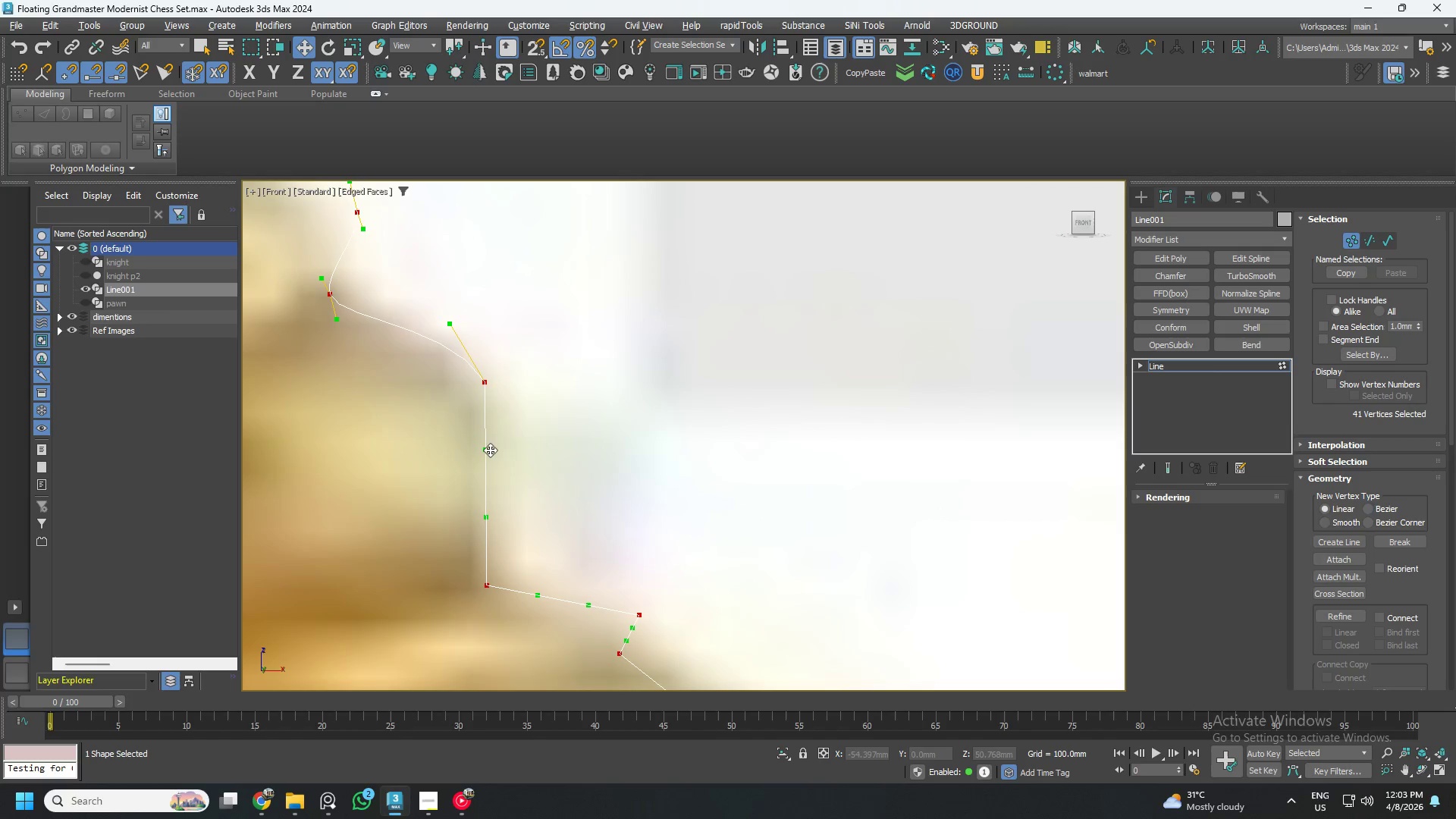 
left_click_drag(start_coordinate=[486, 449], to_coordinate=[502, 429])
 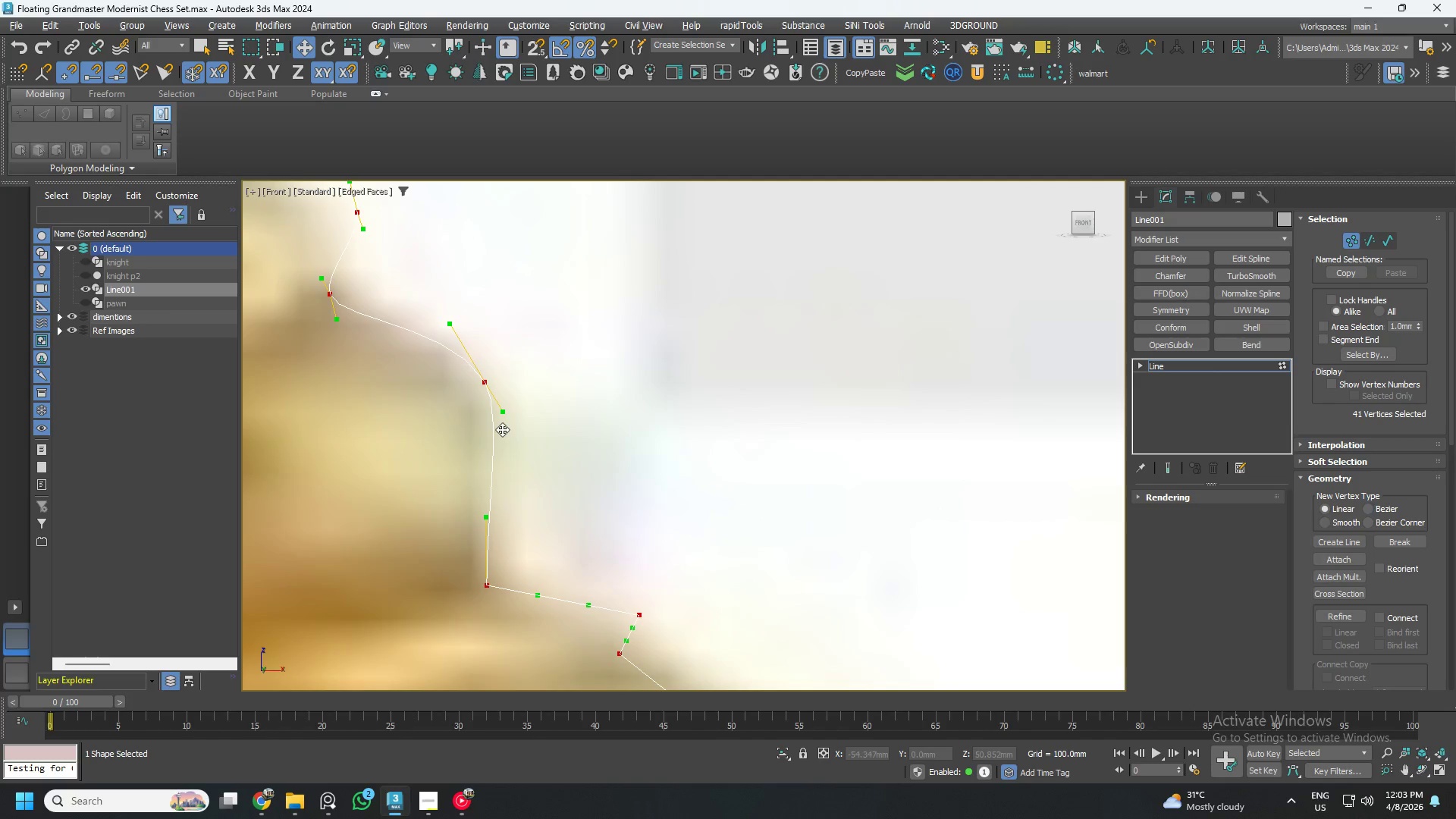 
scroll: coordinate [501, 431], scroll_direction: down, amount: 2.0
 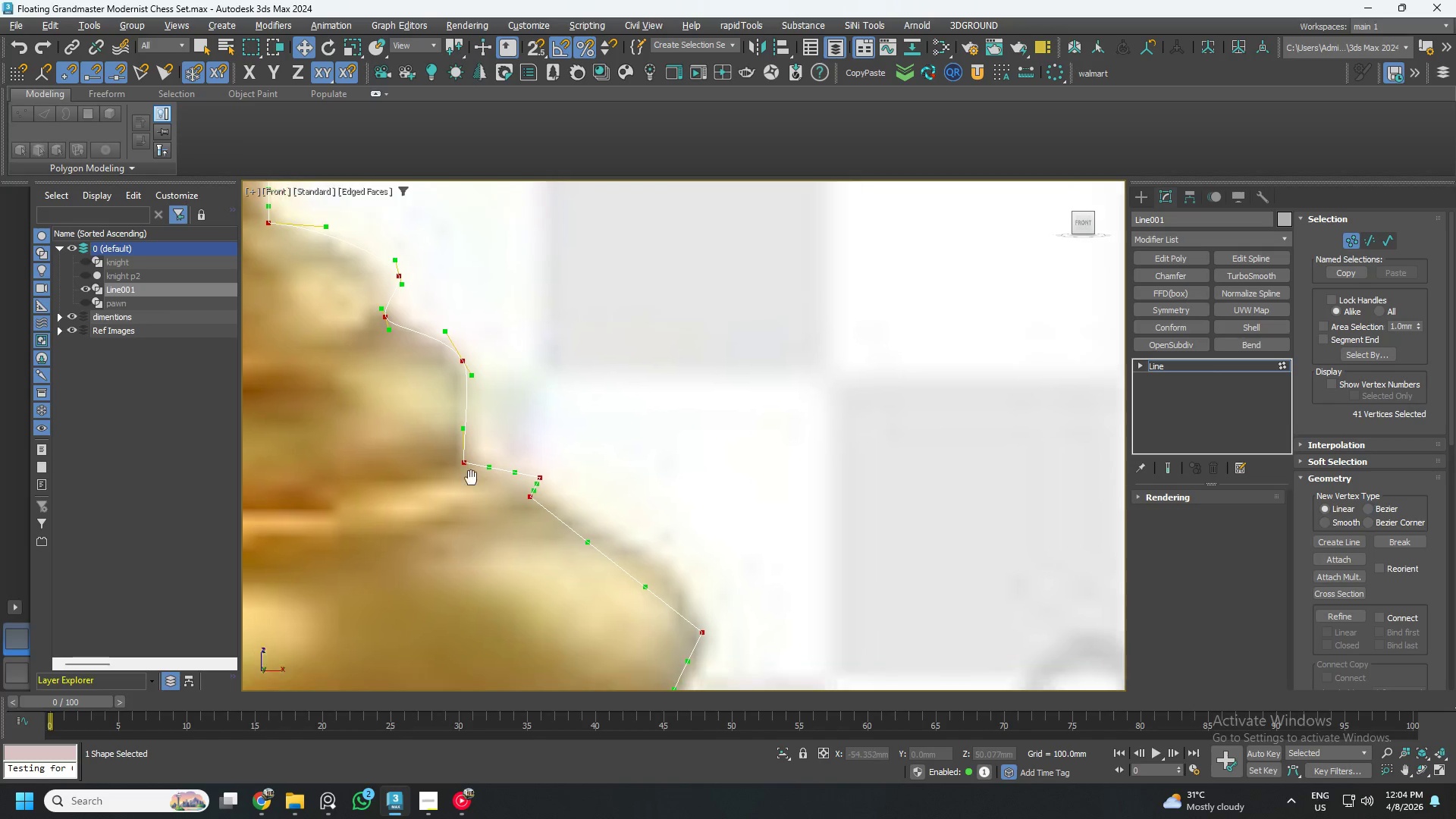 
scroll: coordinate [466, 459], scroll_direction: up, amount: 3.0
 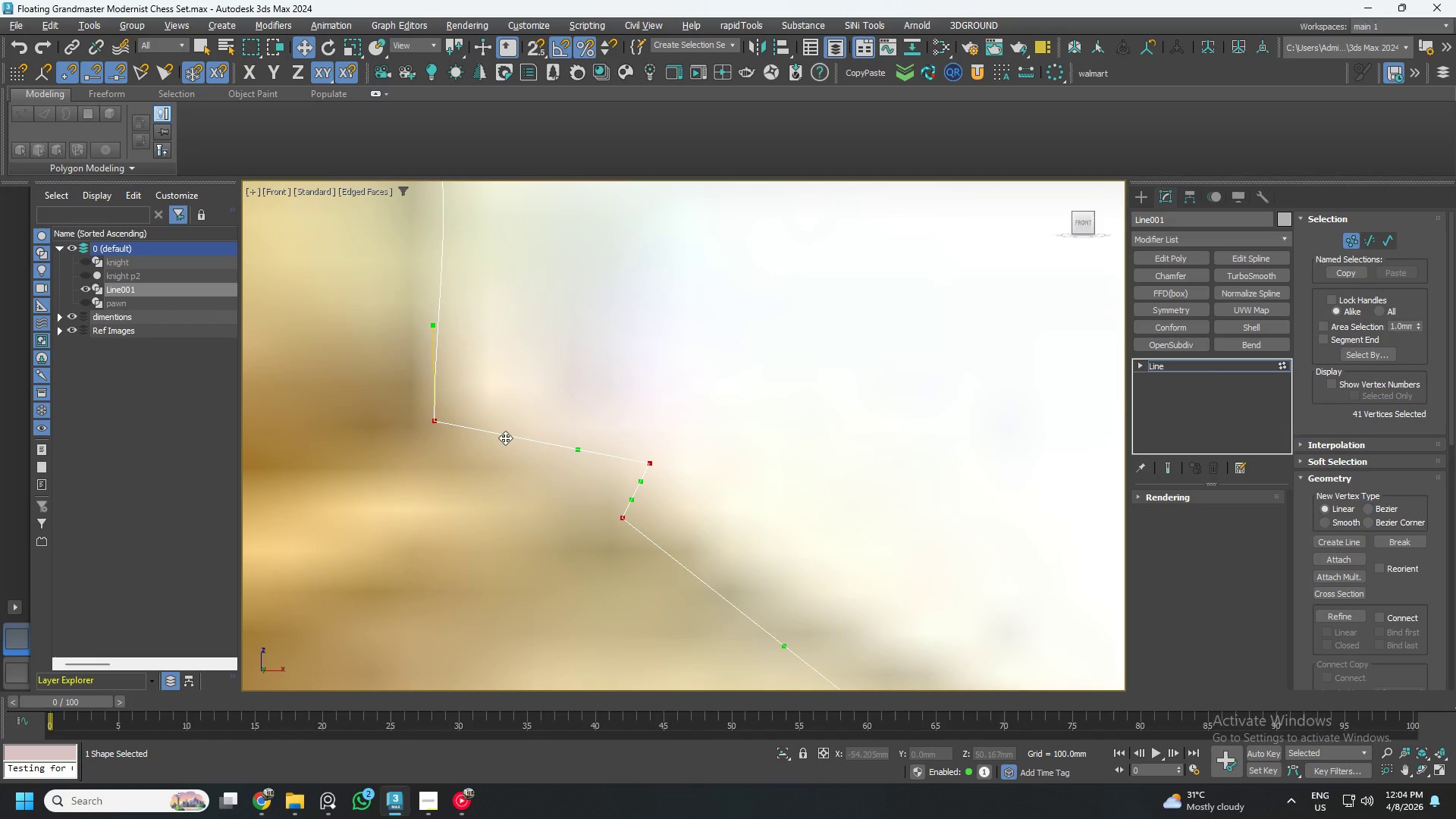 
left_click_drag(start_coordinate=[505, 438], to_coordinate=[443, 474])
 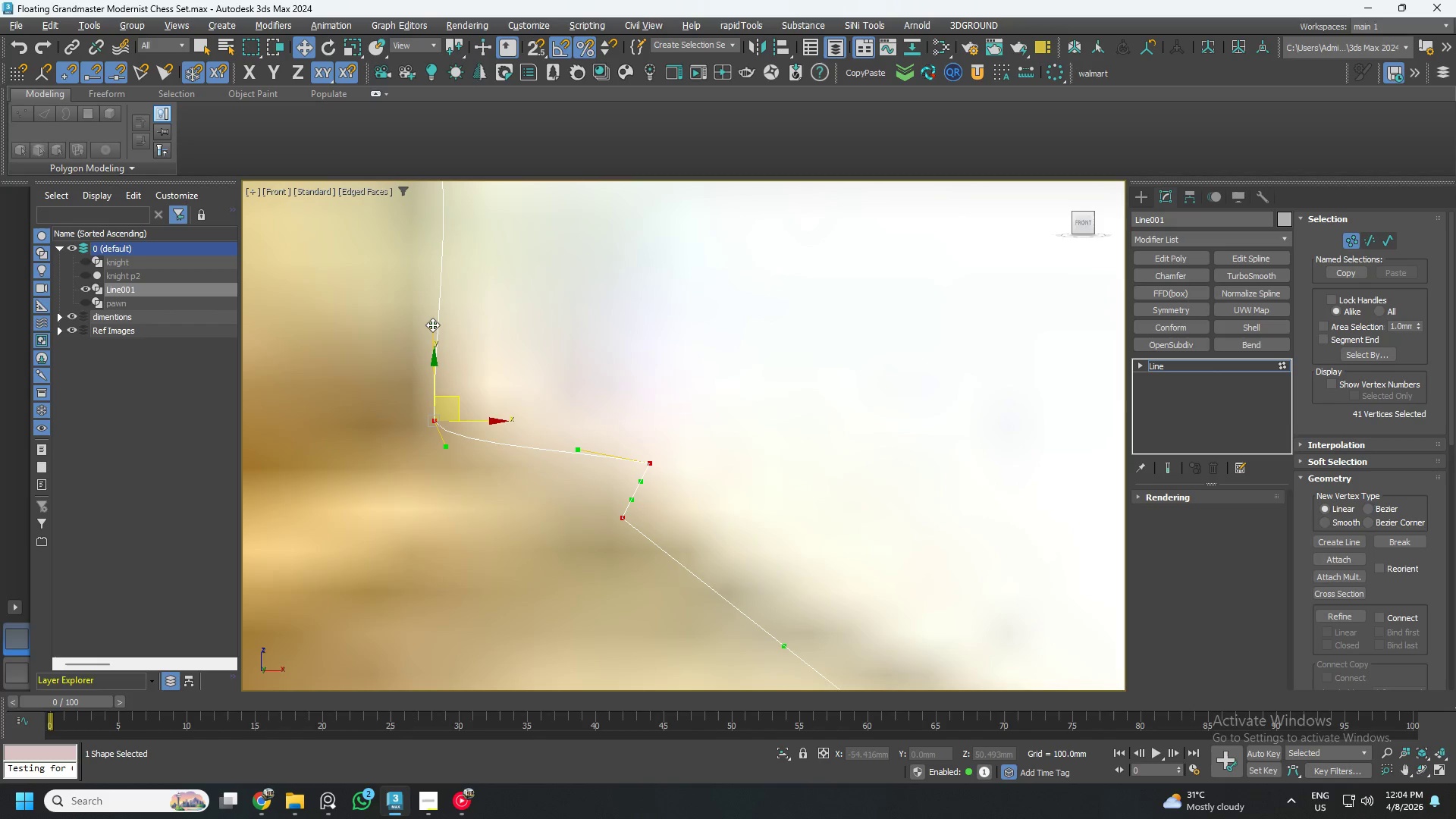 
left_click_drag(start_coordinate=[432, 325], to_coordinate=[441, 326])
 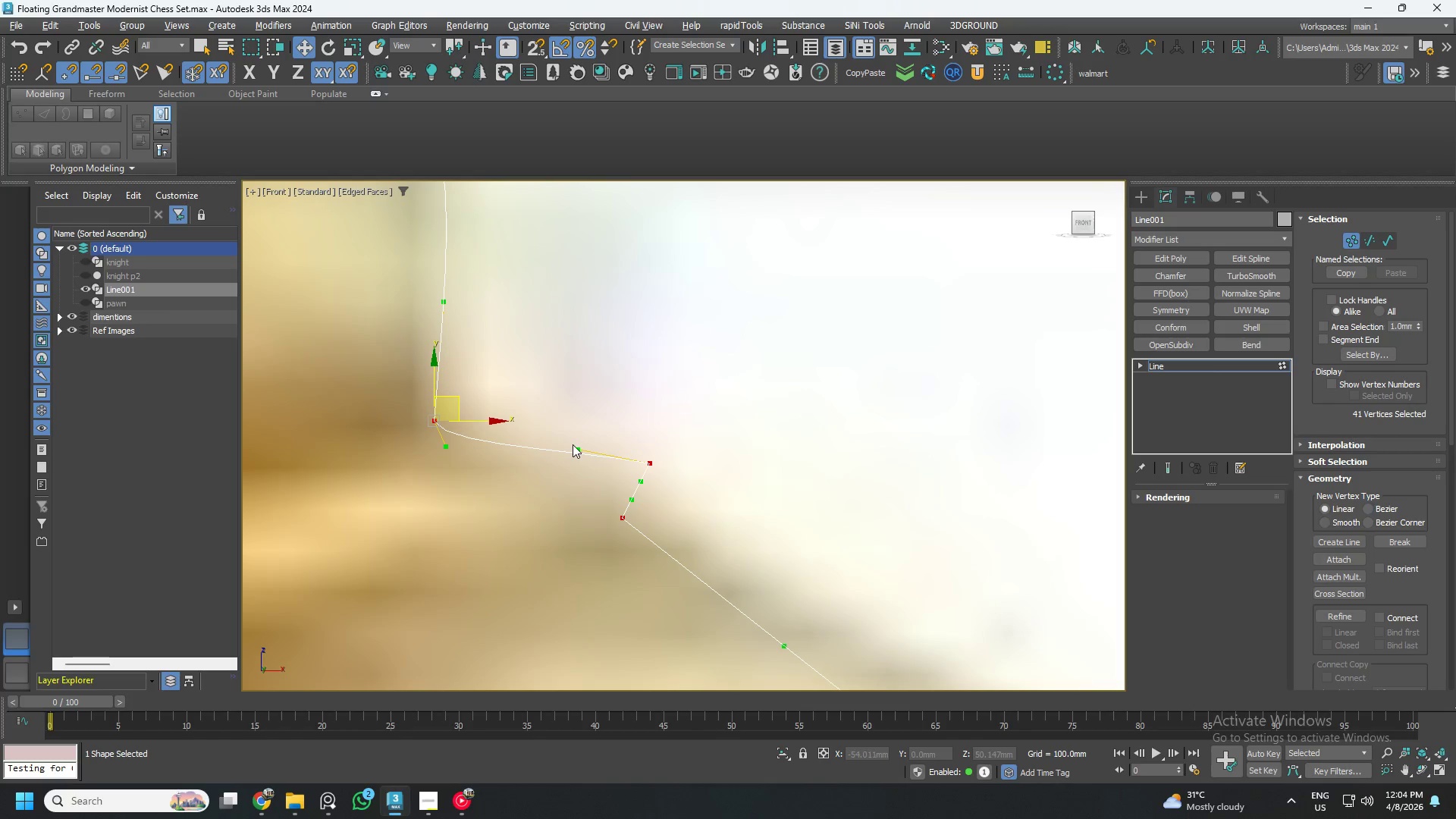 
left_click_drag(start_coordinate=[579, 447], to_coordinate=[586, 450])
 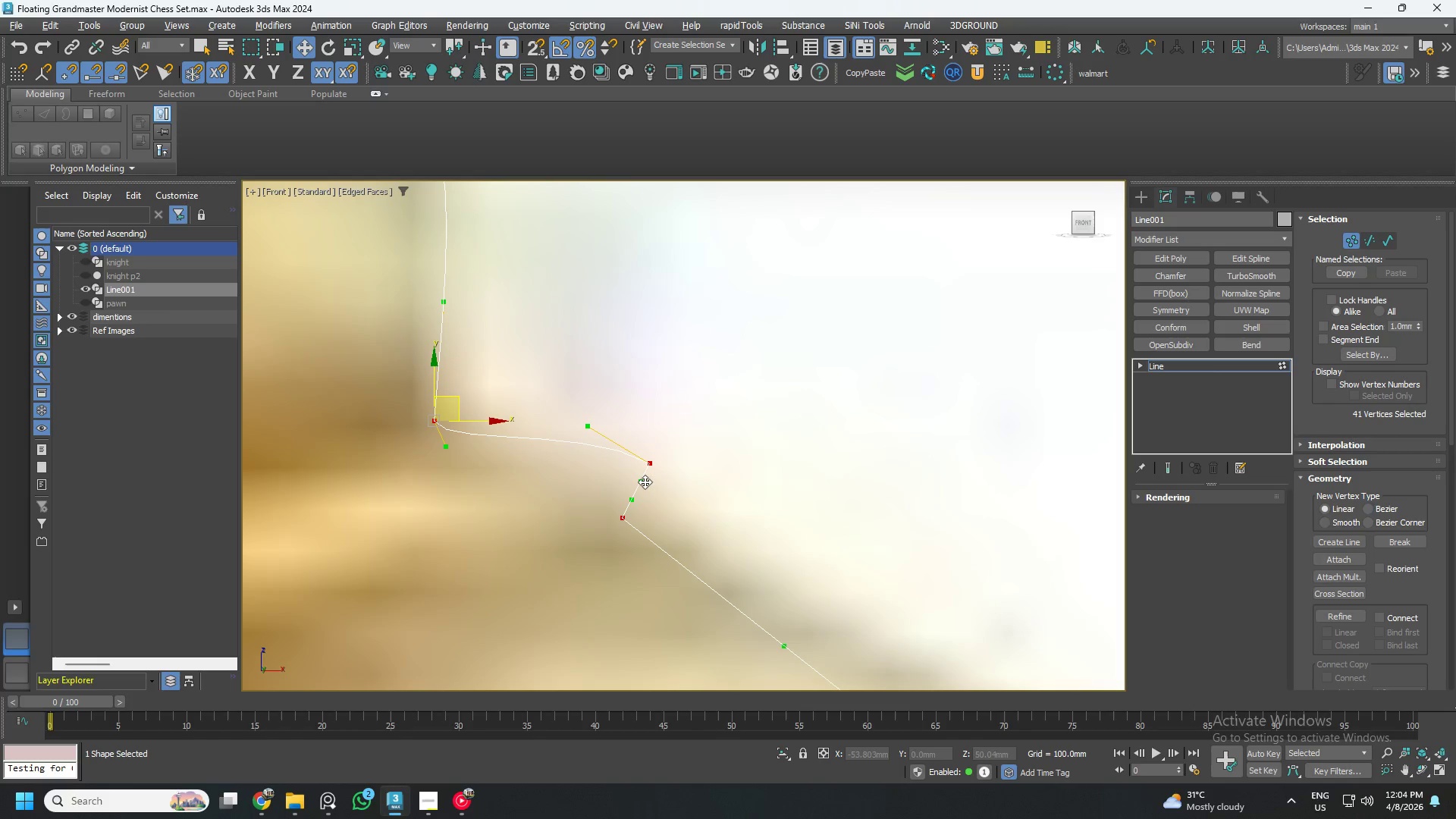 
left_click_drag(start_coordinate=[641, 479], to_coordinate=[661, 508])
 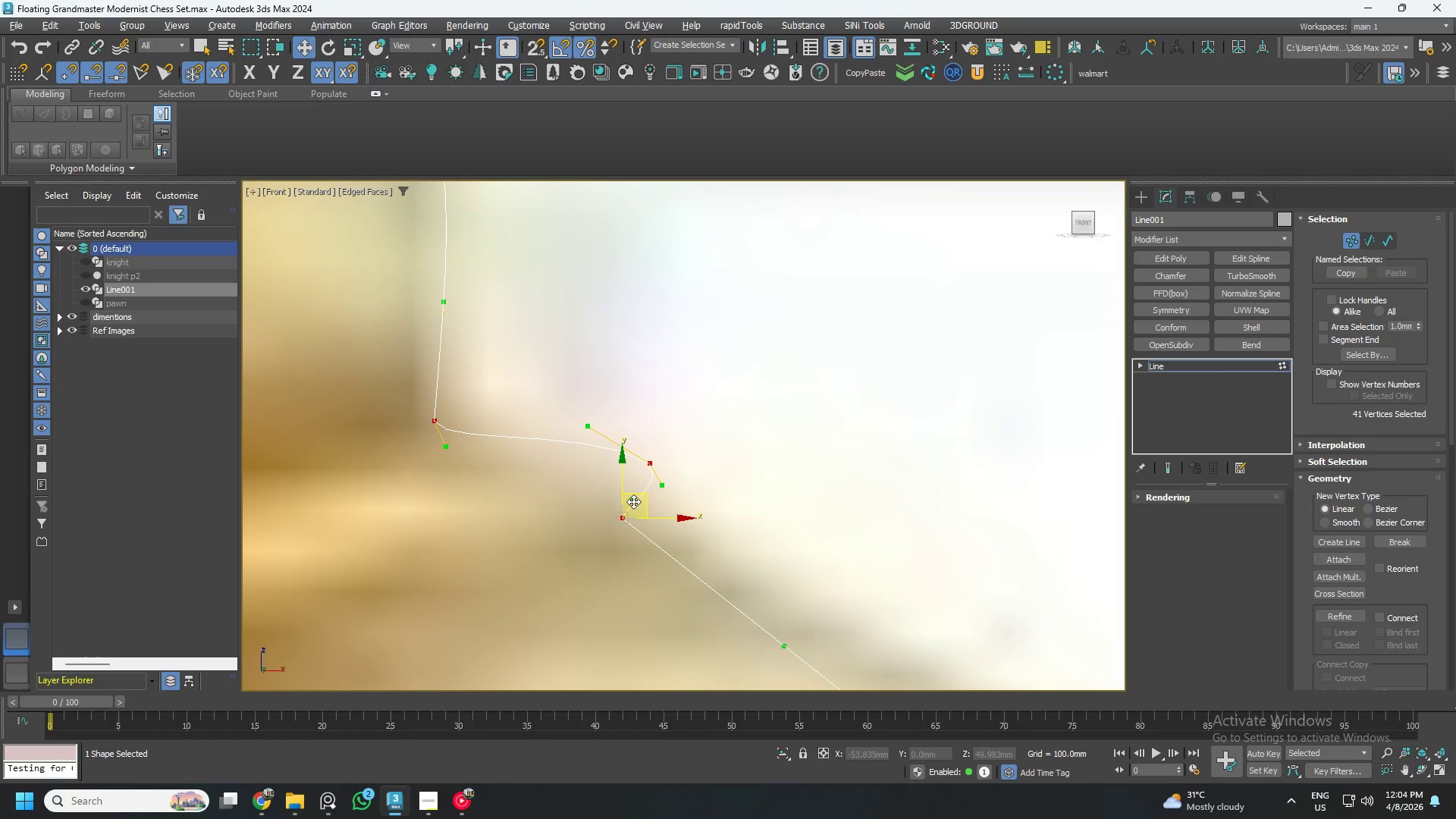 
scroll: coordinate [636, 509], scroll_direction: up, amount: 3.0
 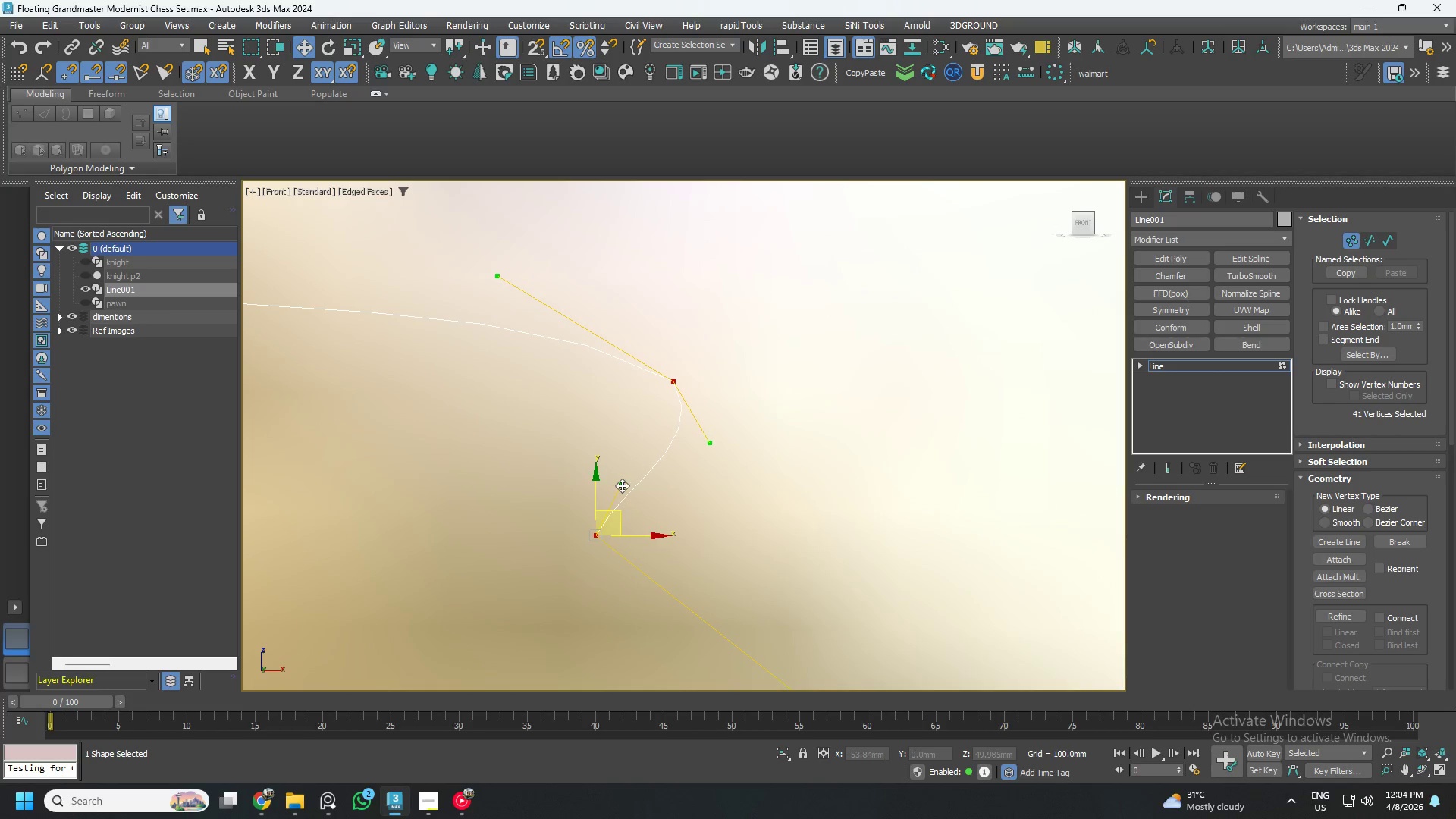 
left_click_drag(start_coordinate=[621, 485], to_coordinate=[579, 572])
 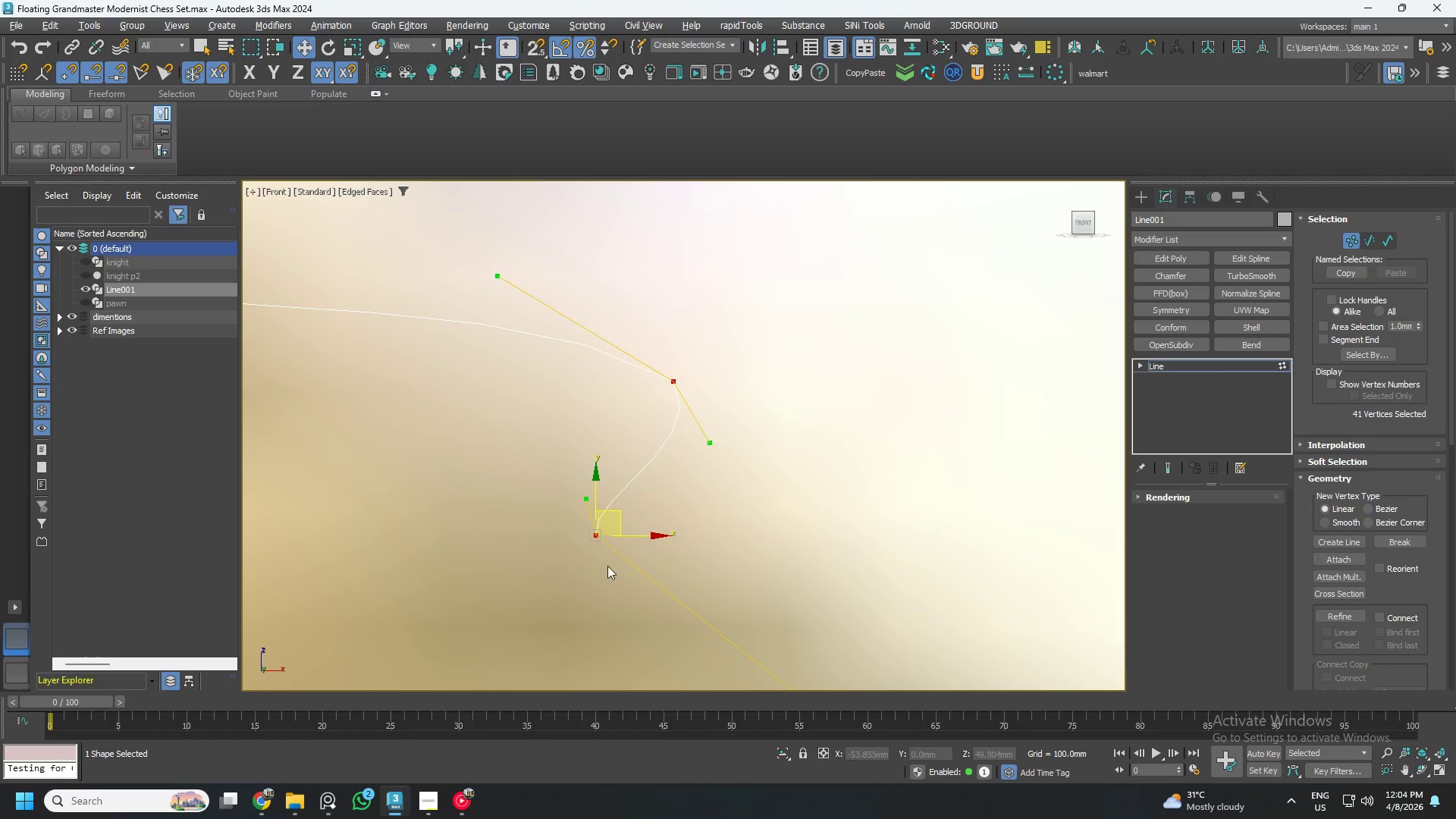 
scroll: coordinate [725, 621], scroll_direction: down, amount: 4.0
 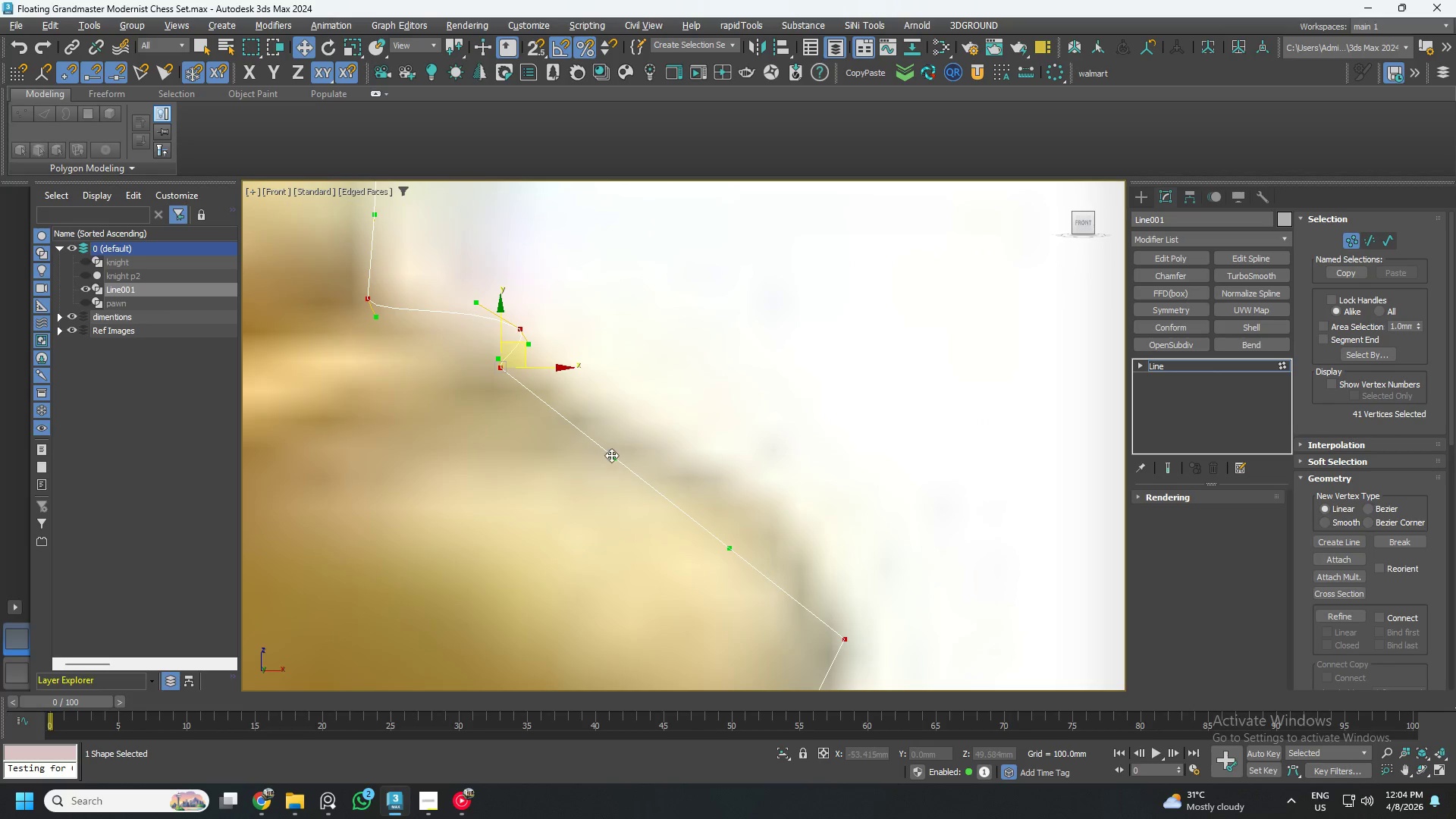 
left_click_drag(start_coordinate=[612, 458], to_coordinate=[657, 429])
 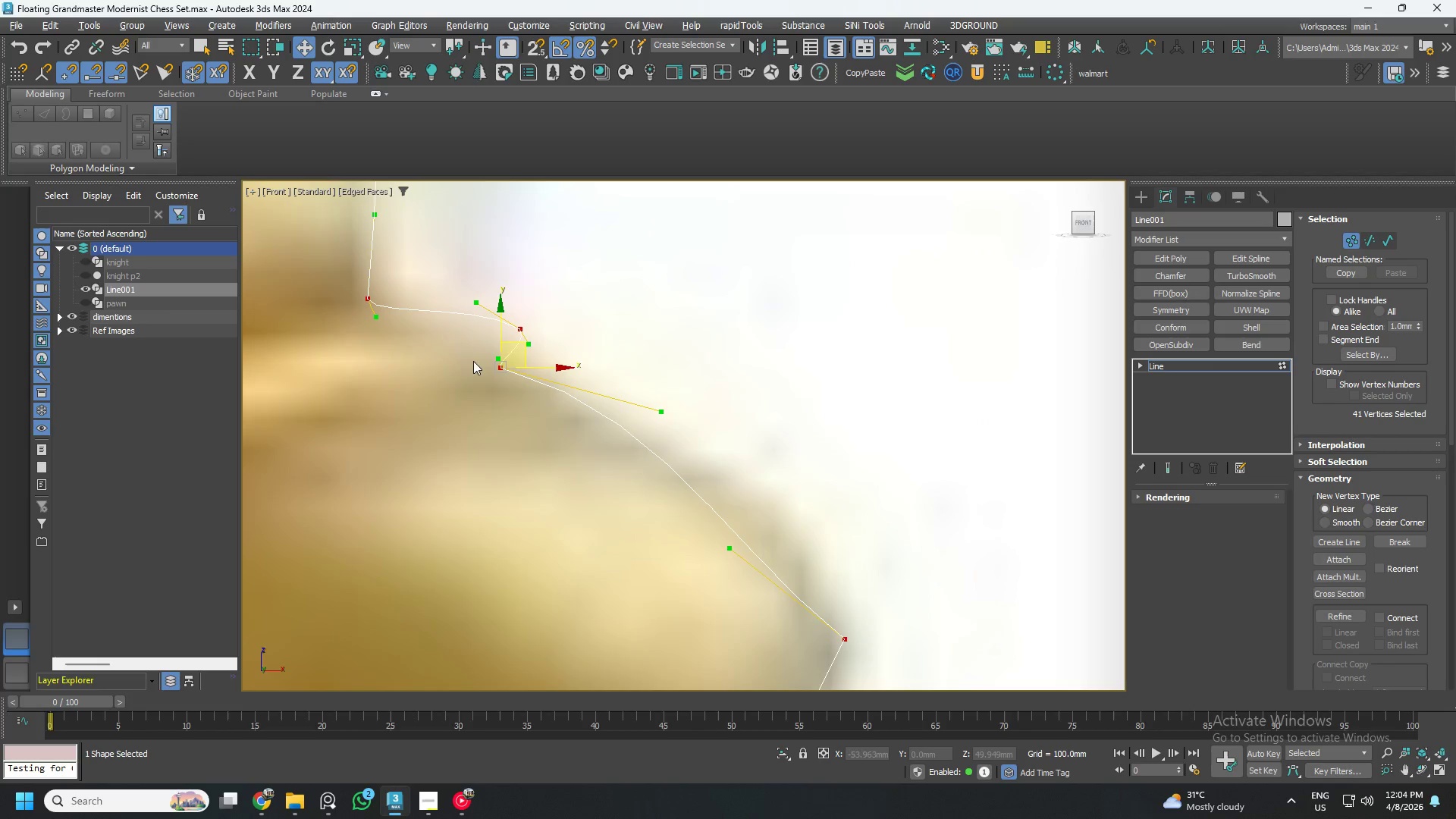 
scroll: coordinate [532, 388], scroll_direction: up, amount: 5.0
 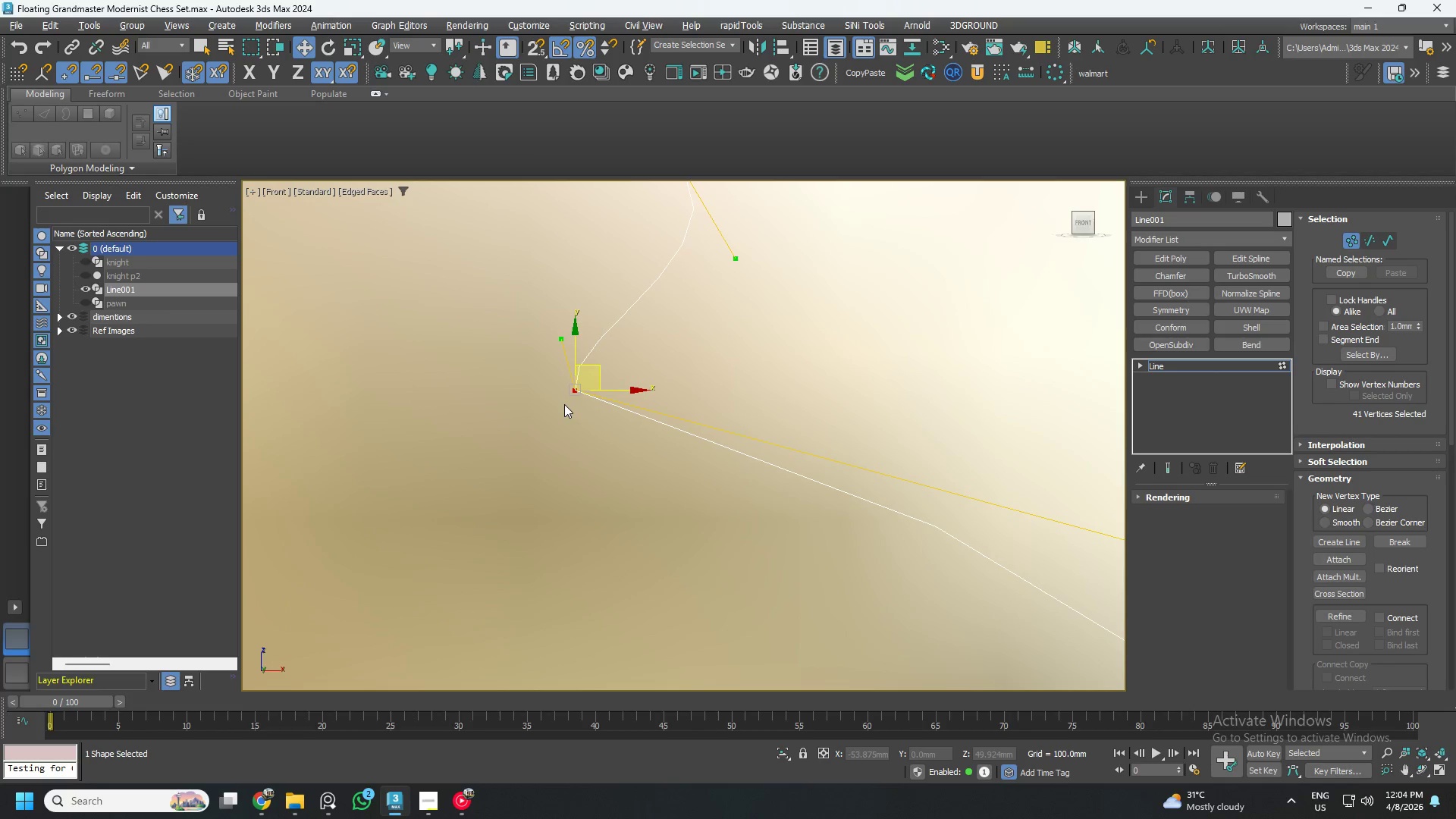 
scroll: coordinate [564, 404], scroll_direction: down, amount: 2.0
 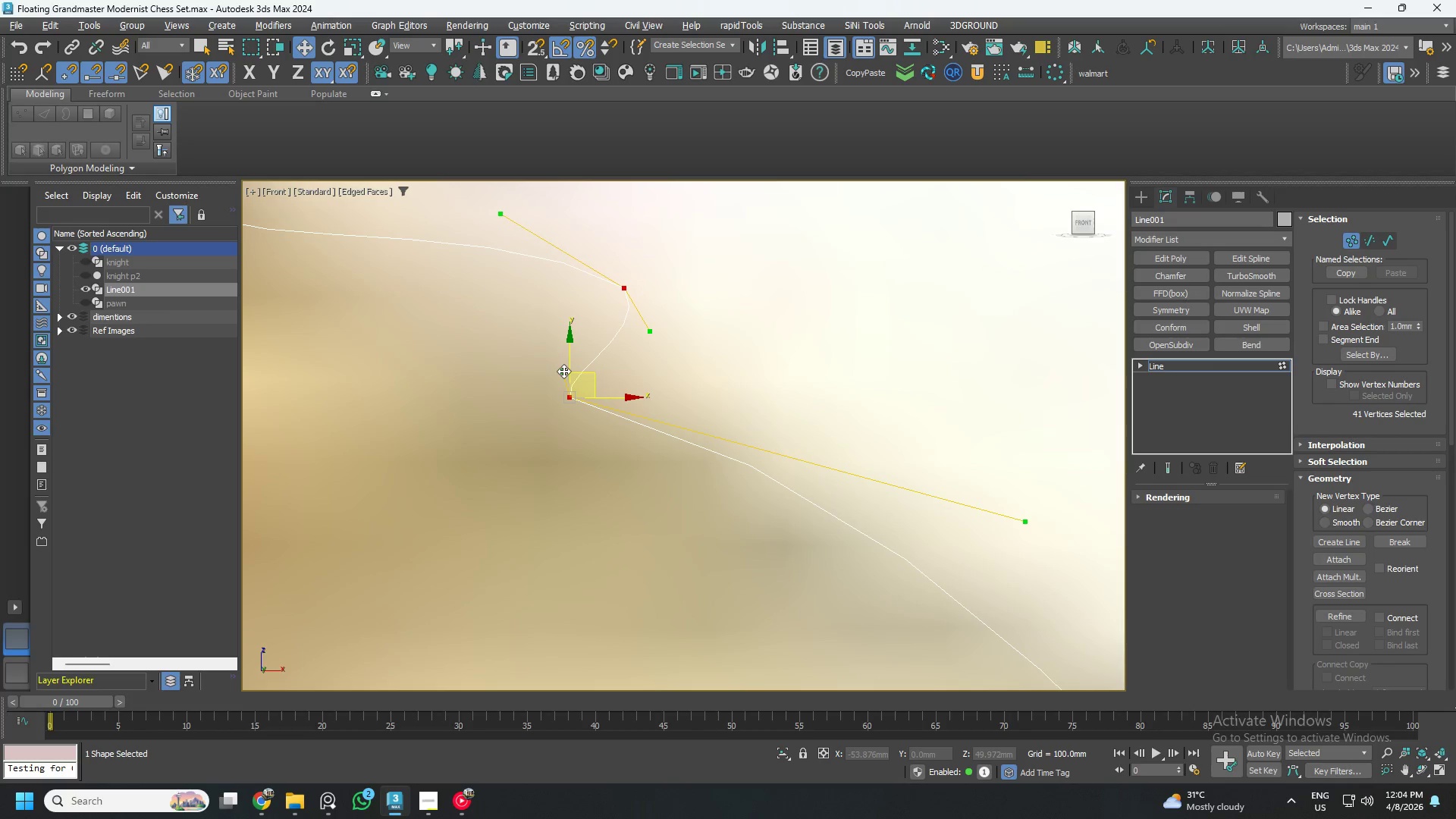 
left_click_drag(start_coordinate=[563, 371], to_coordinate=[557, 403])
 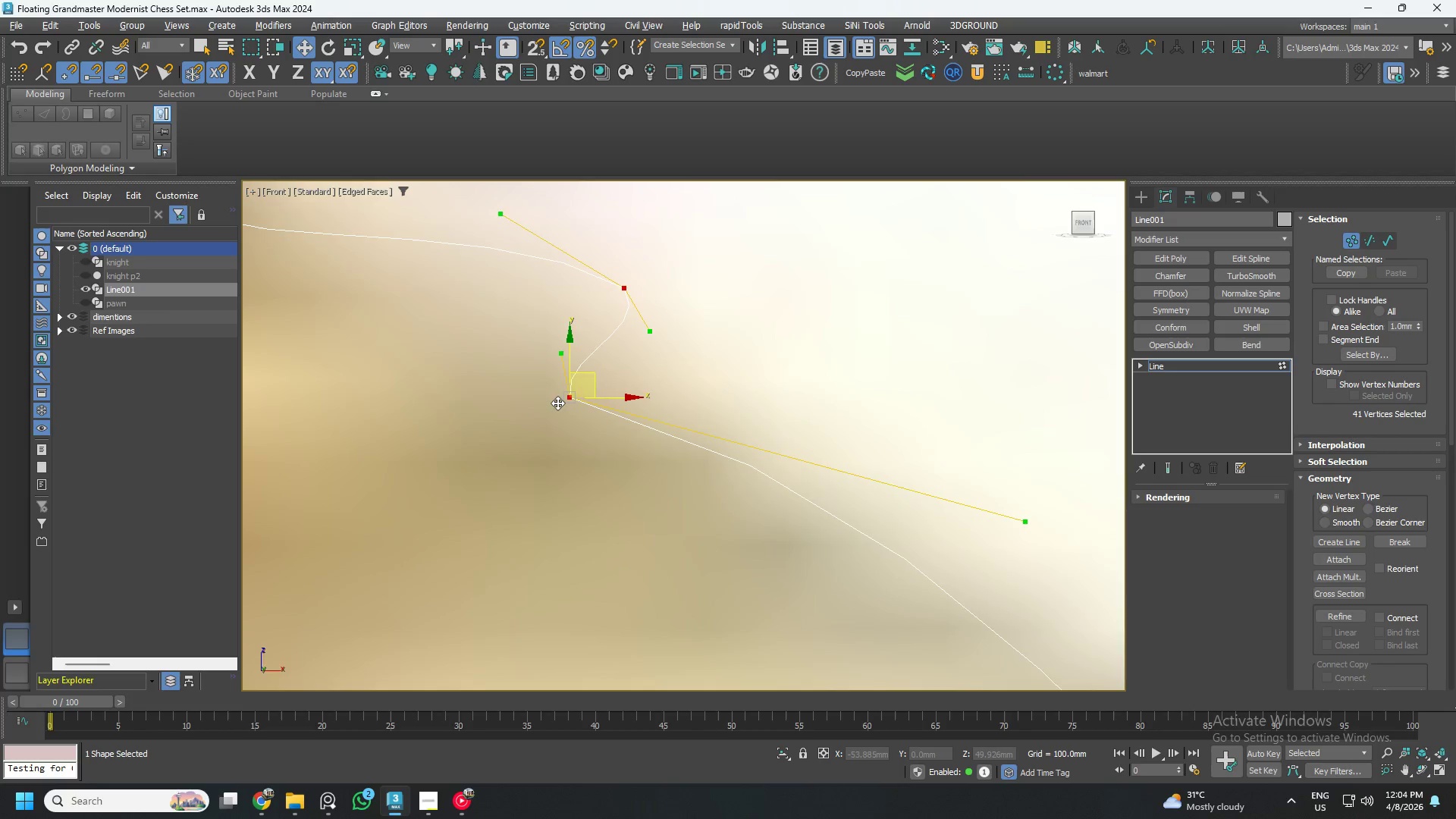 
scroll: coordinate [557, 403], scroll_direction: down, amount: 2.0
 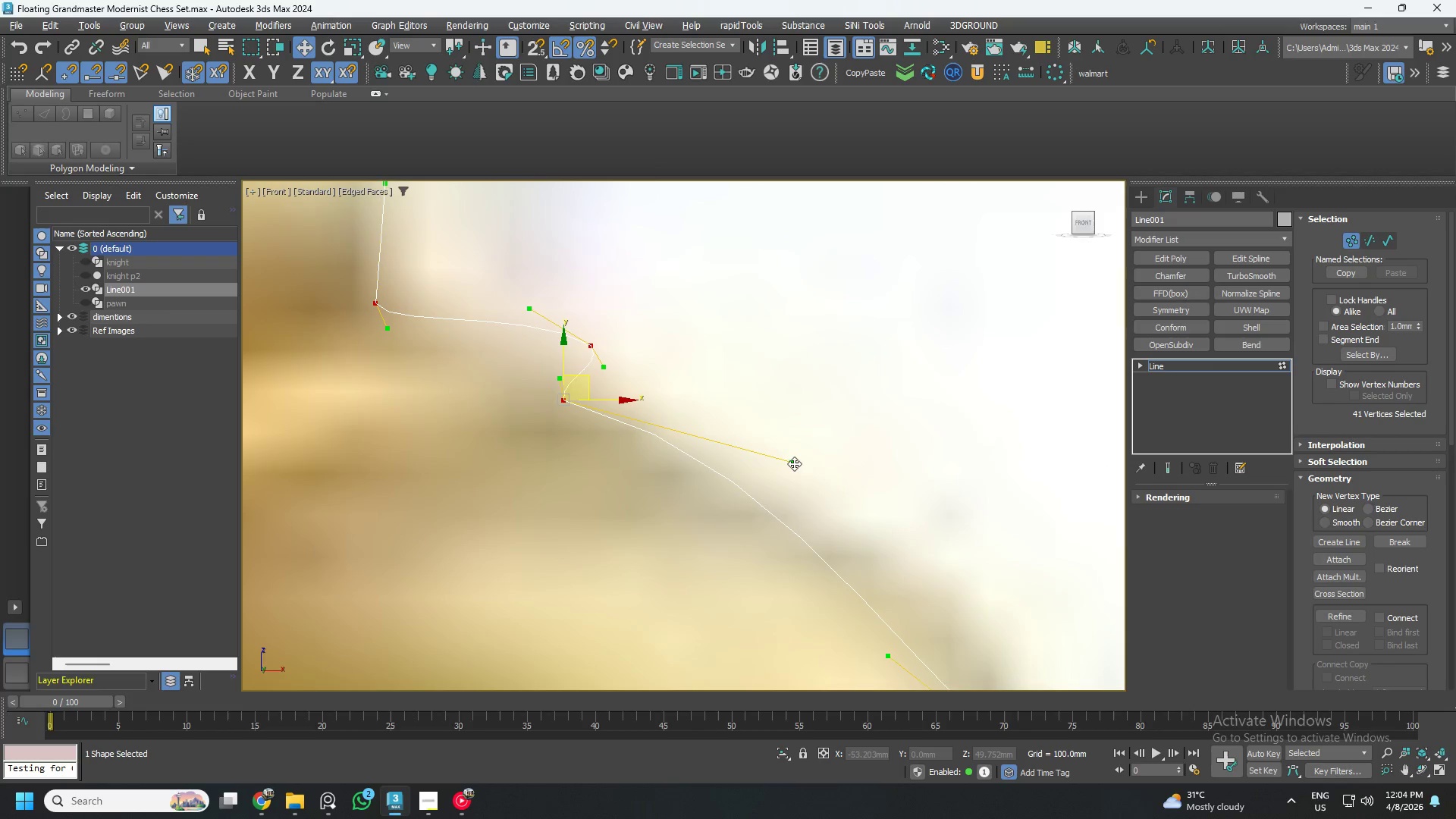 
left_click_drag(start_coordinate=[792, 463], to_coordinate=[564, 441])
 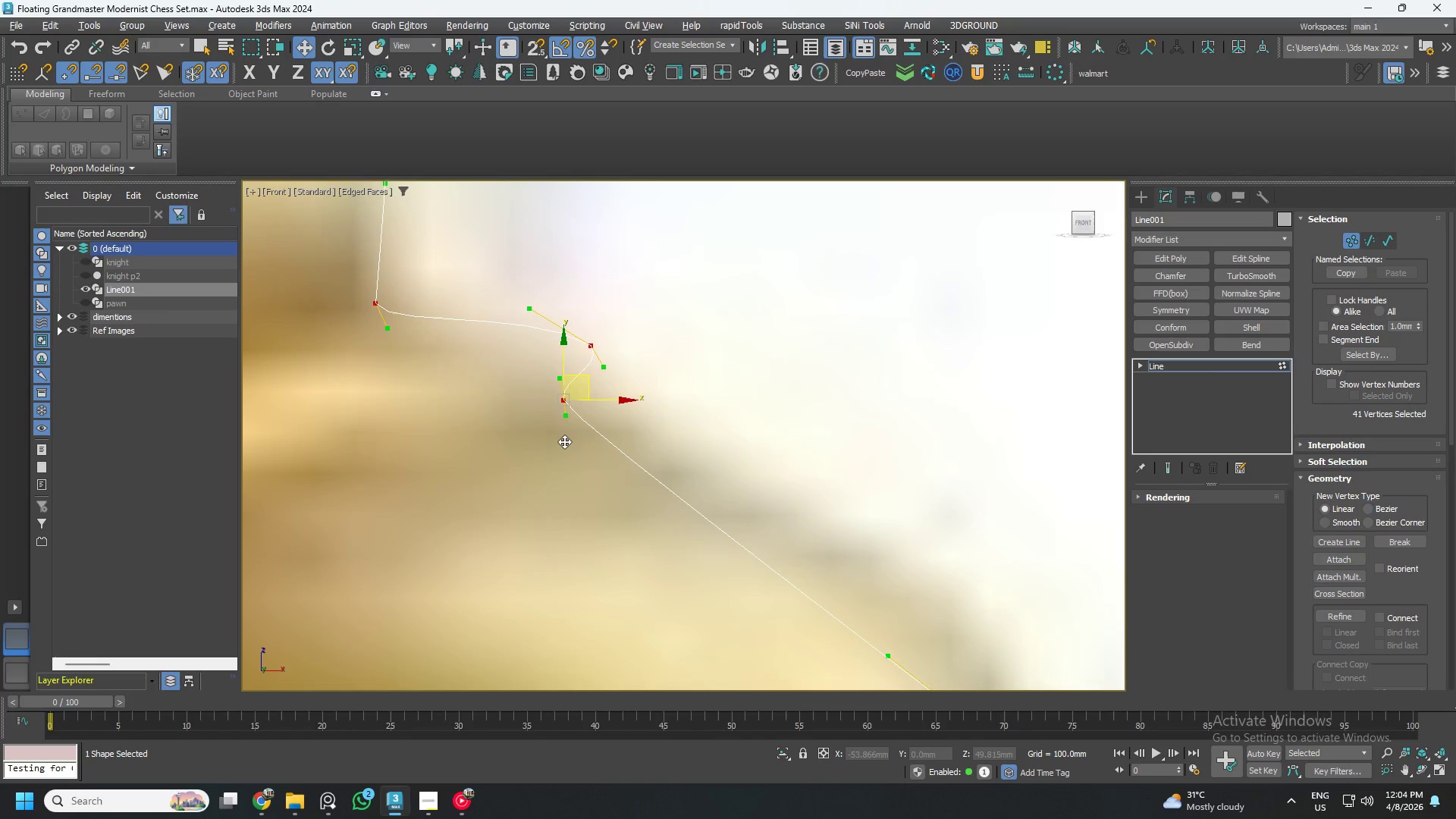 
scroll: coordinate [620, 466], scroll_direction: down, amount: 3.0
 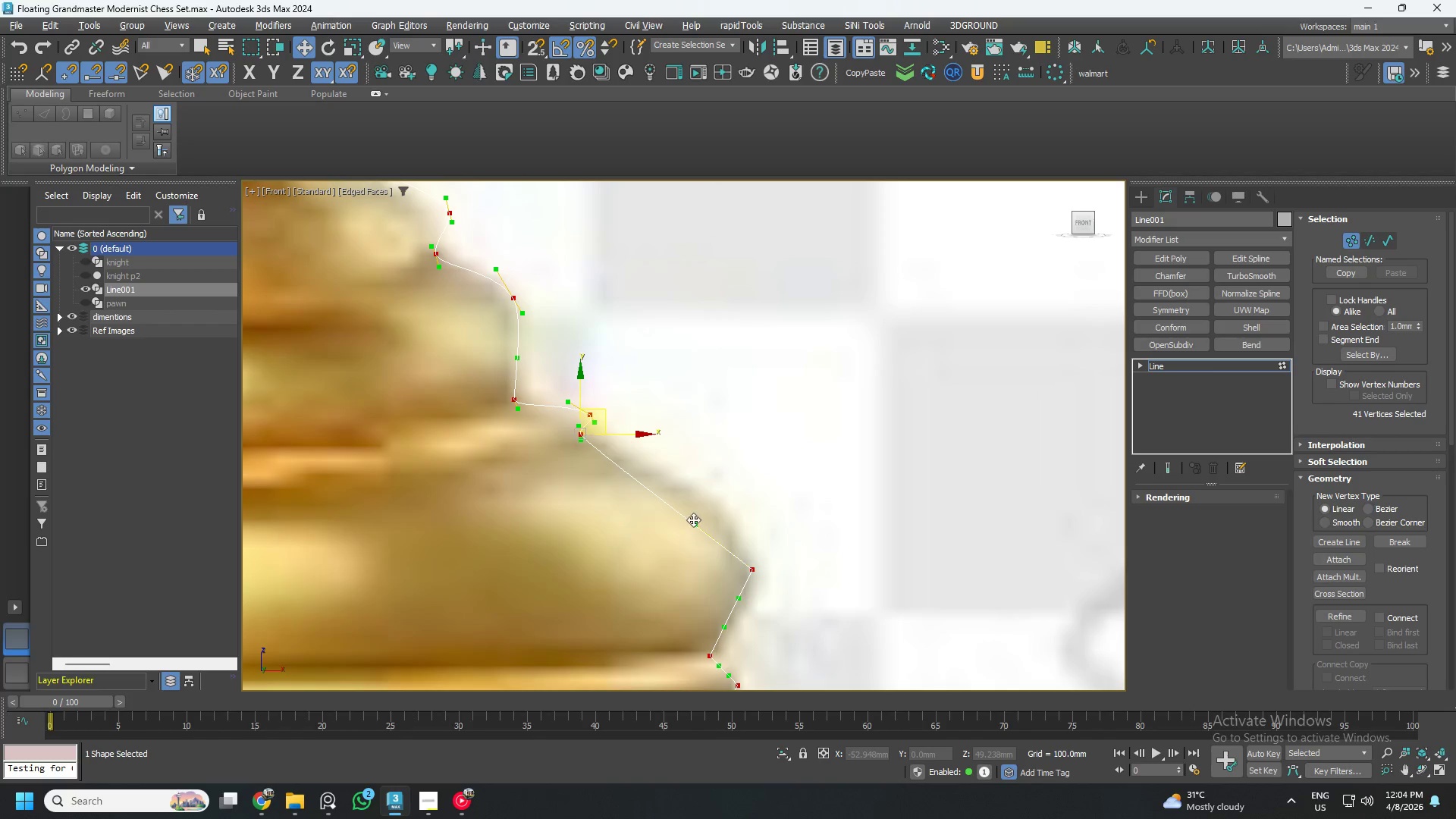 
left_click_drag(start_coordinate=[693, 519], to_coordinate=[724, 466])
 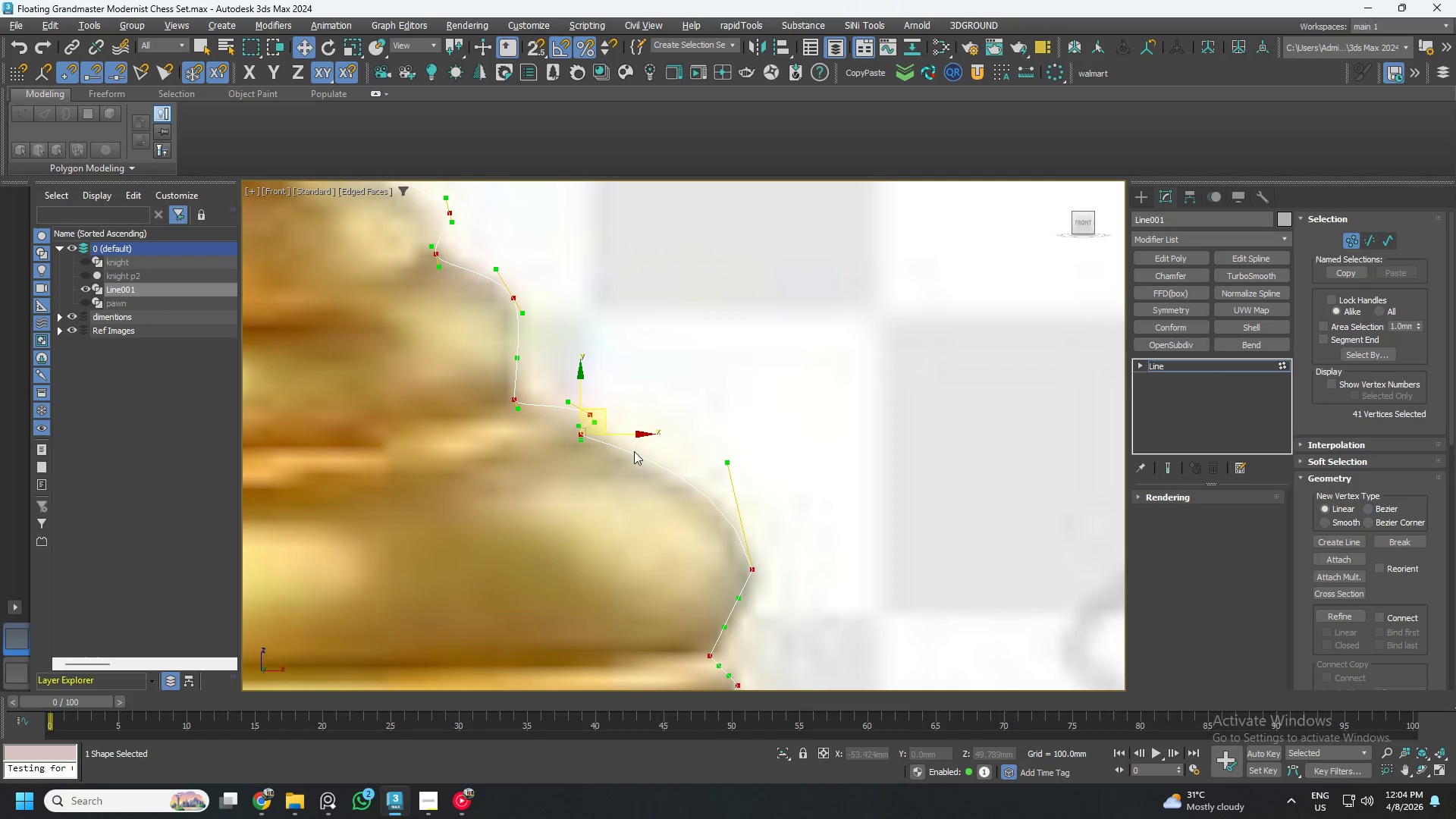 
scroll: coordinate [565, 443], scroll_direction: up, amount: 6.0
 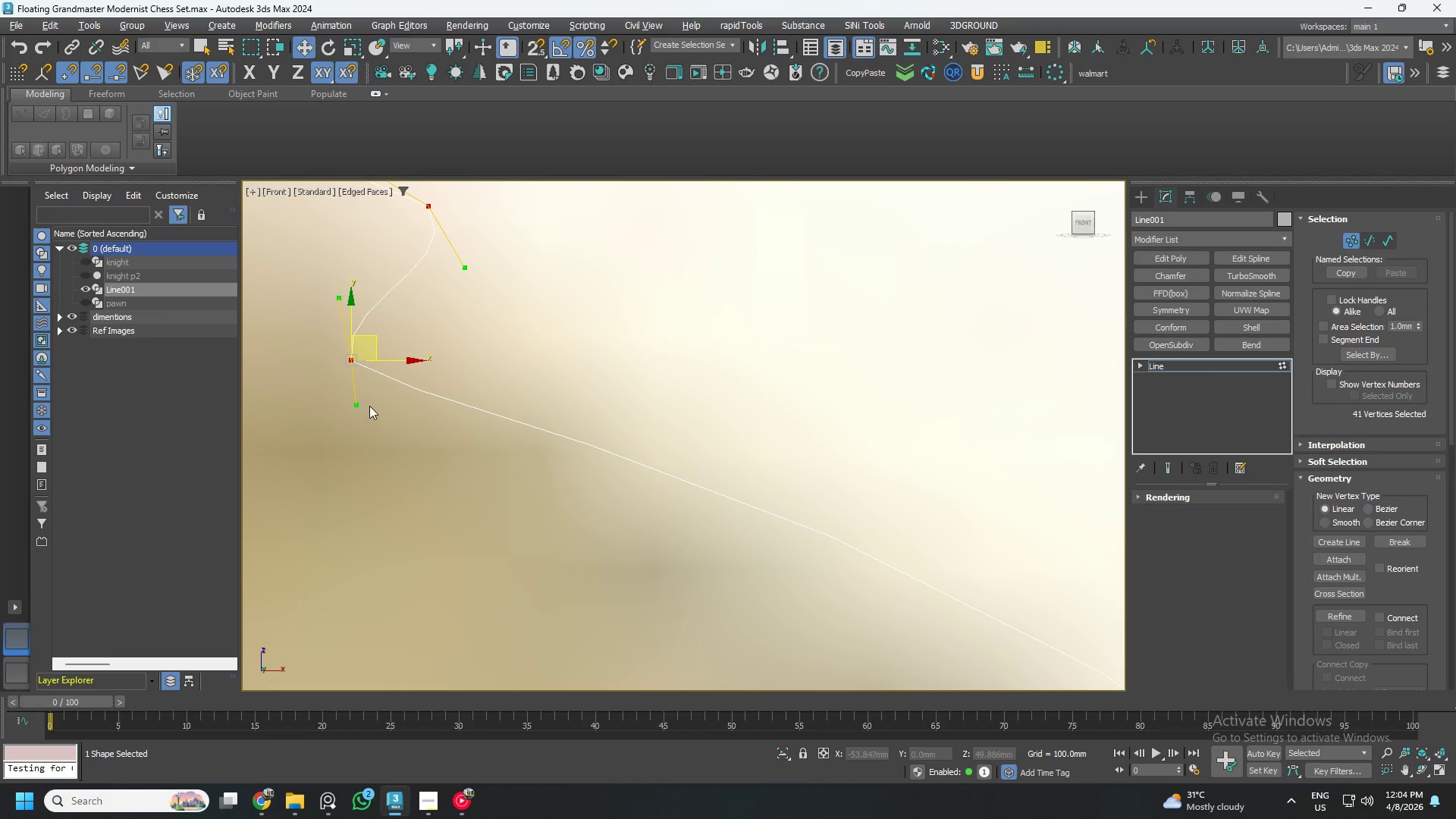 
left_click_drag(start_coordinate=[356, 404], to_coordinate=[219, 498])
 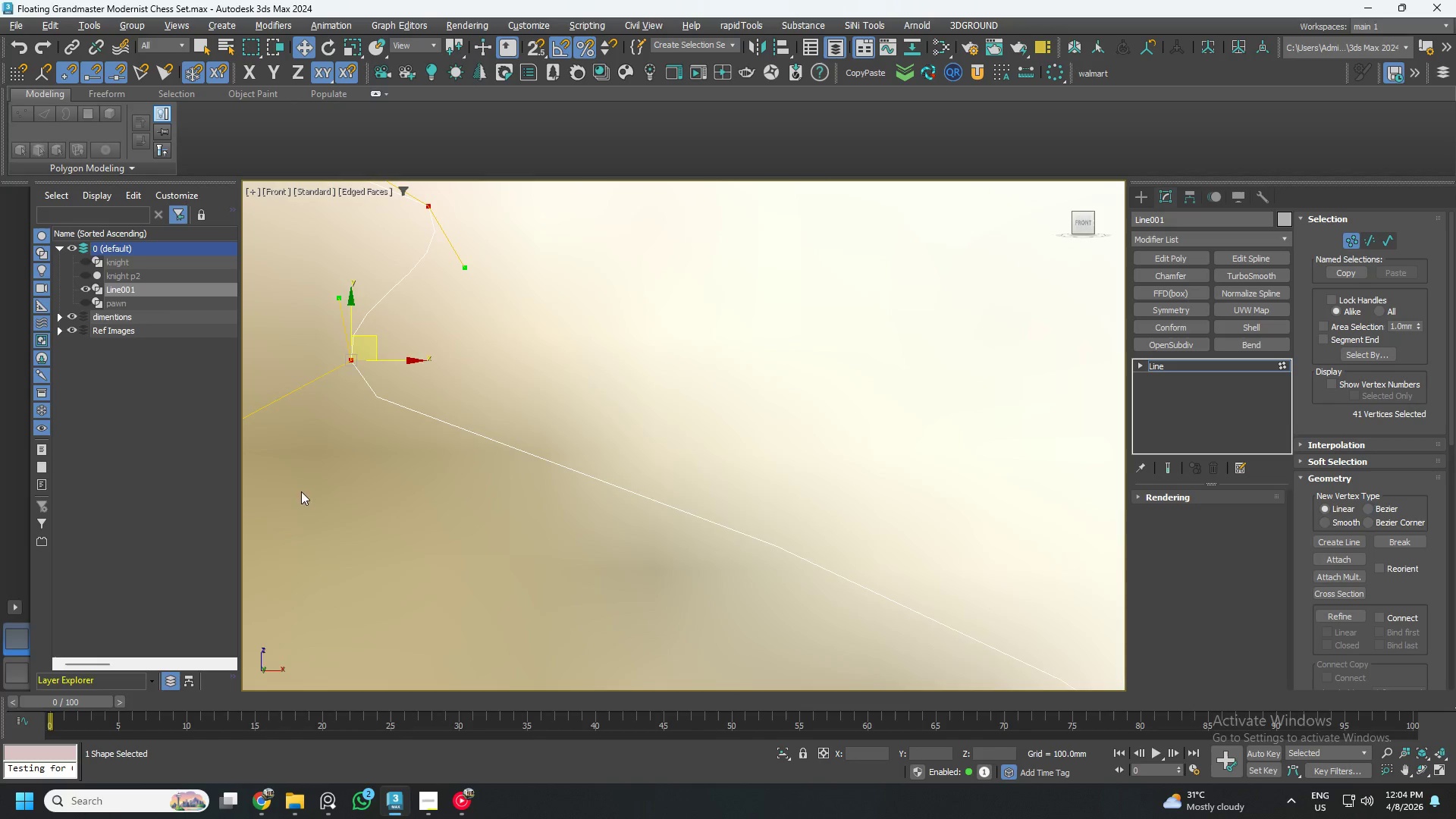 
scroll: coordinate [534, 488], scroll_direction: down, amount: 3.0
 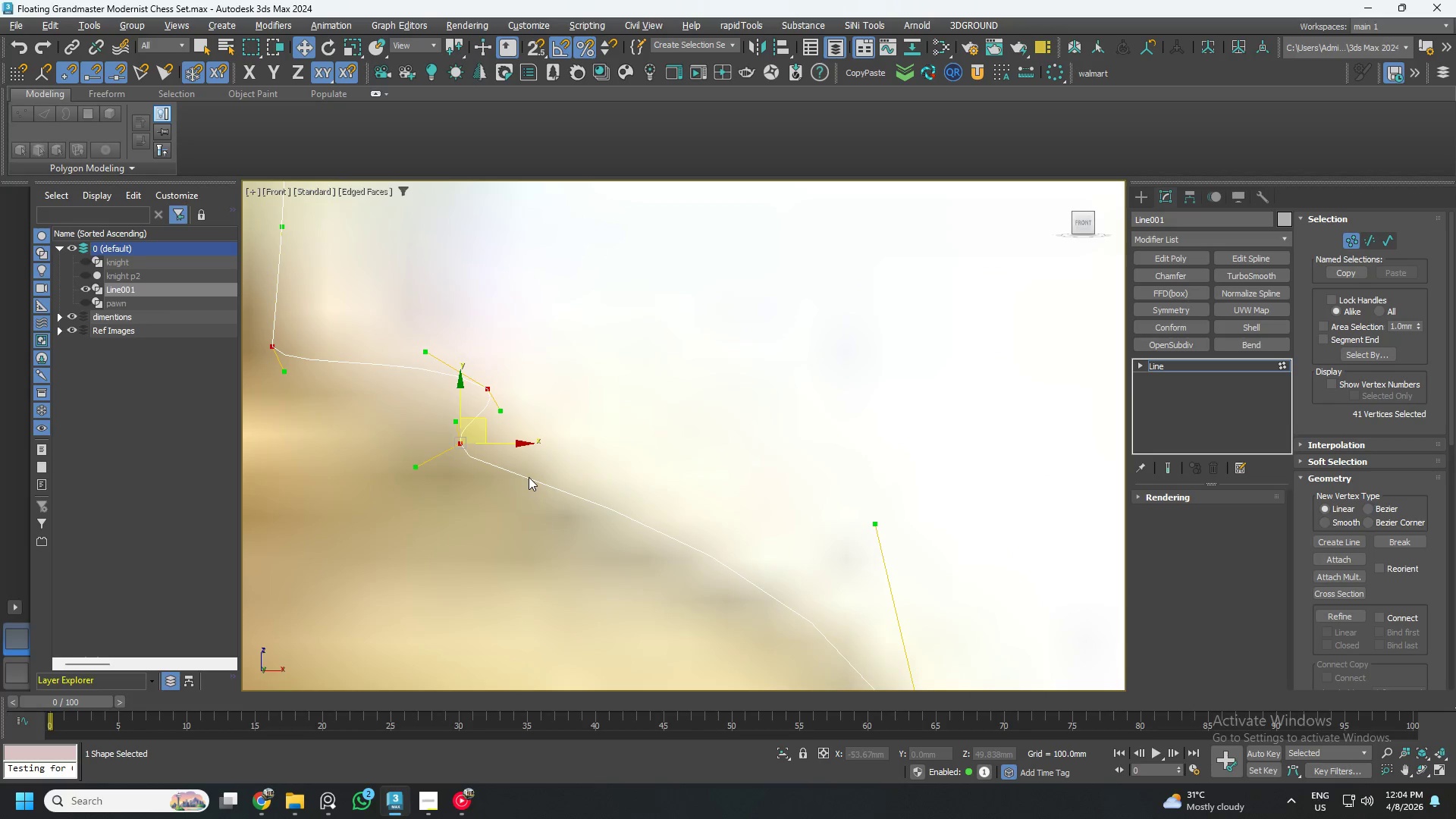 
scroll: coordinate [466, 450], scroll_direction: up, amount: 3.0
 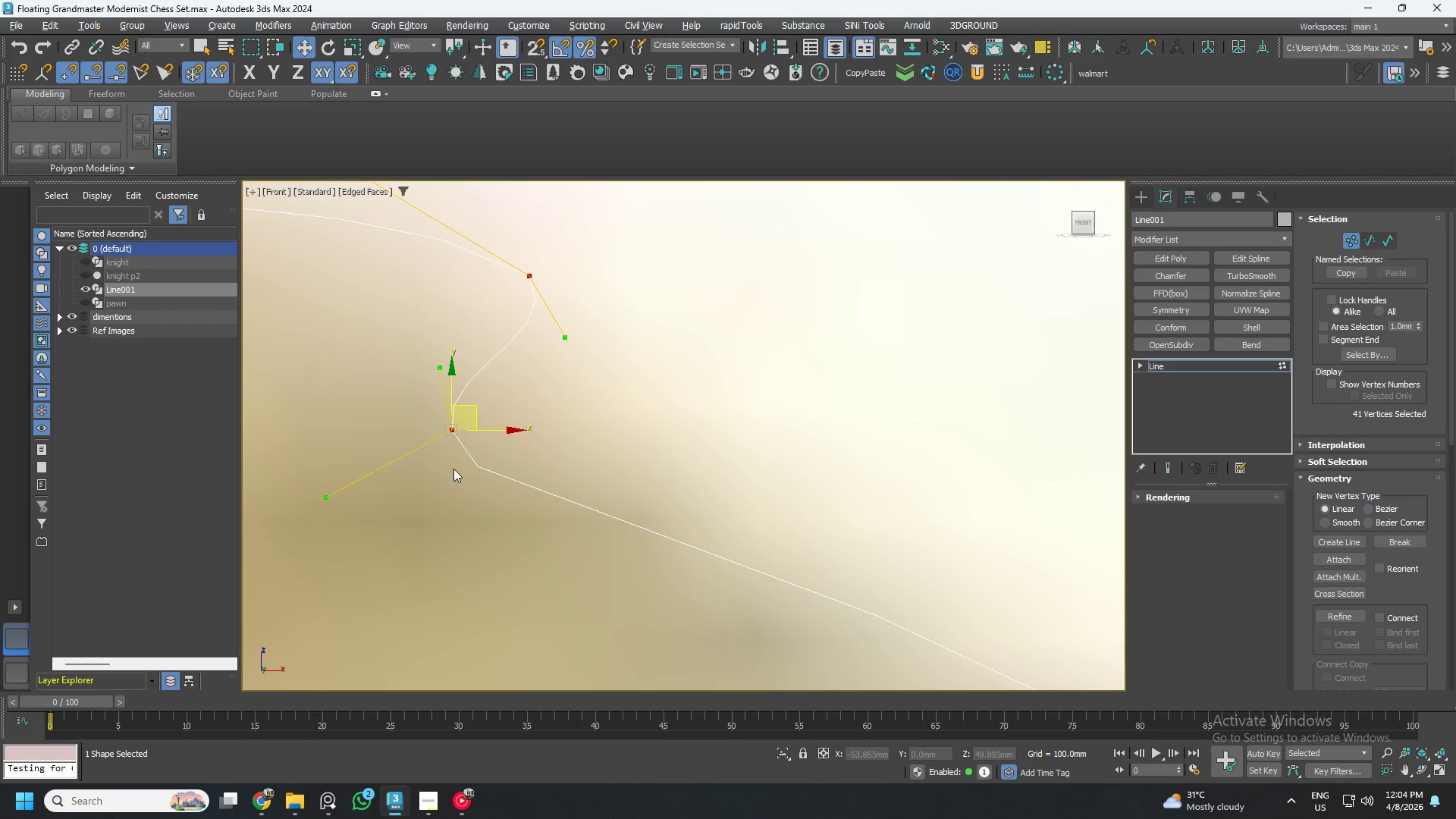 
scroll: coordinate [422, 480], scroll_direction: down, amount: 2.0
 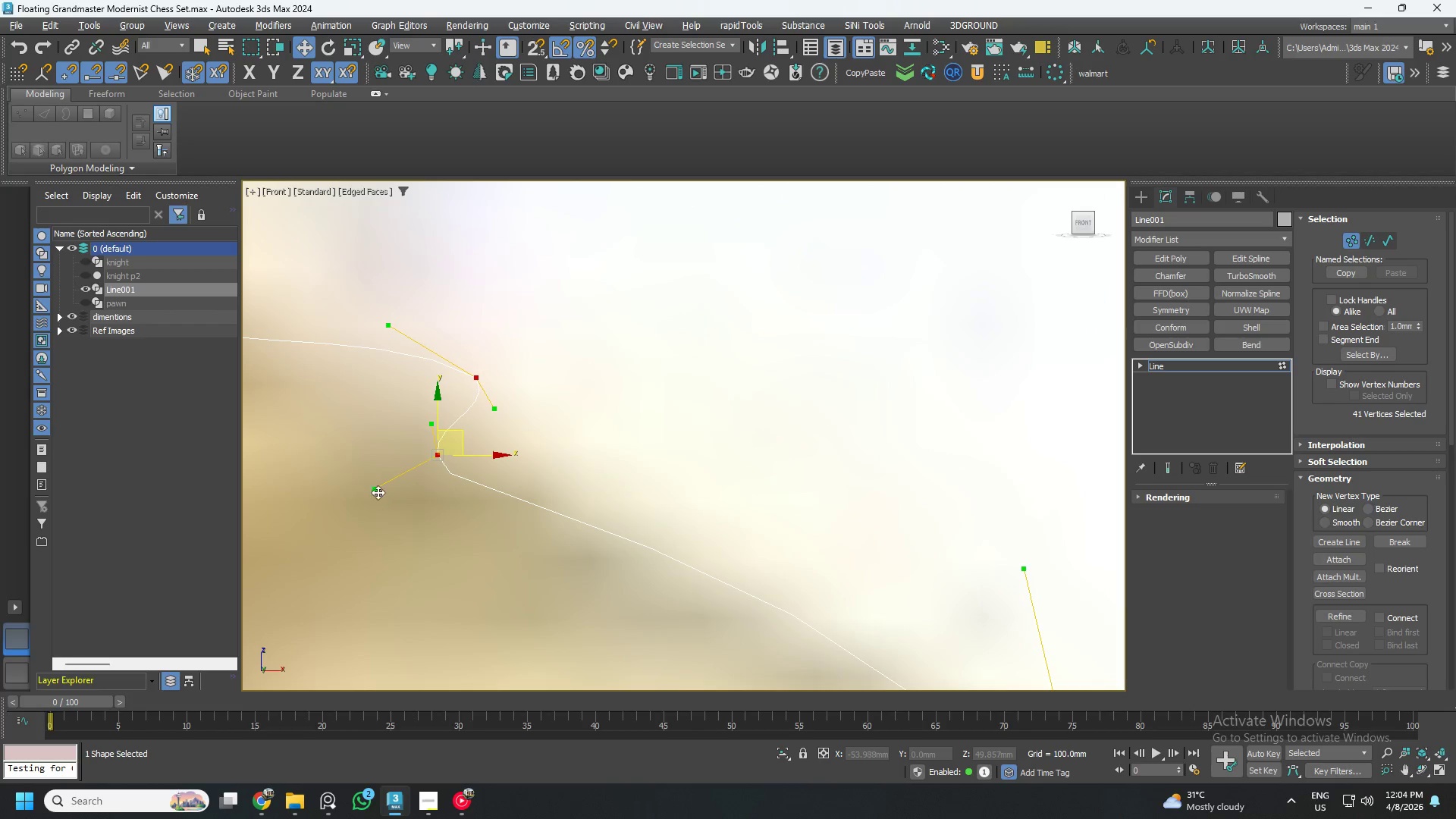 
left_click_drag(start_coordinate=[367, 488], to_coordinate=[395, 503])
 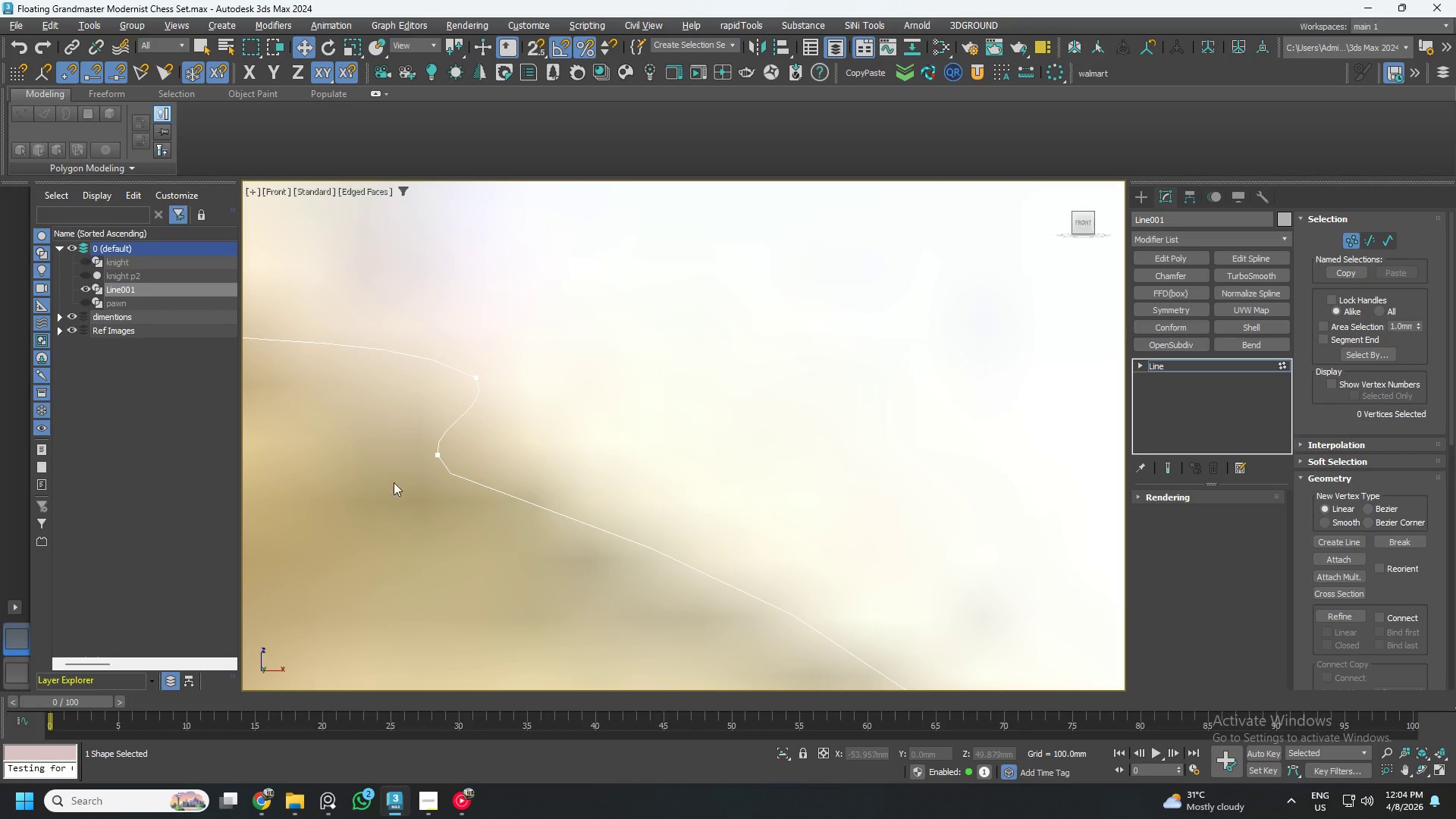 
left_click_drag(start_coordinate=[397, 419], to_coordinate=[487, 486])
 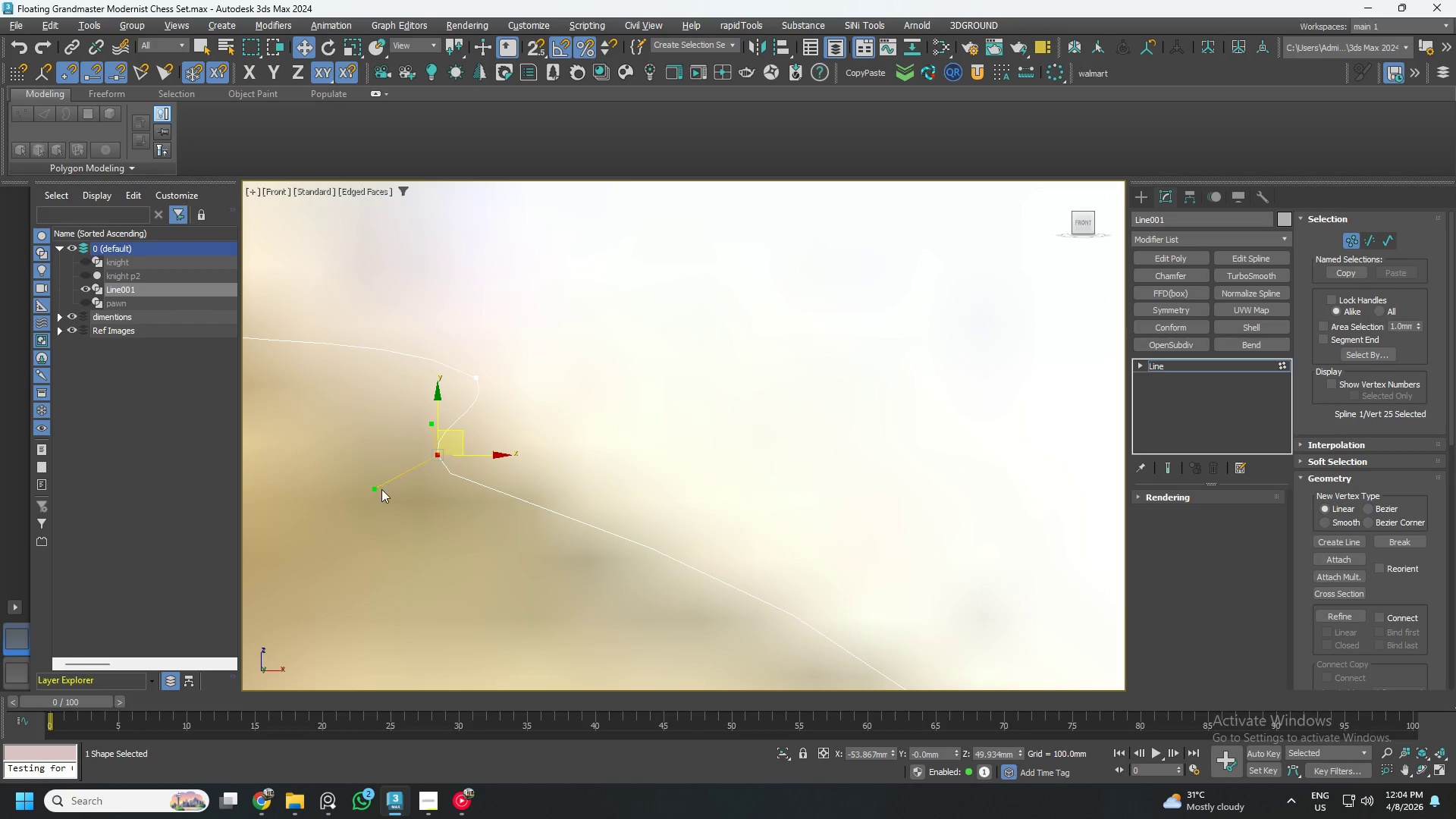 
left_click_drag(start_coordinate=[377, 488], to_coordinate=[441, 504])
 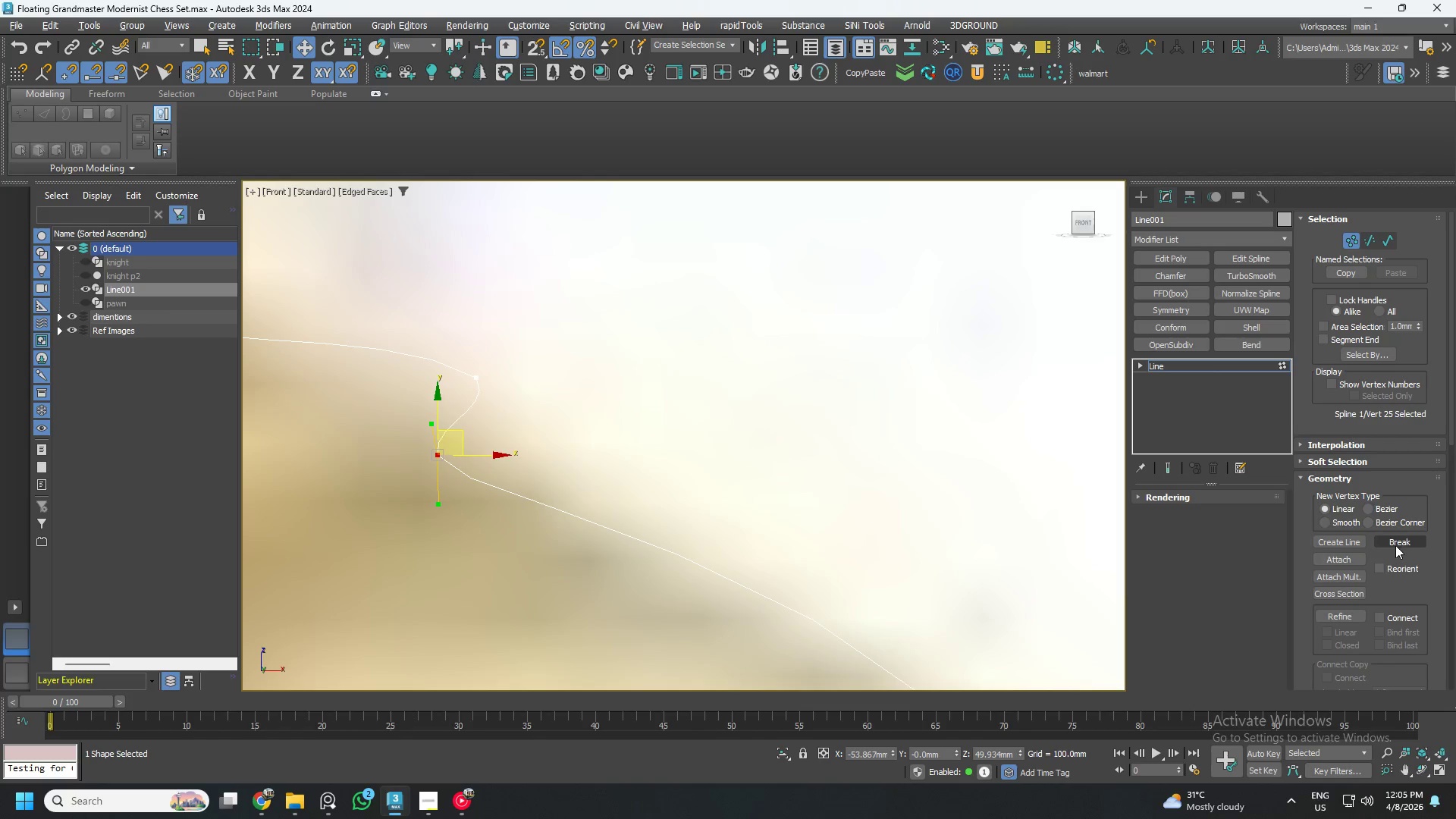 
left_click([1336, 614])
 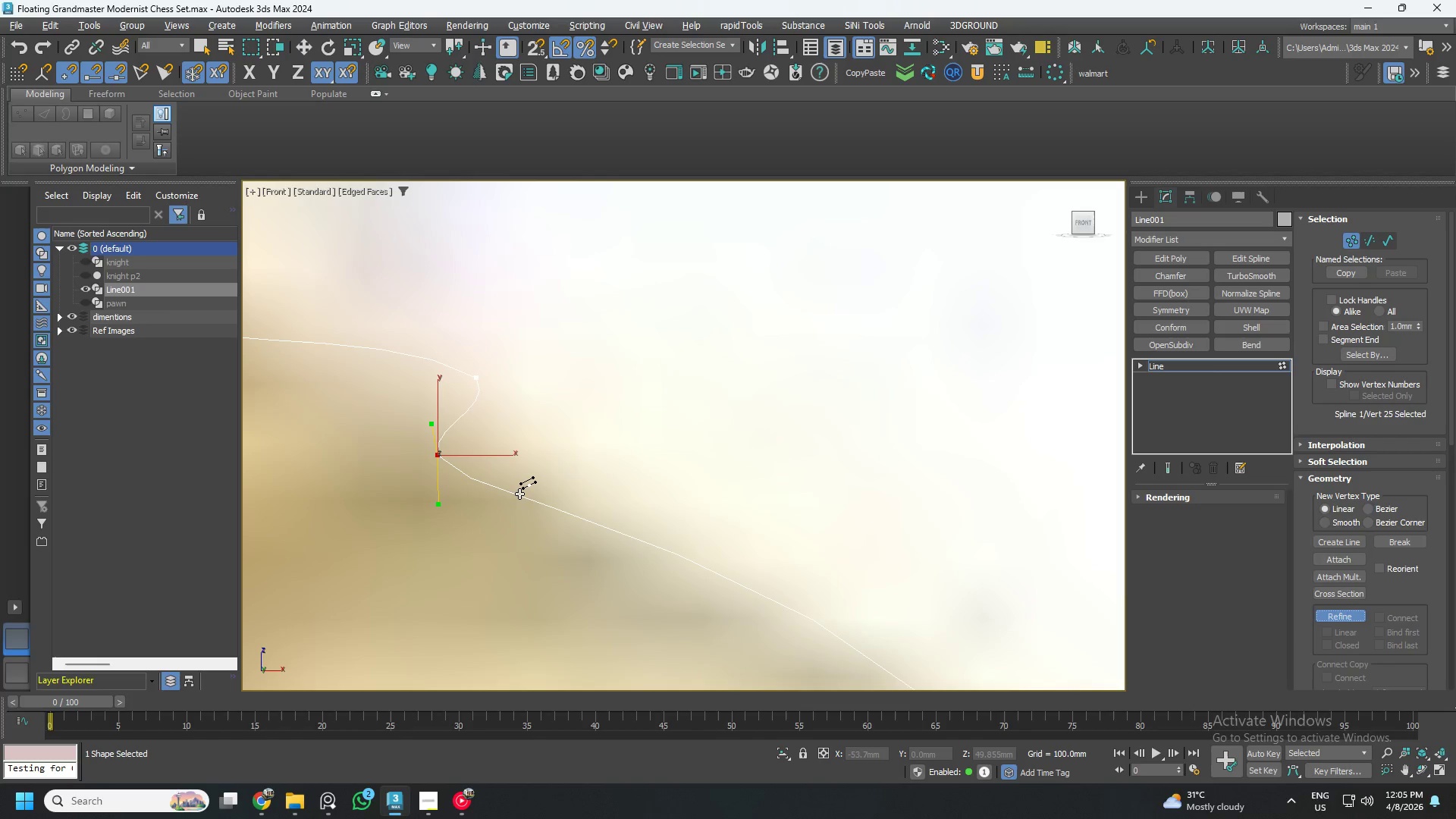 
left_click([519, 494])
 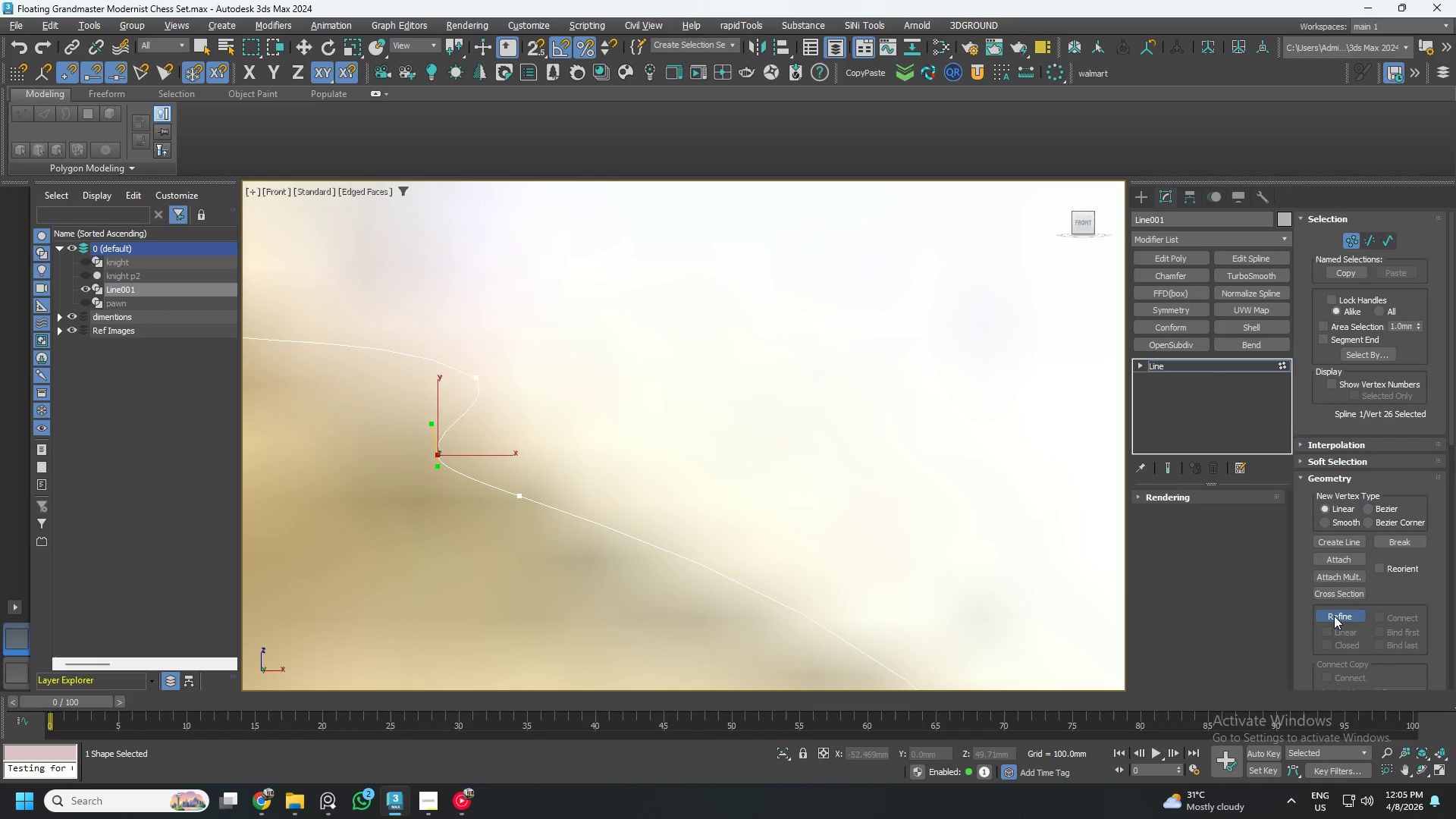 
left_click([1352, 619])
 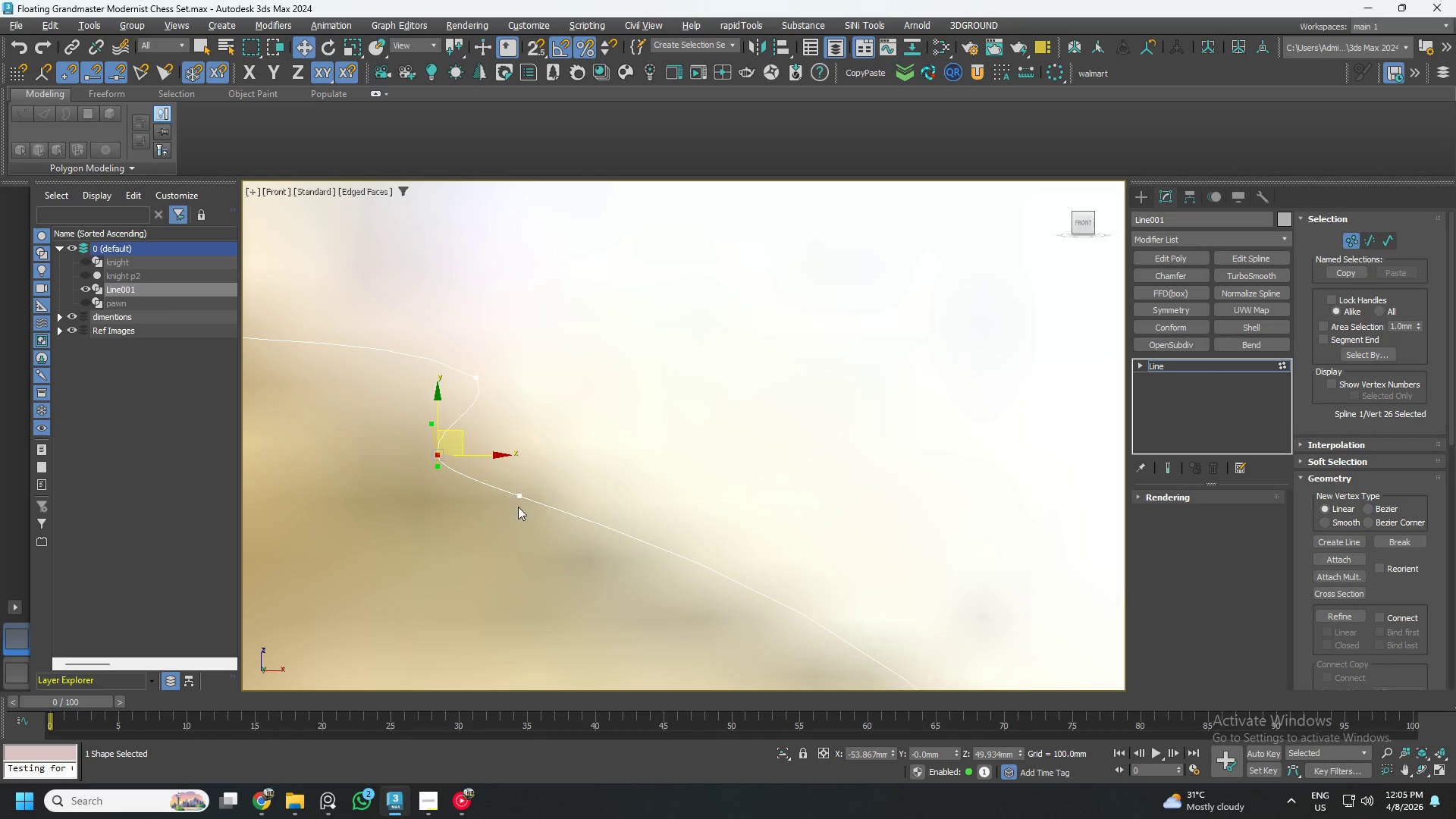 
left_click_drag(start_coordinate=[557, 535], to_coordinate=[491, 481])
 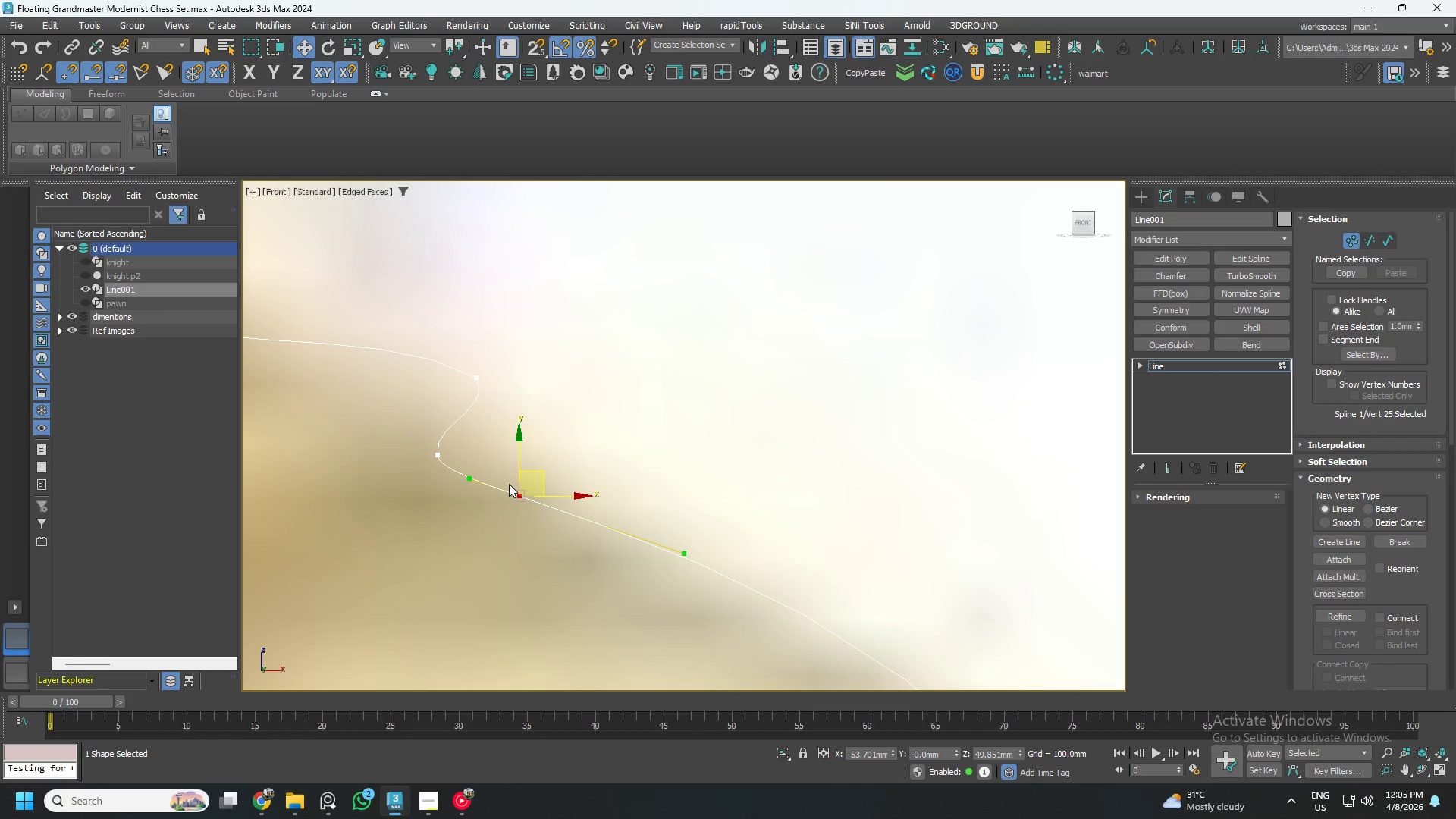 
right_click([509, 484])
 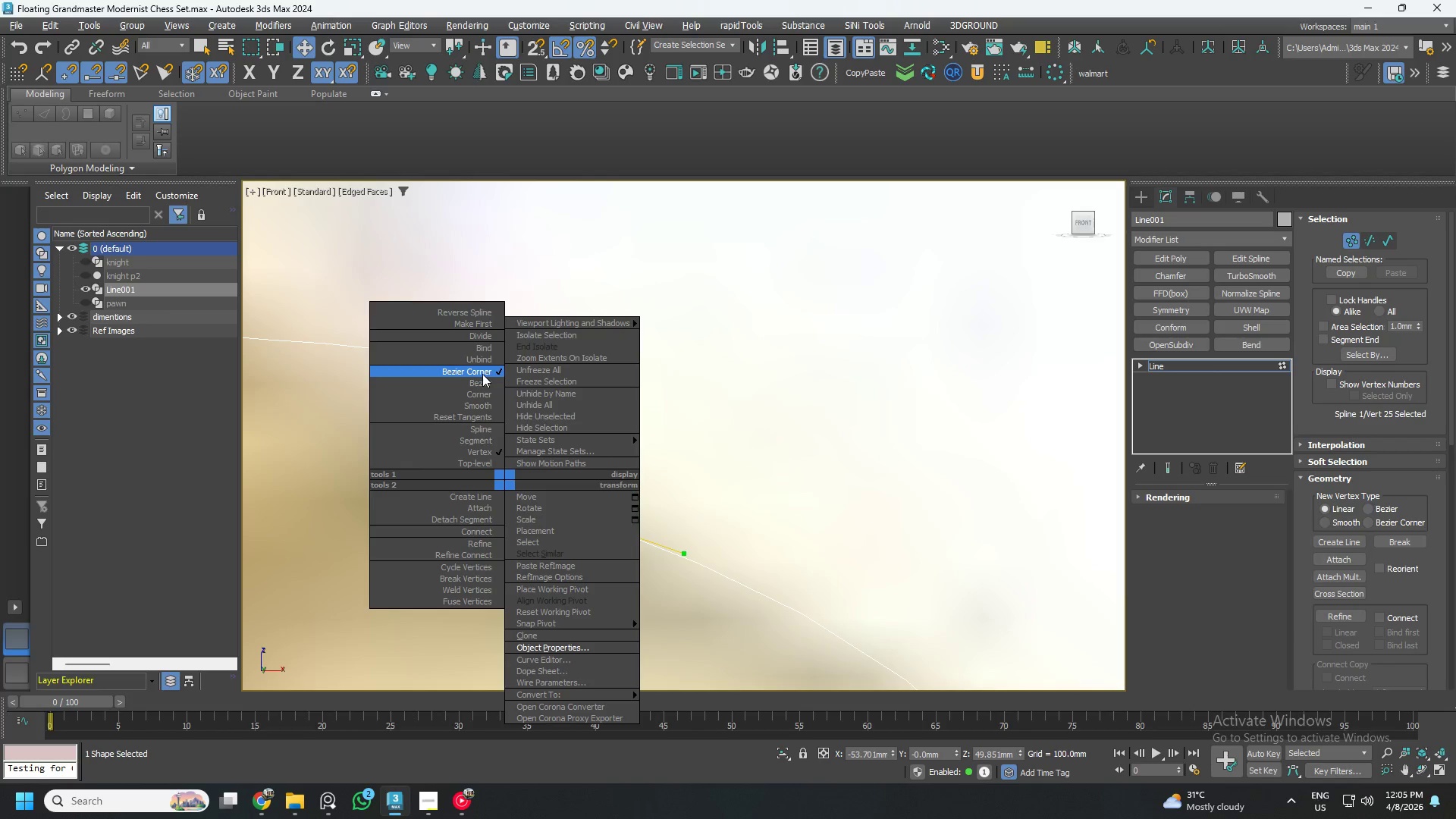 
left_click([482, 374])
 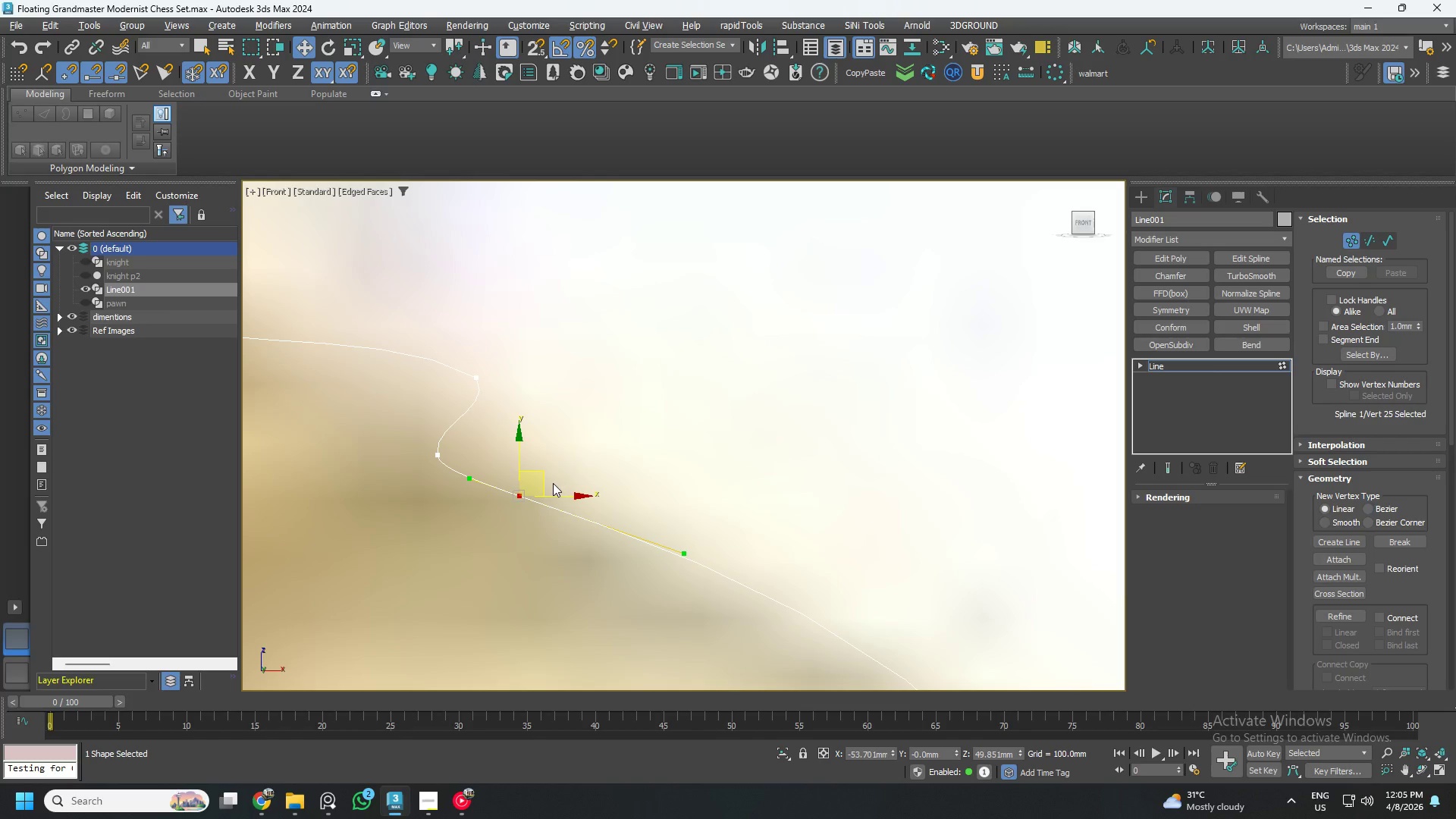 
left_click_drag(start_coordinate=[541, 475], to_coordinate=[539, 502])
 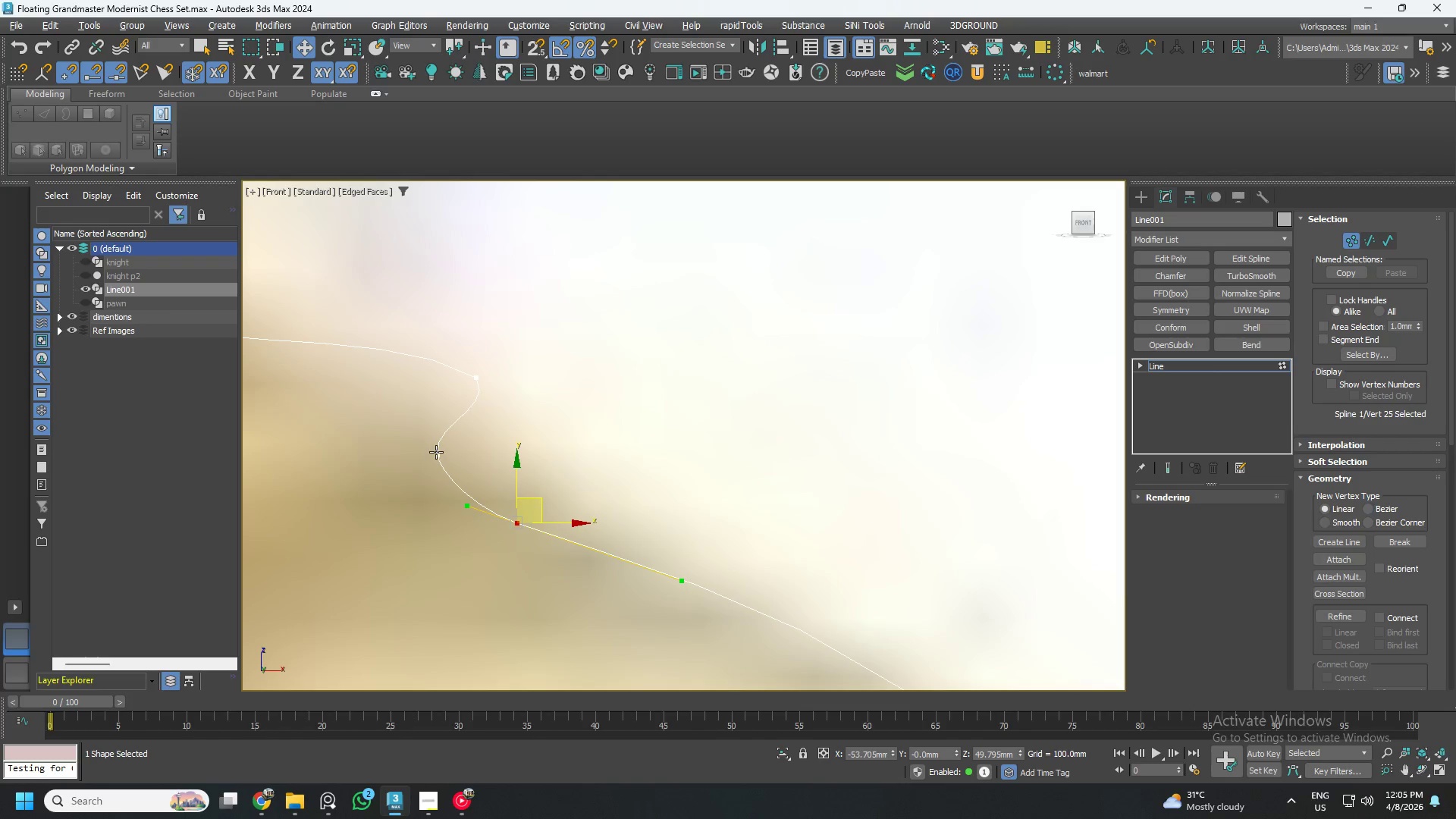 
left_click_drag(start_coordinate=[374, 444], to_coordinate=[470, 497])
 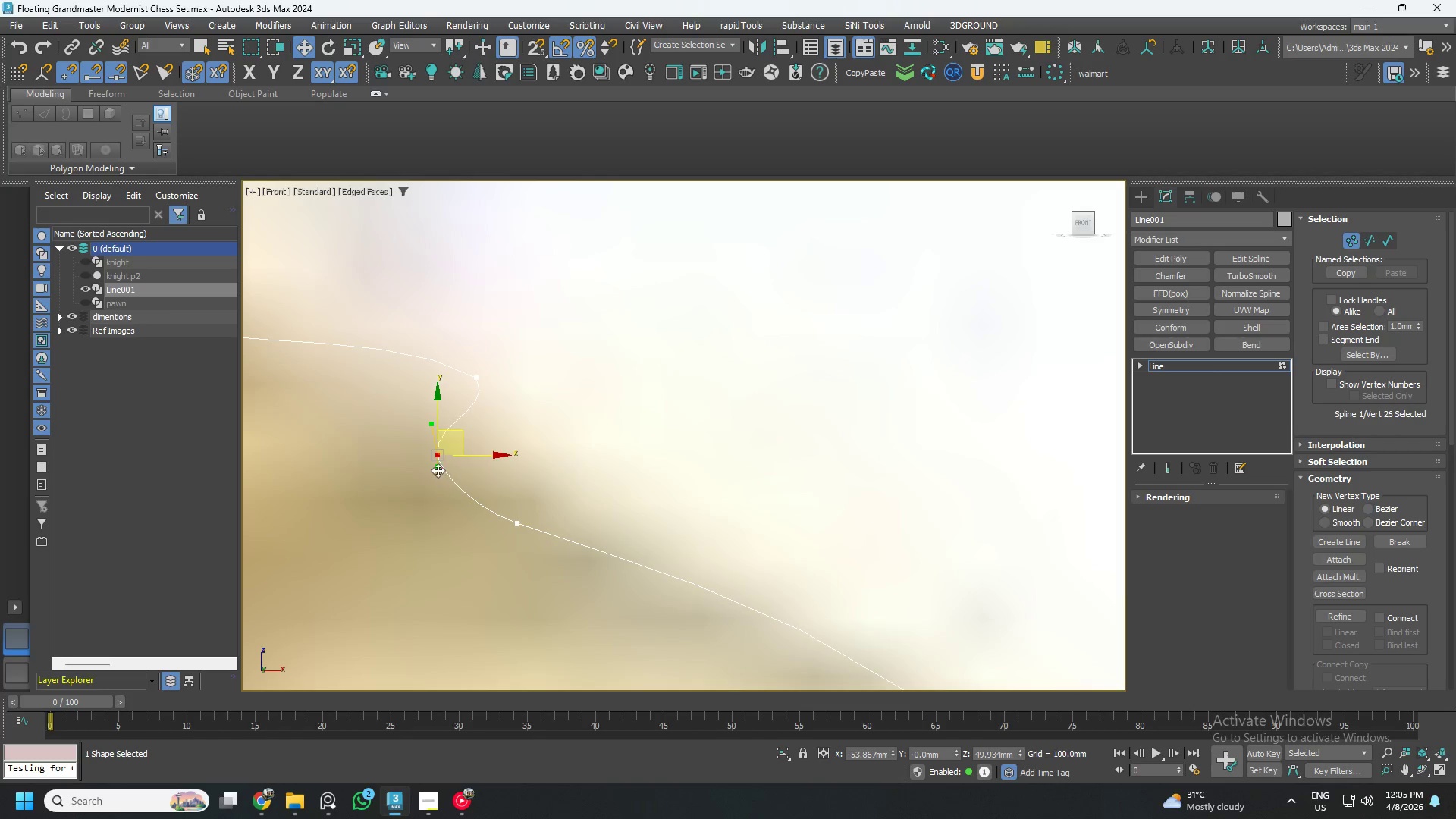 
left_click_drag(start_coordinate=[438, 470], to_coordinate=[441, 485])
 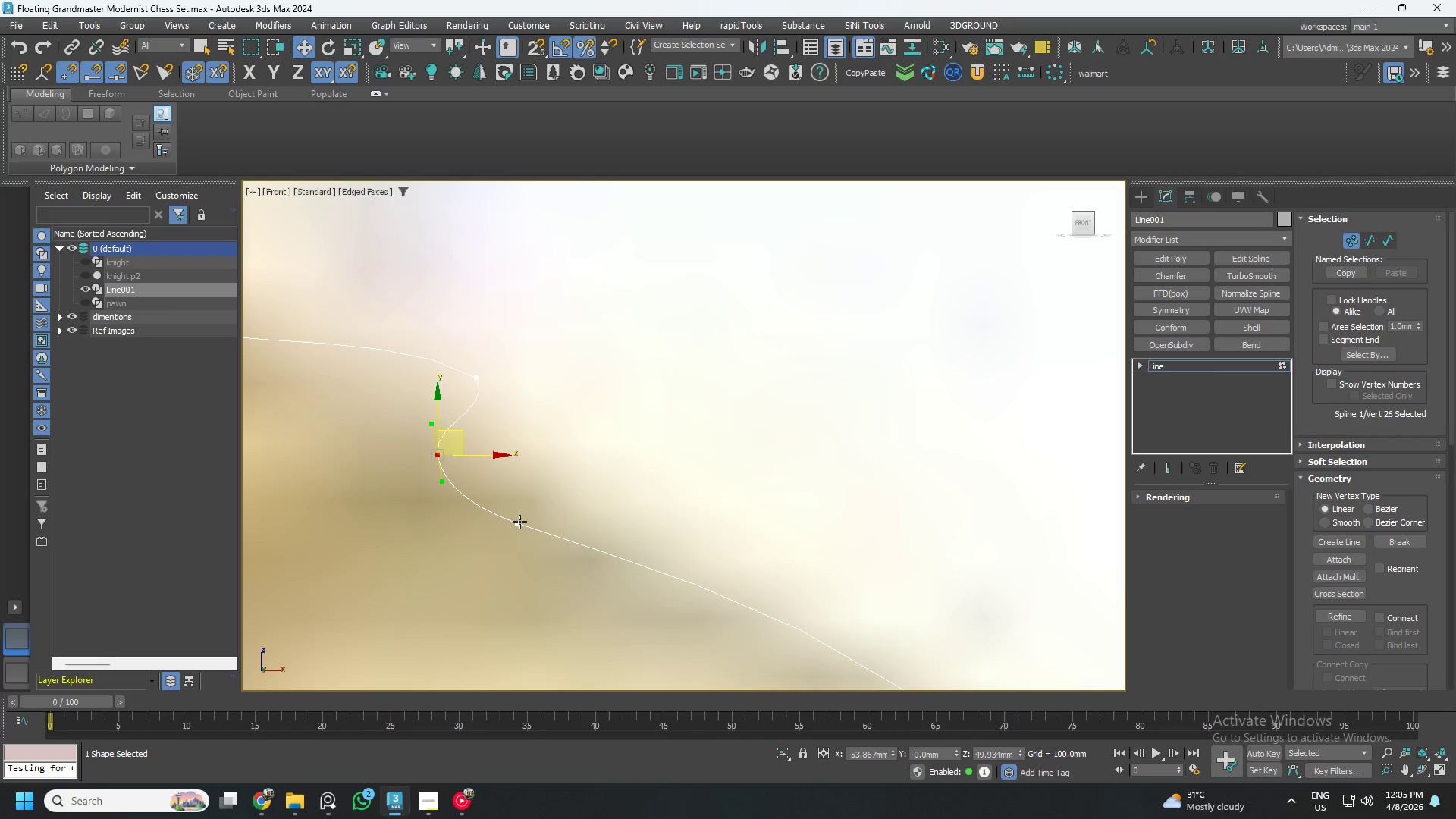 
left_click([520, 522])
 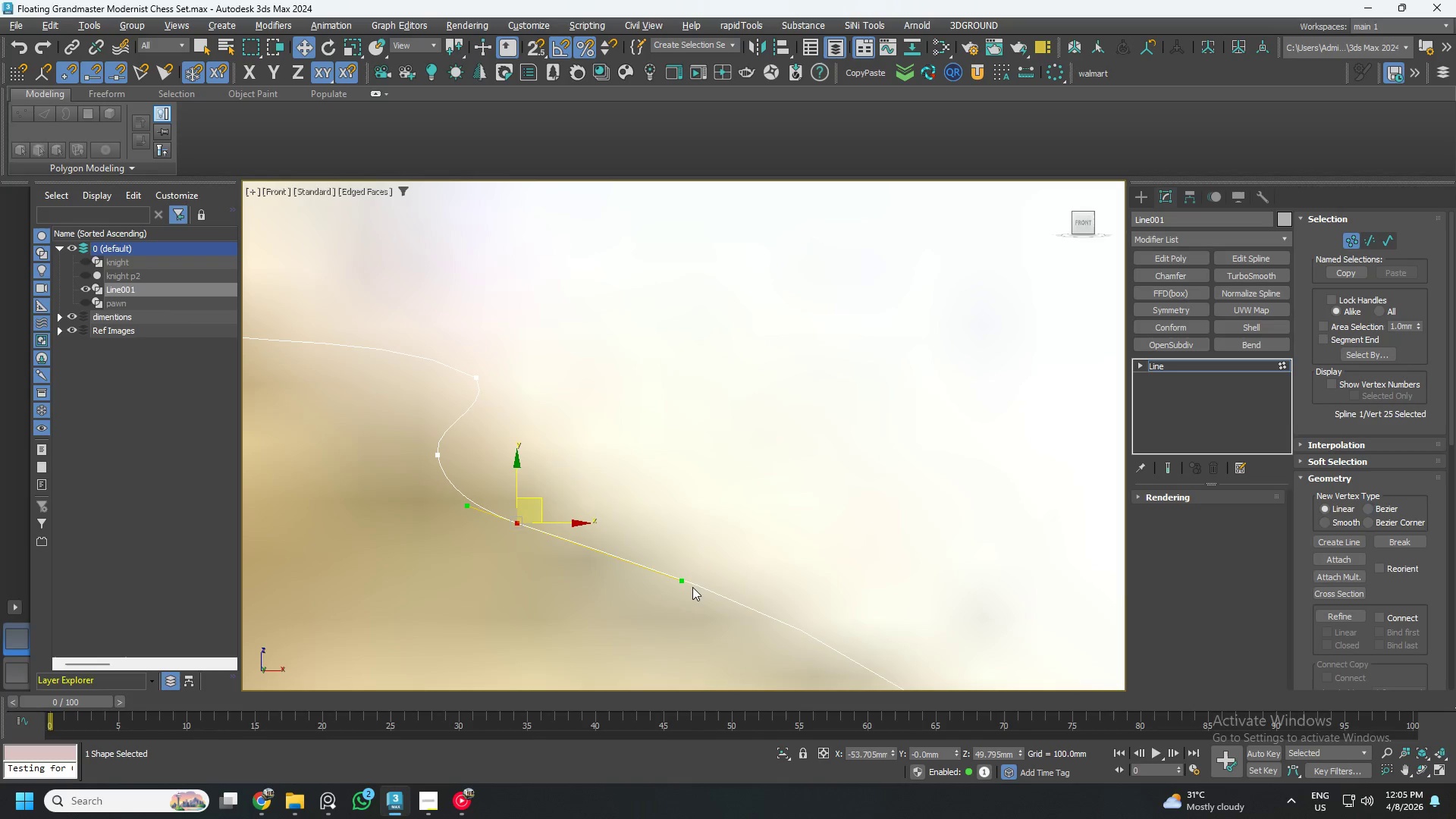 
left_click_drag(start_coordinate=[685, 579], to_coordinate=[693, 572])
 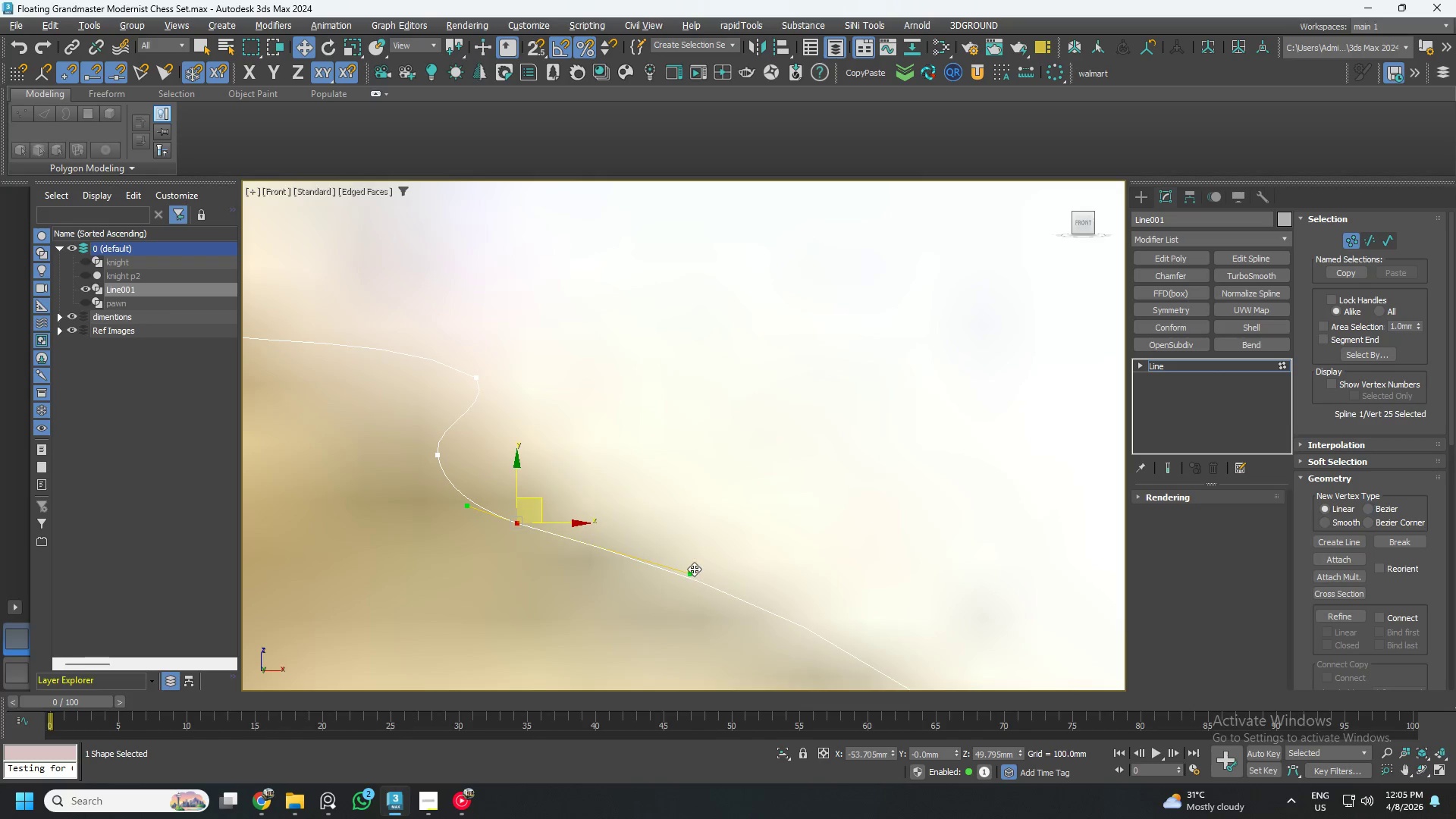 
scroll: coordinate [680, 560], scroll_direction: down, amount: 5.0
 